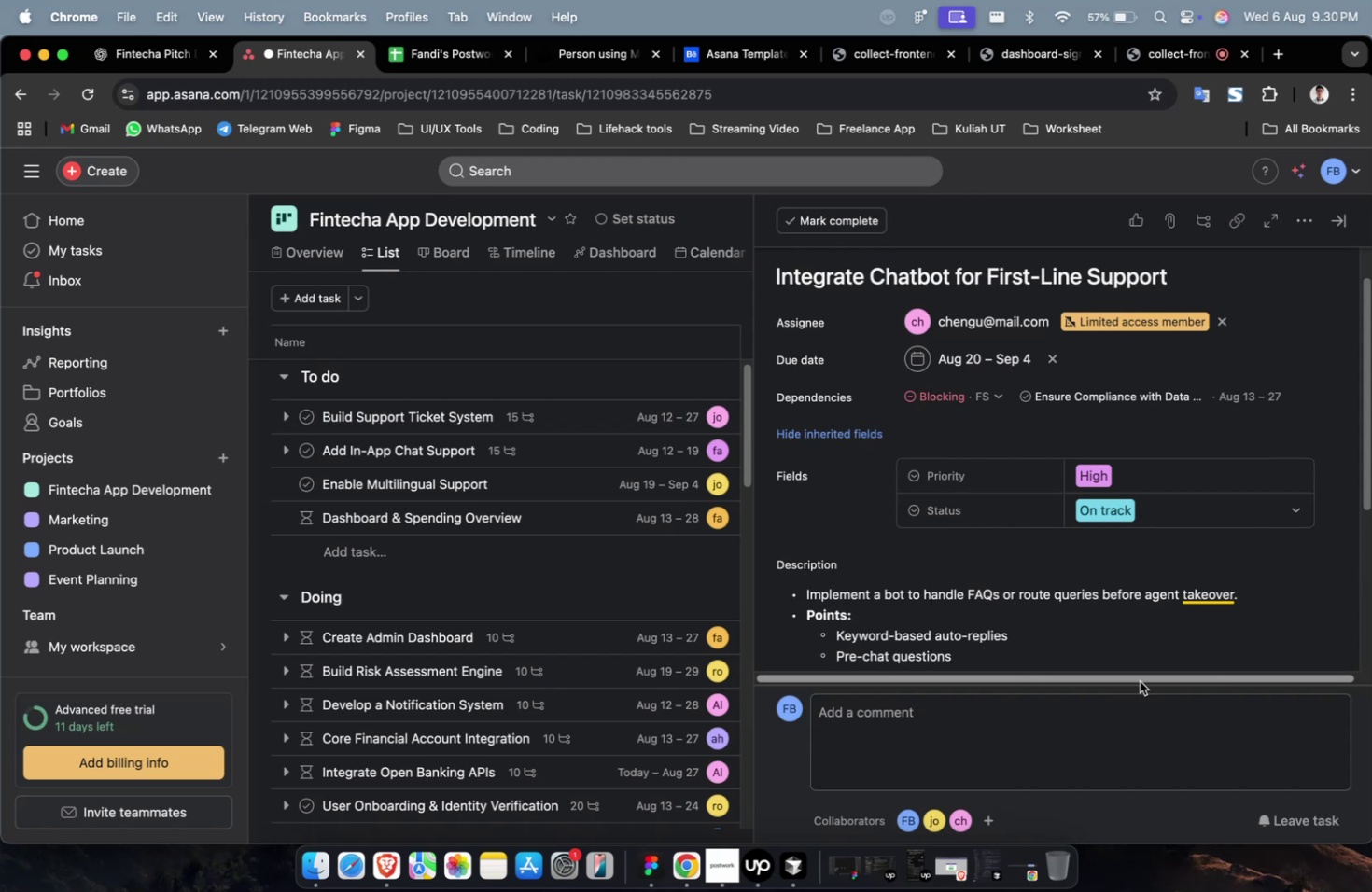 
wait(5.3)
 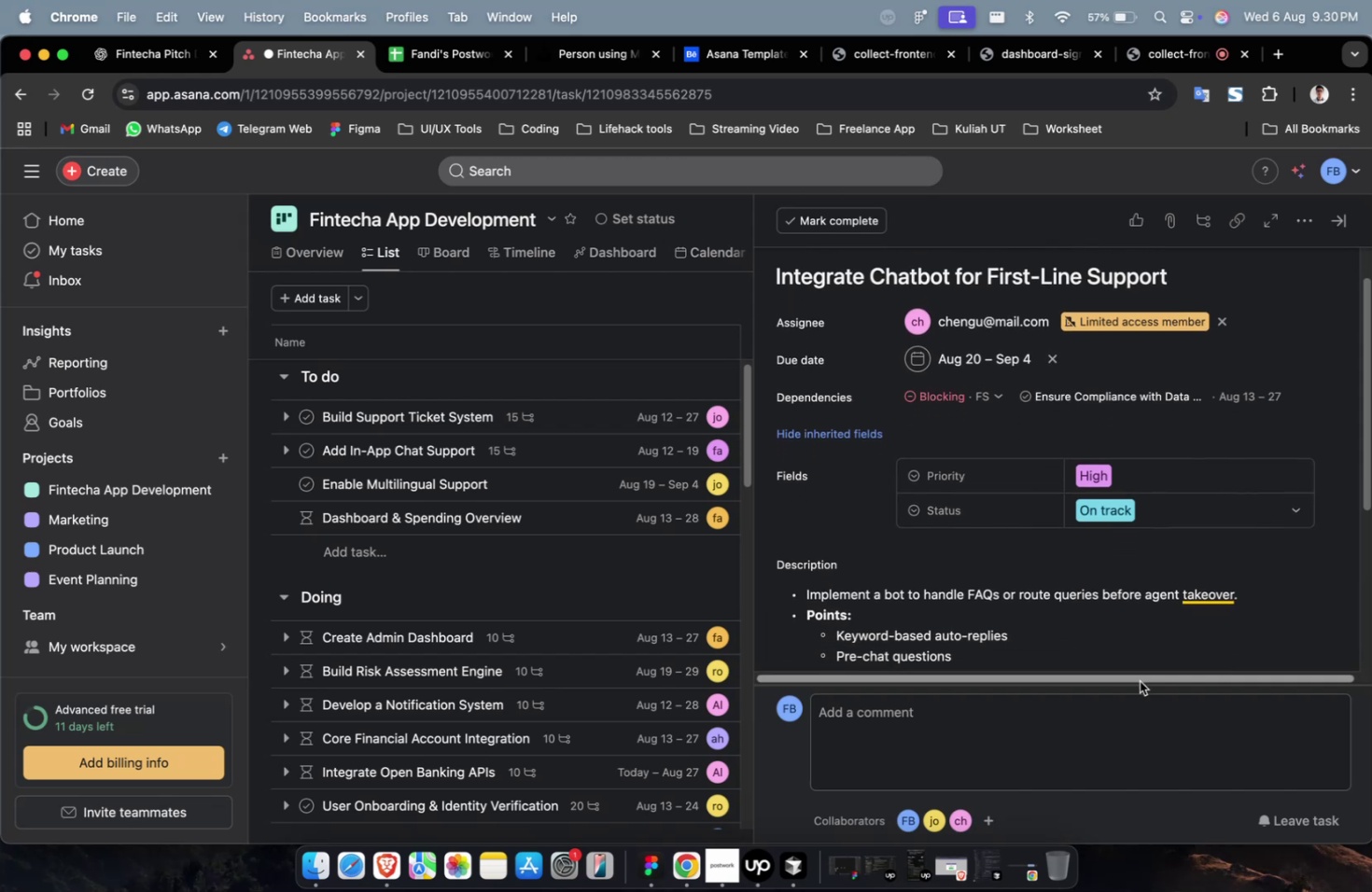 
scroll: coordinate [1139, 680], scroll_direction: down, amount: 8.0
 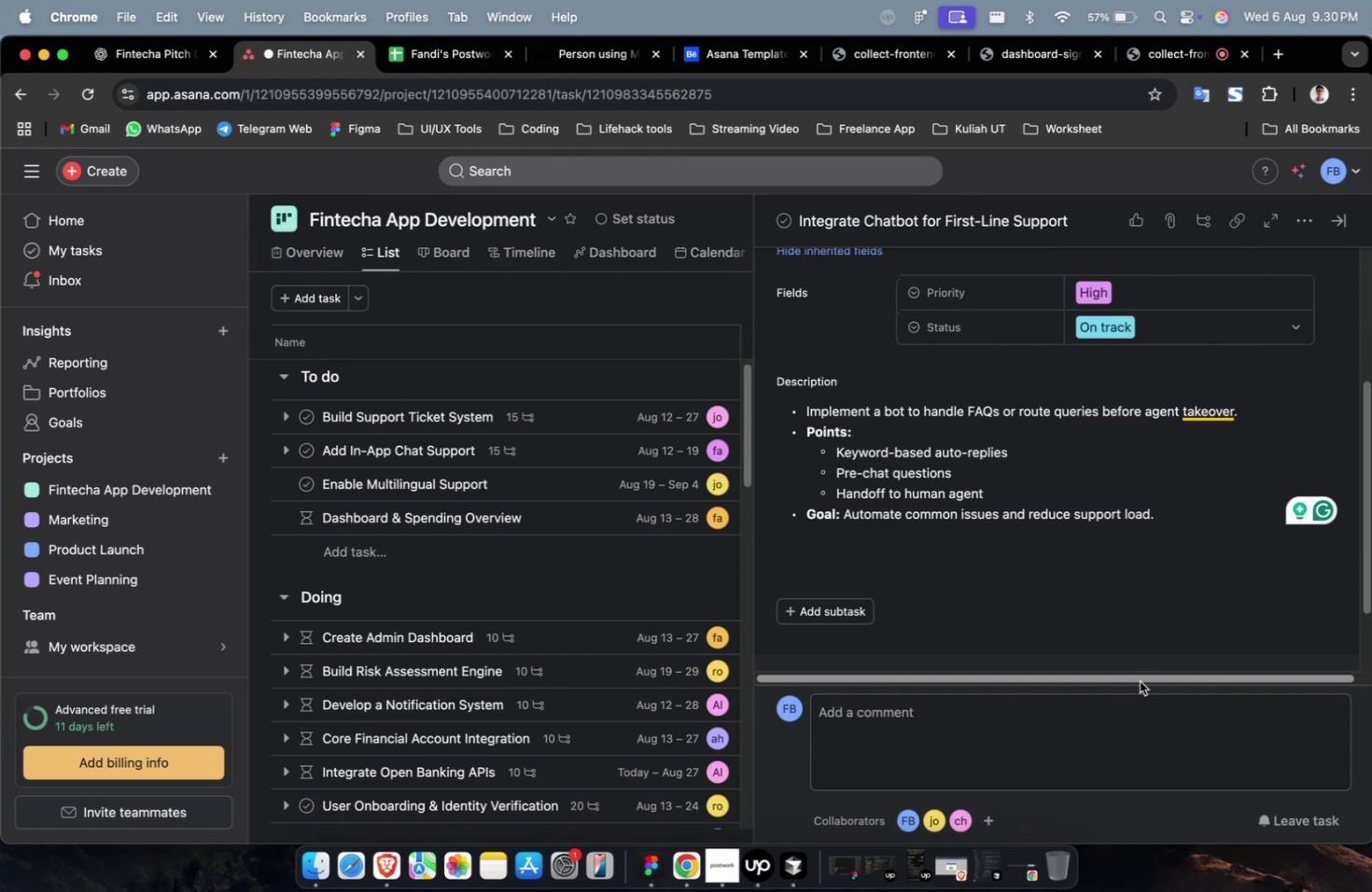 
wait(5.74)
 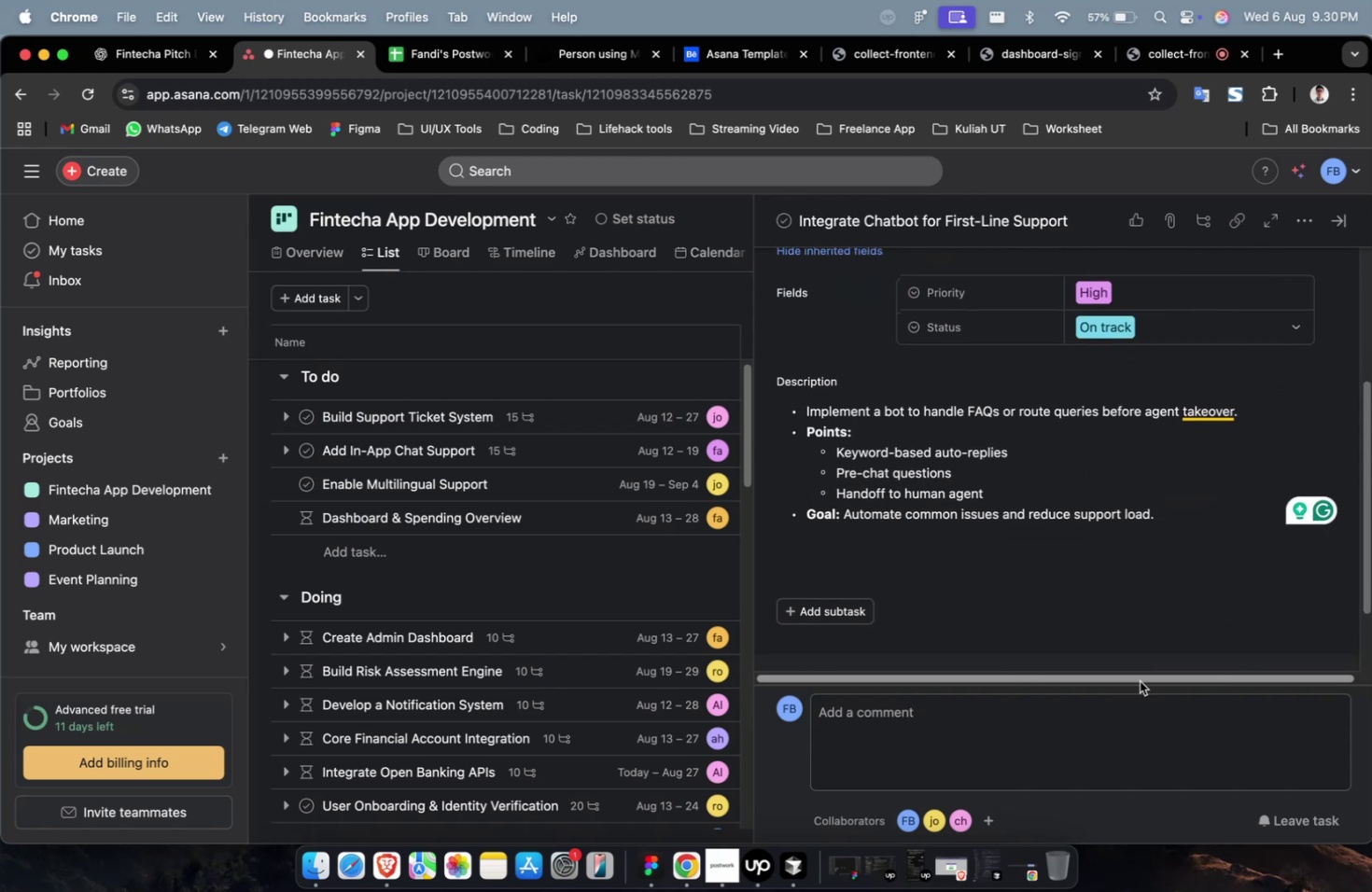 
scroll: coordinate [1136, 683], scroll_direction: down, amount: 1.0
 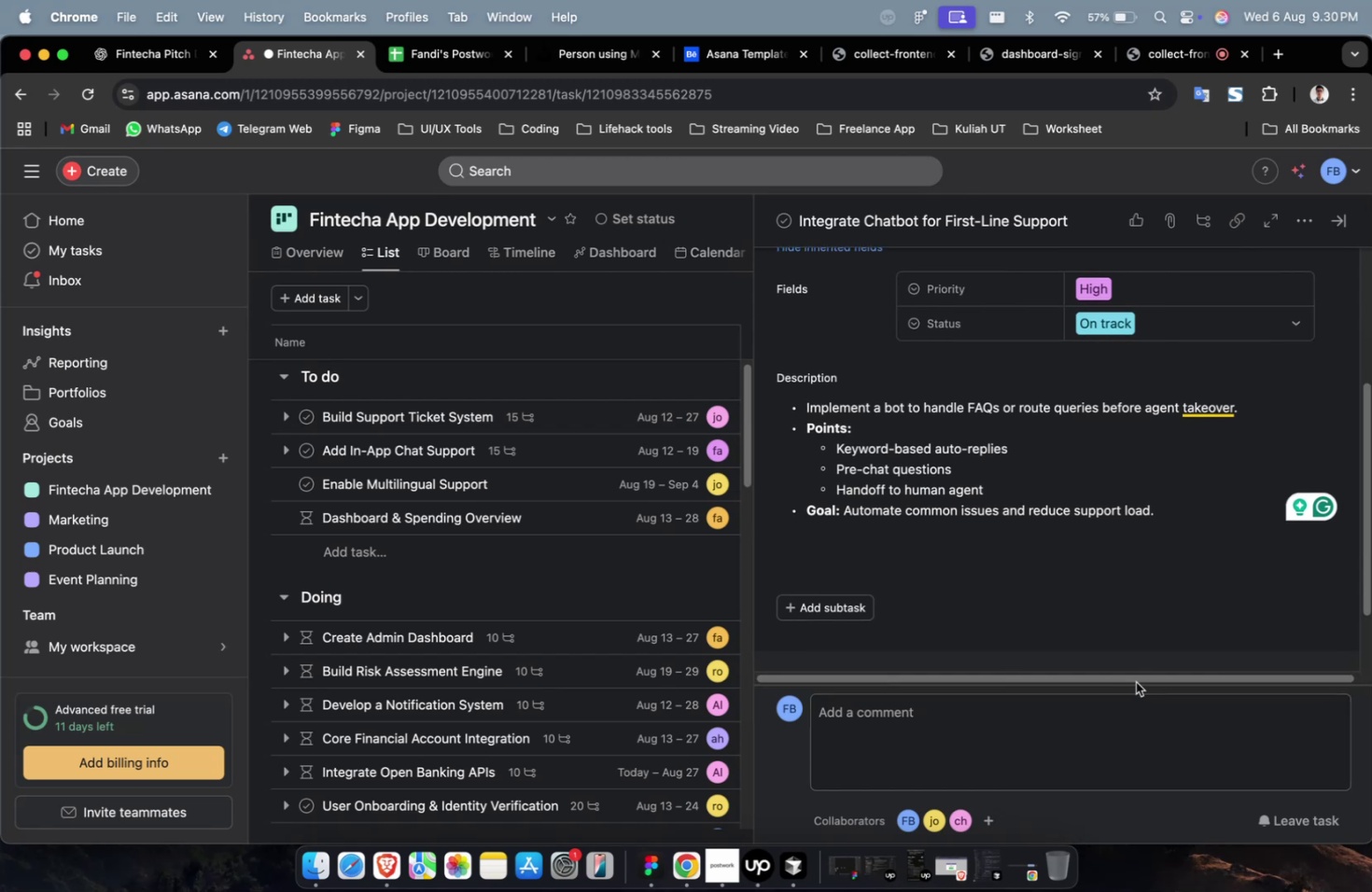 
scroll: coordinate [1163, 616], scroll_direction: up, amount: 2.0
 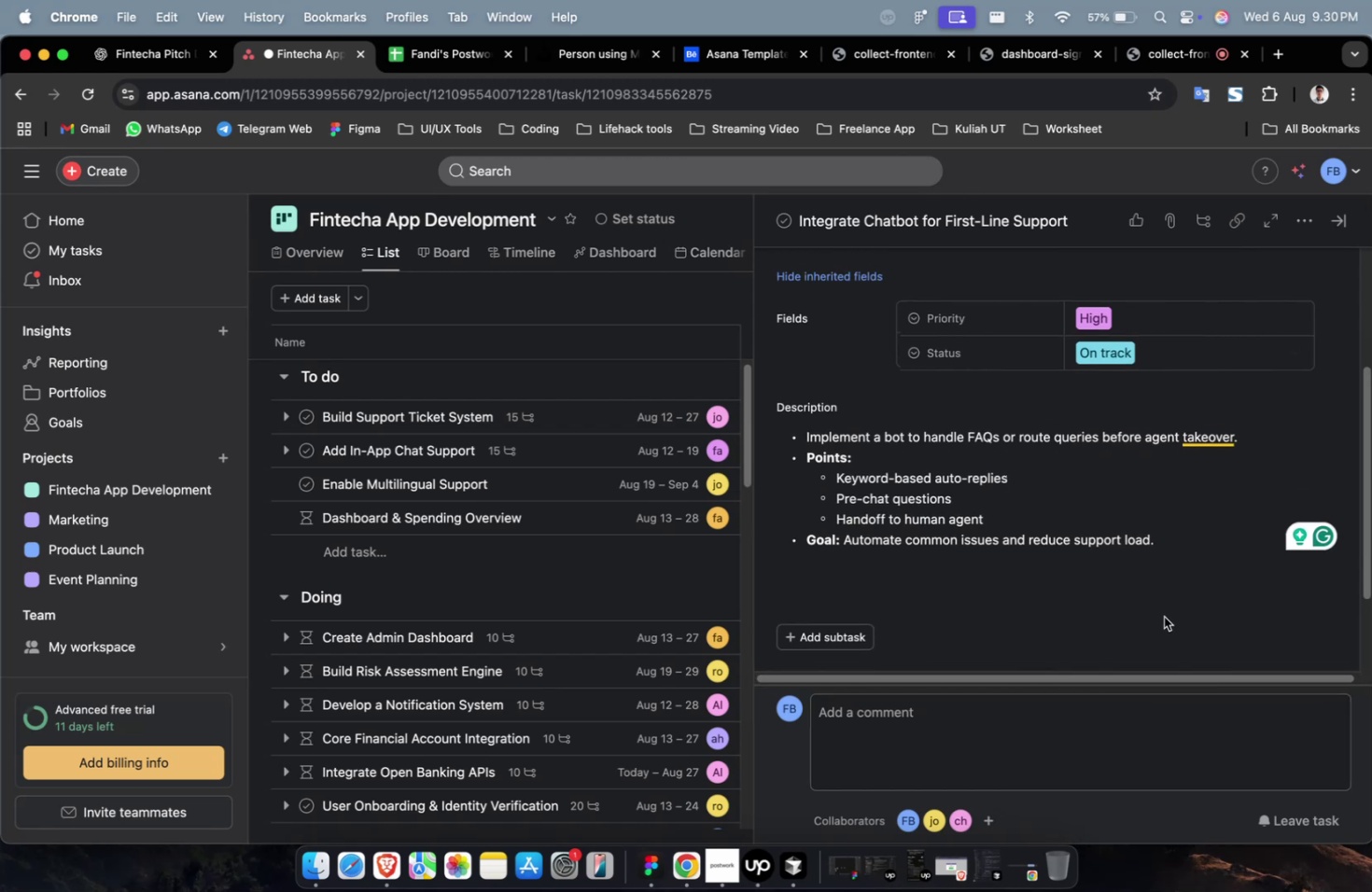 
scroll: coordinate [1141, 586], scroll_direction: down, amount: 26.0
 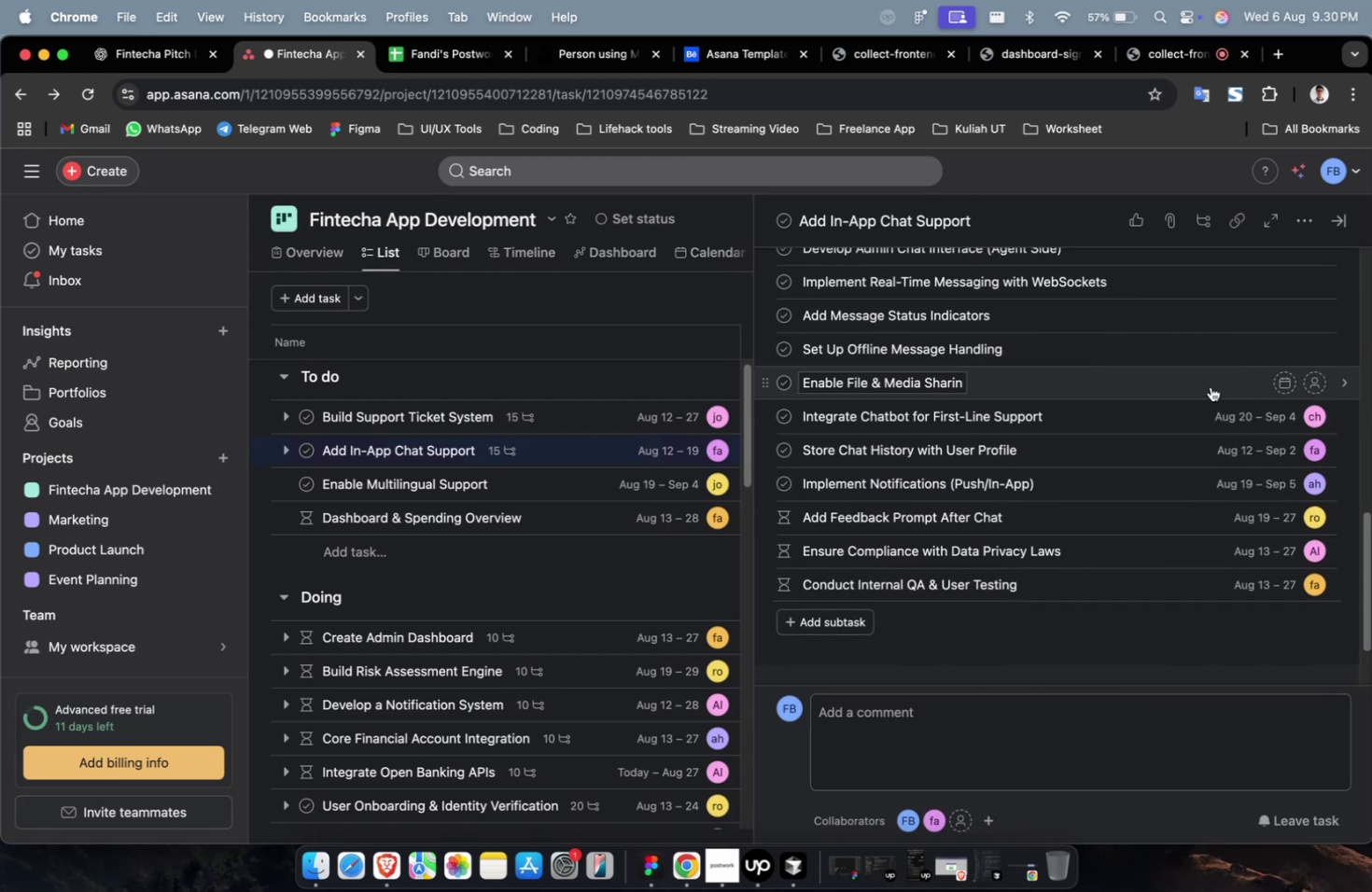 
left_click([1210, 386])
 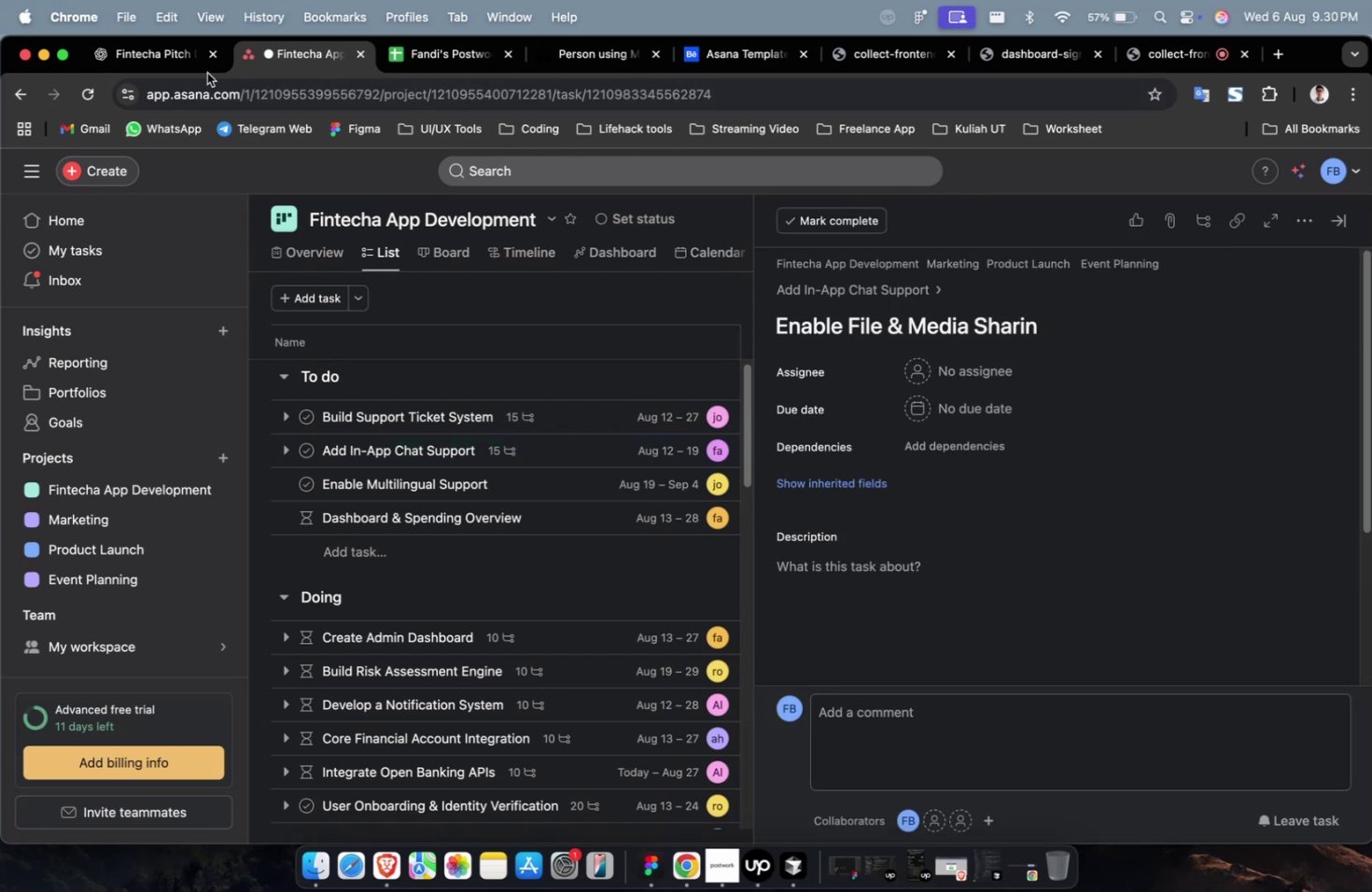 
left_click([140, 63])
 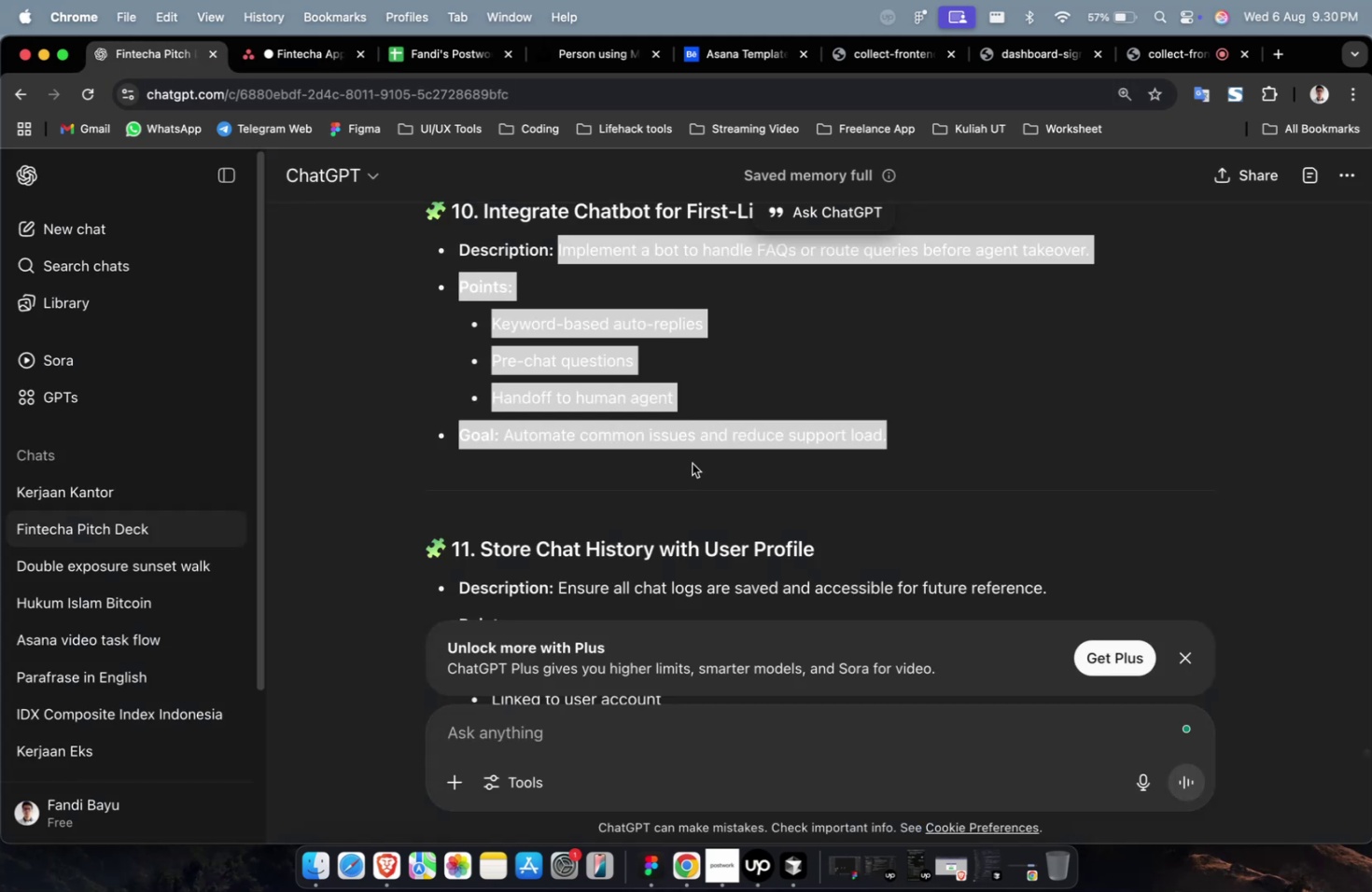 
scroll: coordinate [701, 479], scroll_direction: up, amount: 14.0
 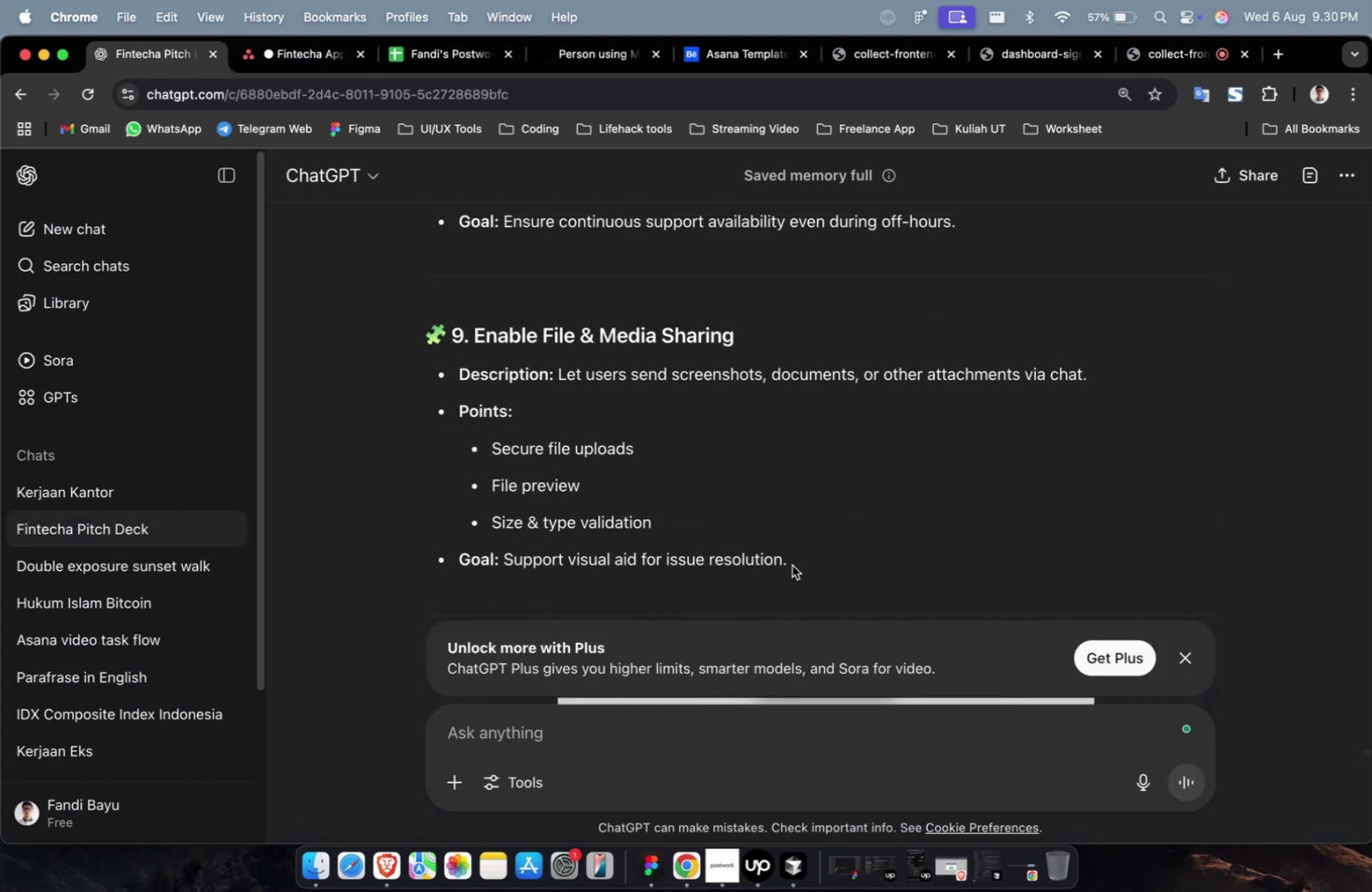 
left_click_drag(start_coordinate=[797, 564], to_coordinate=[557, 383])
 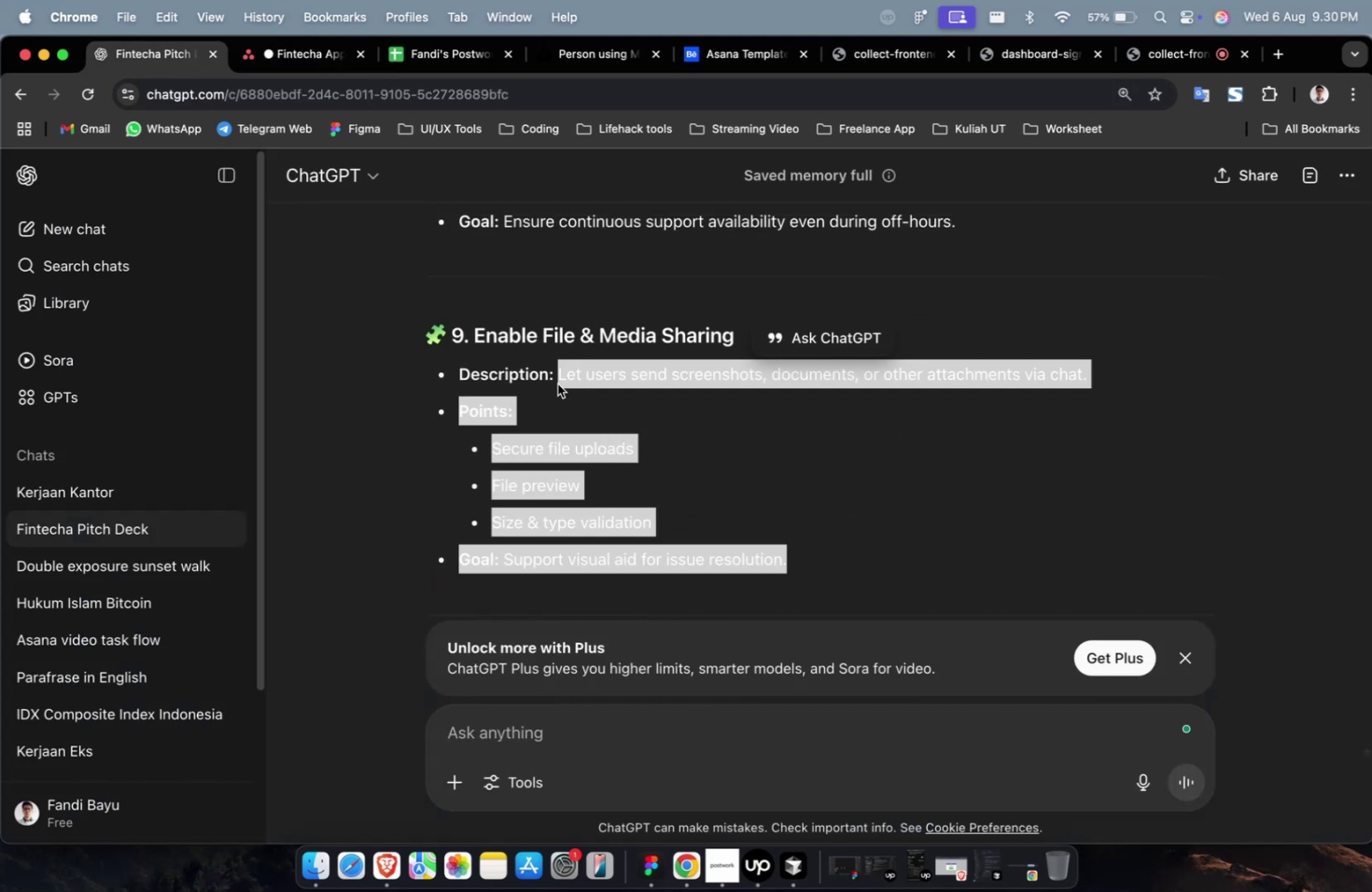 
key(Meta+C)
 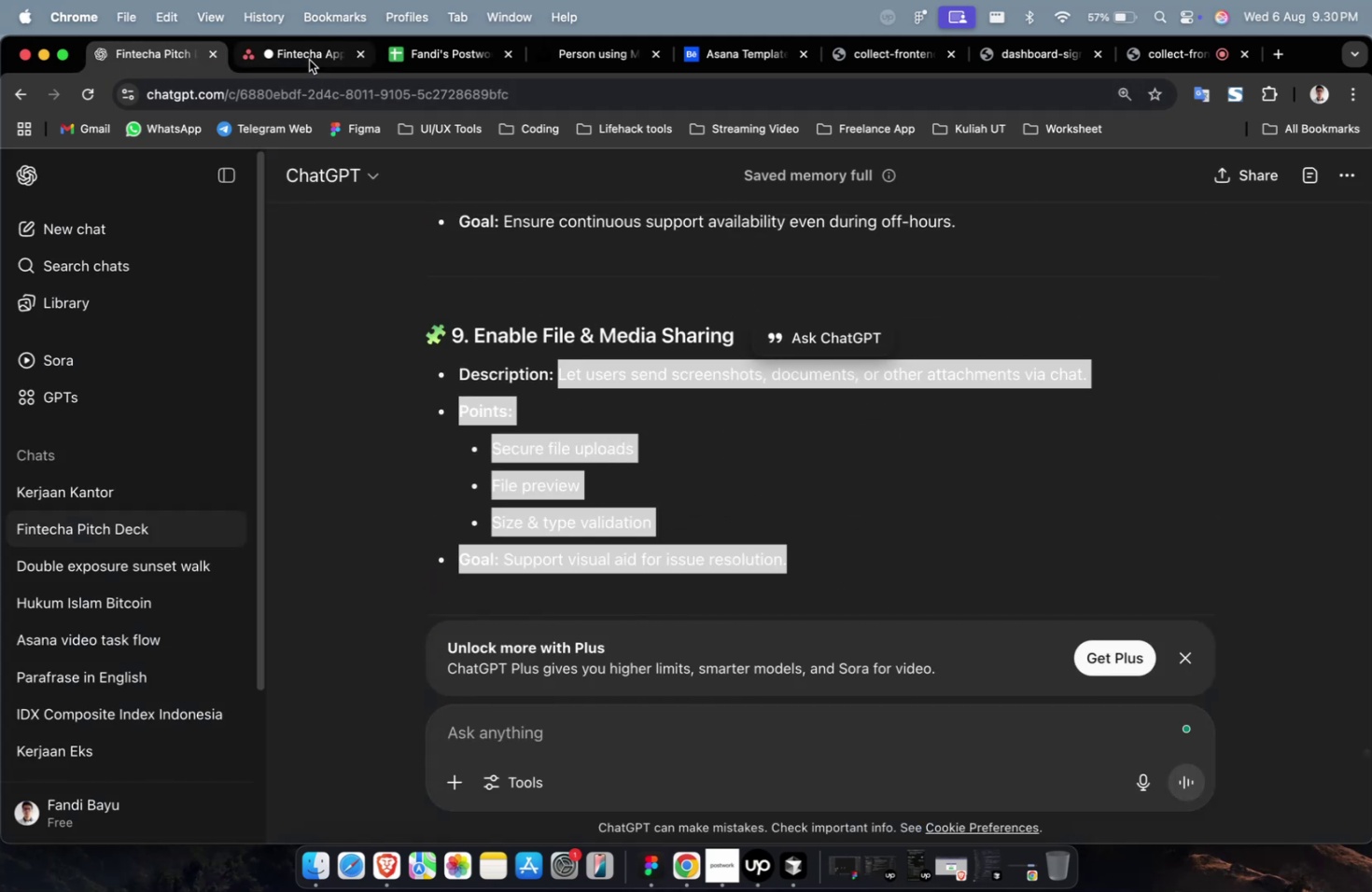 
left_click([309, 60])
 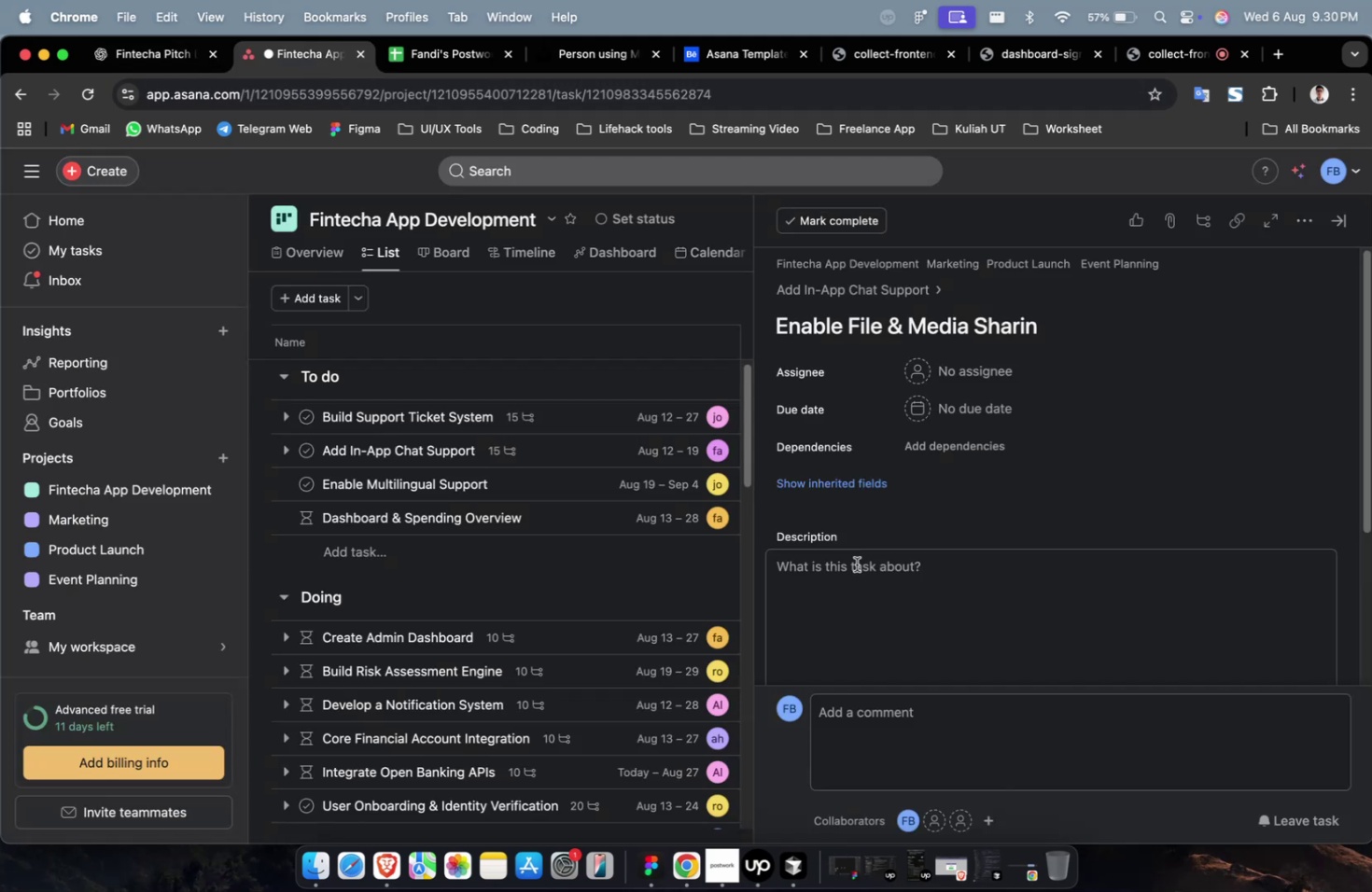 
double_click([859, 565])
 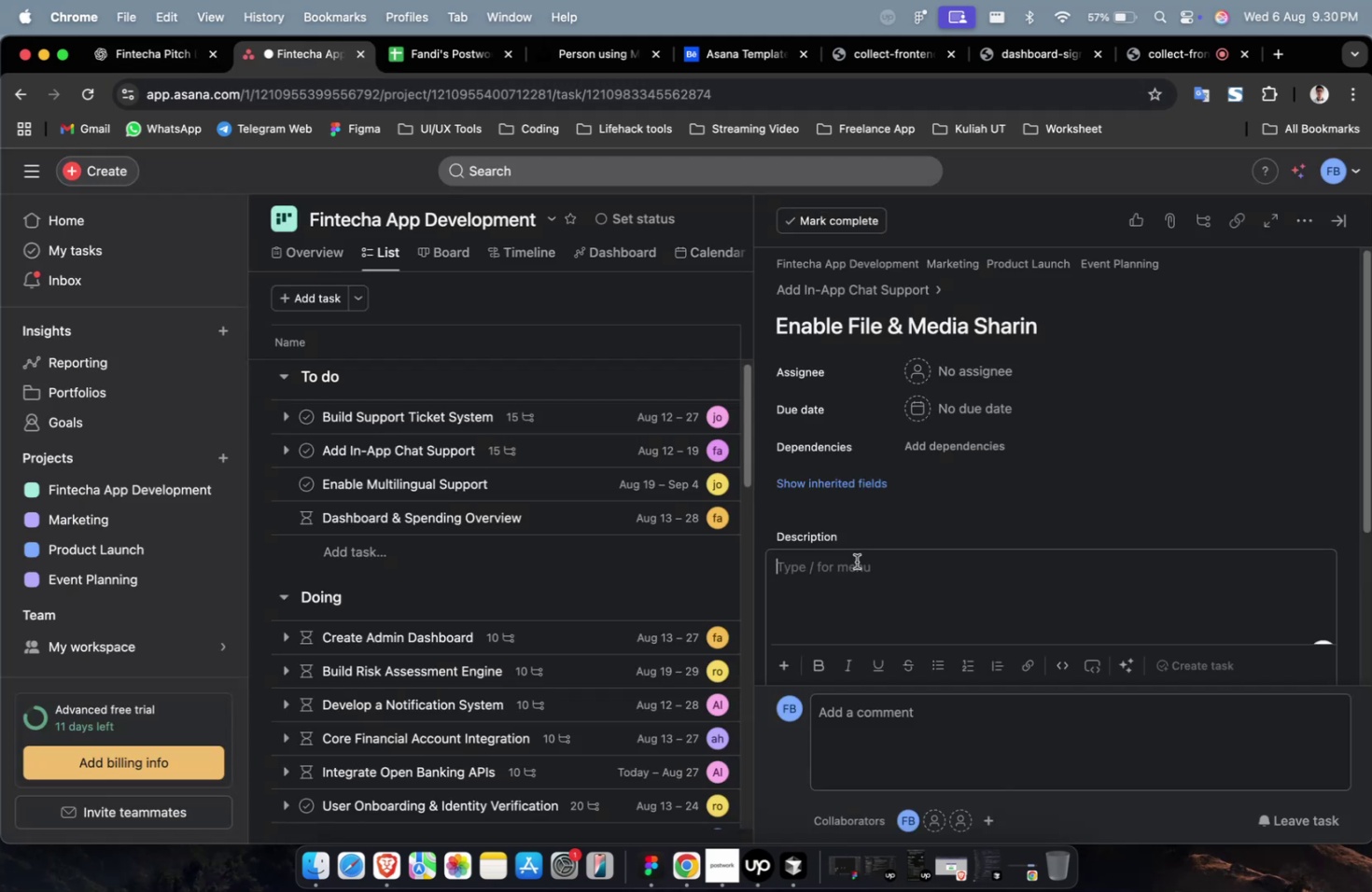 
key(Meta+V)
 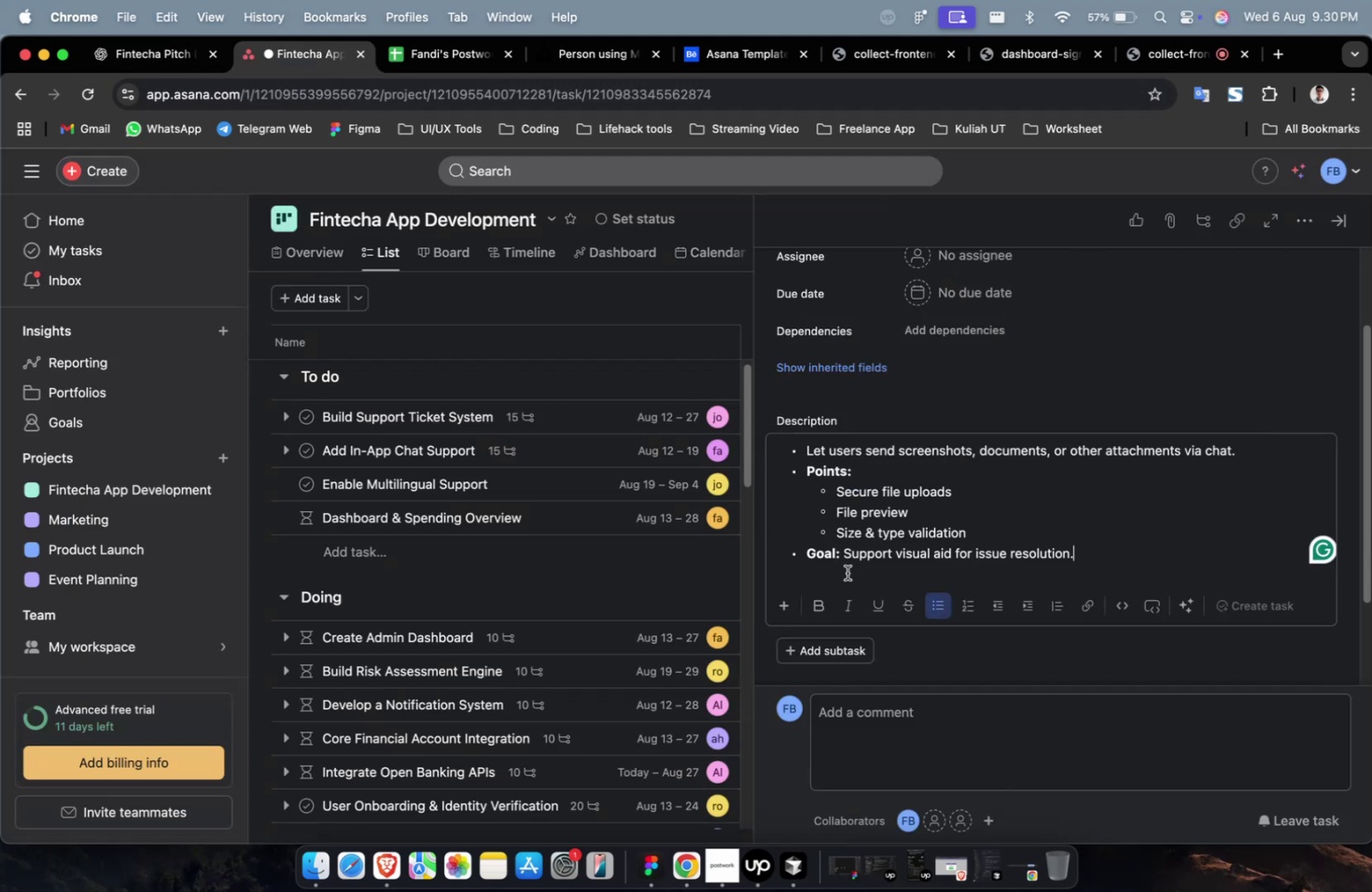 
scroll: coordinate [847, 572], scroll_direction: up, amount: 4.0
 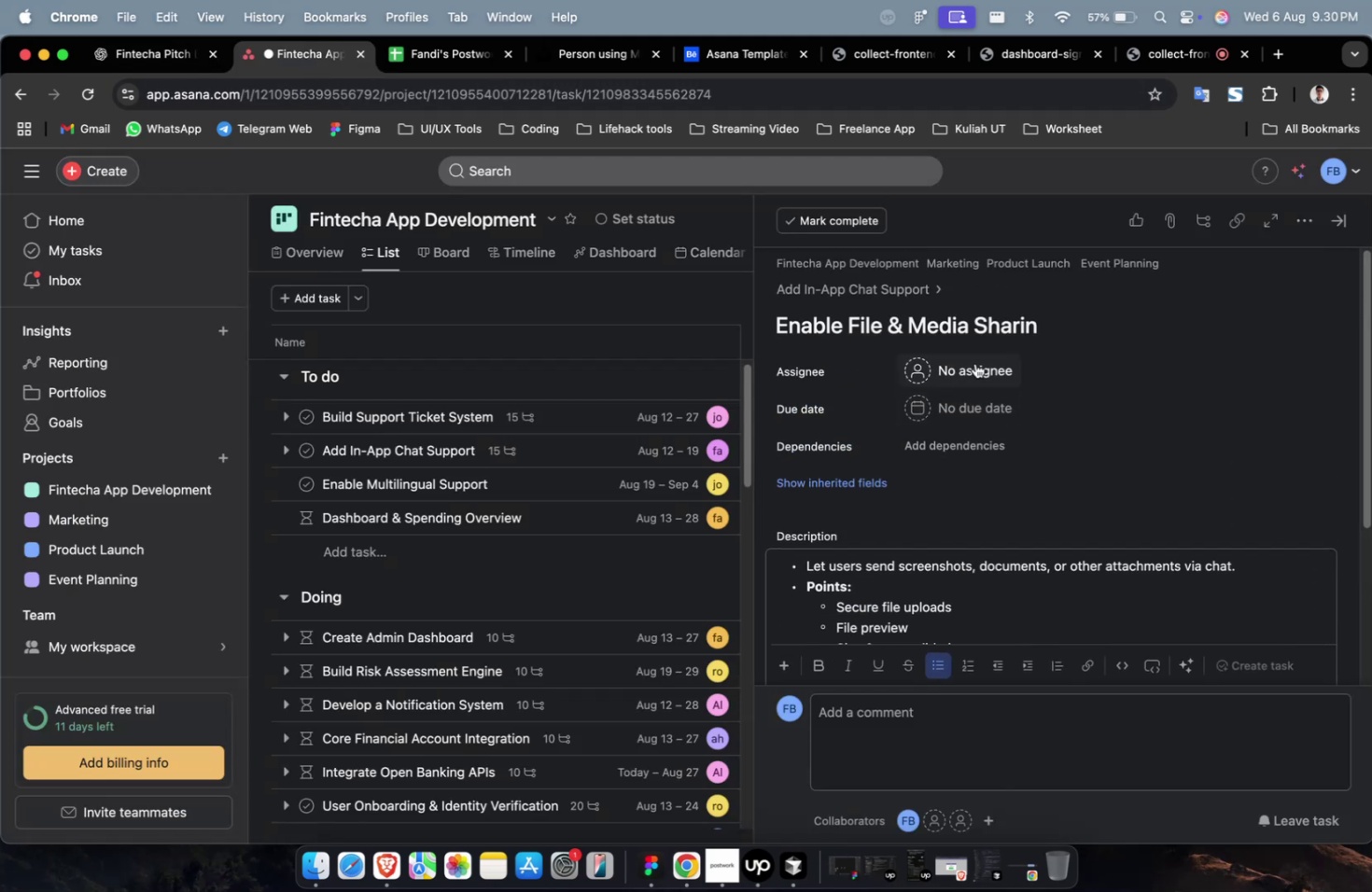 
left_click([974, 361])
 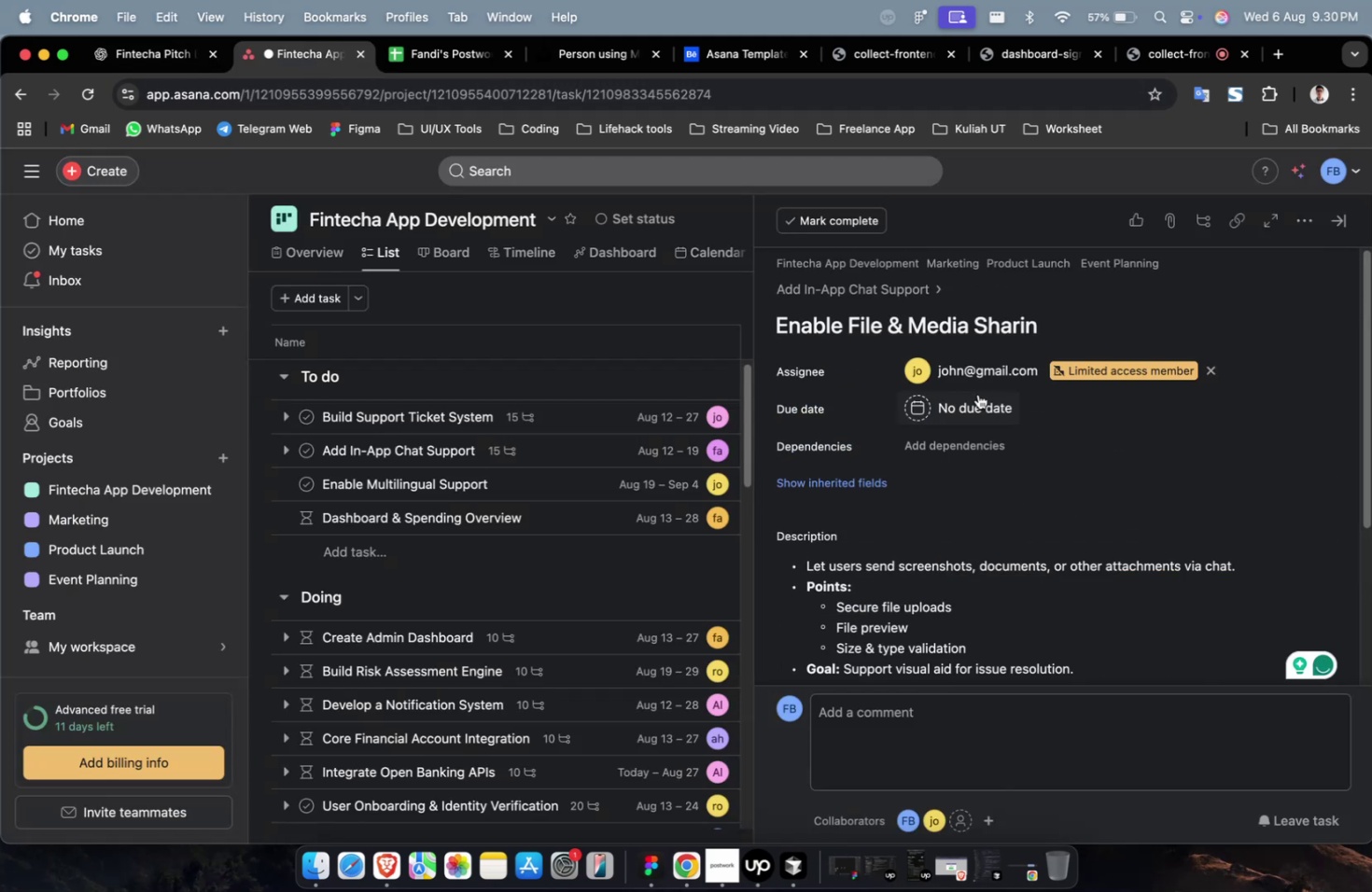 
double_click([971, 375])
 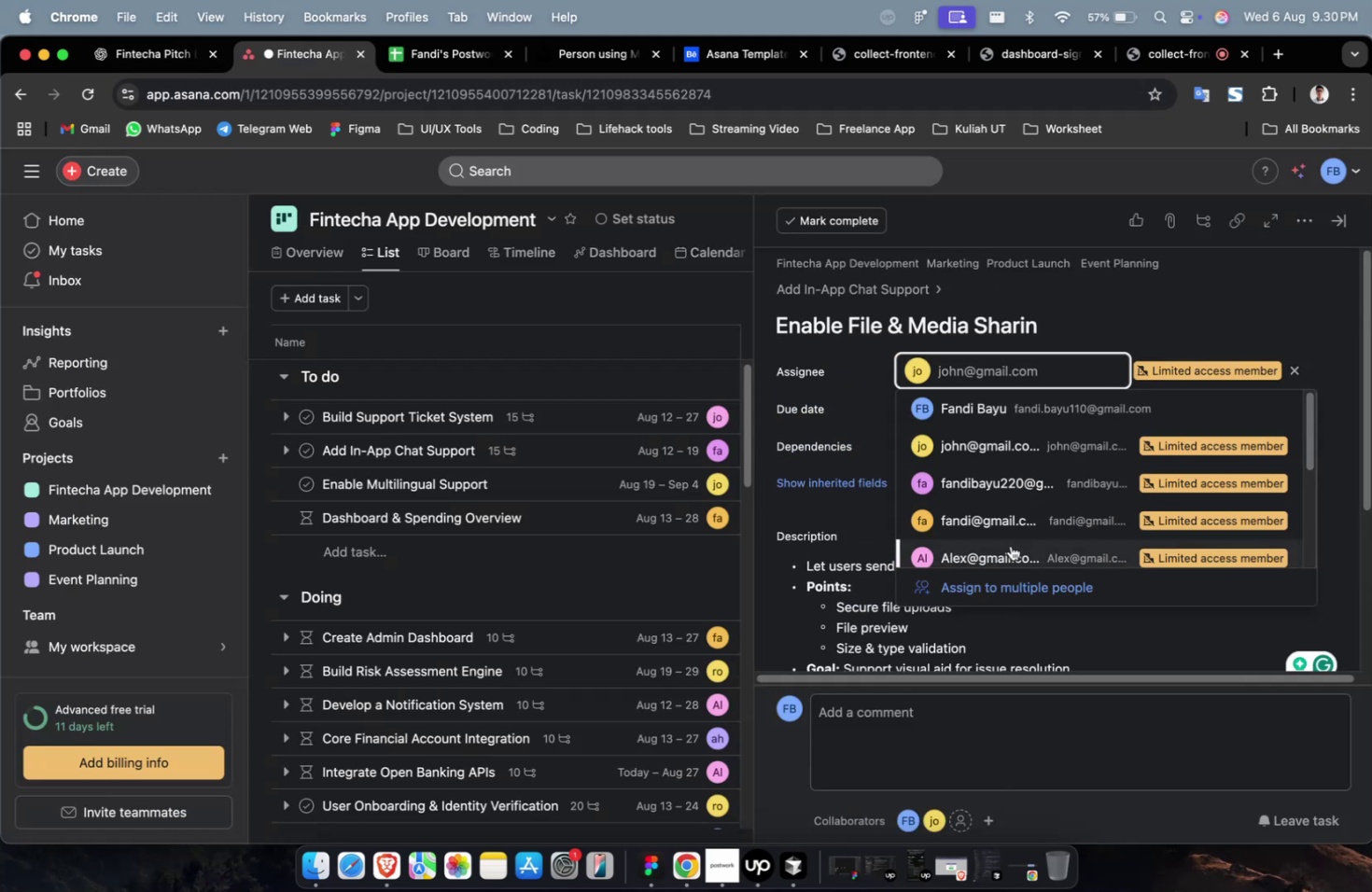 
triple_click([1010, 545])
 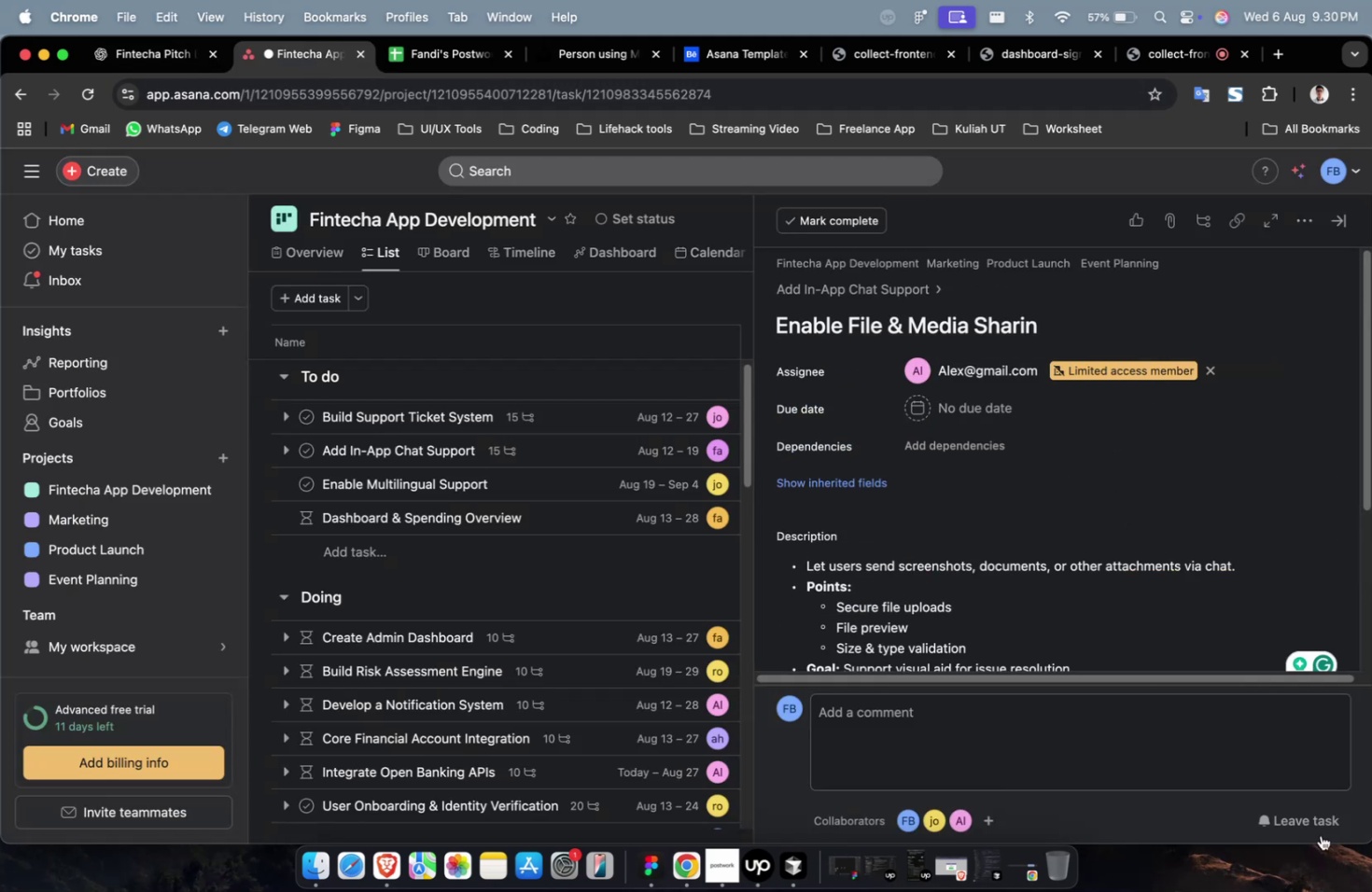 
left_click([1314, 820])
 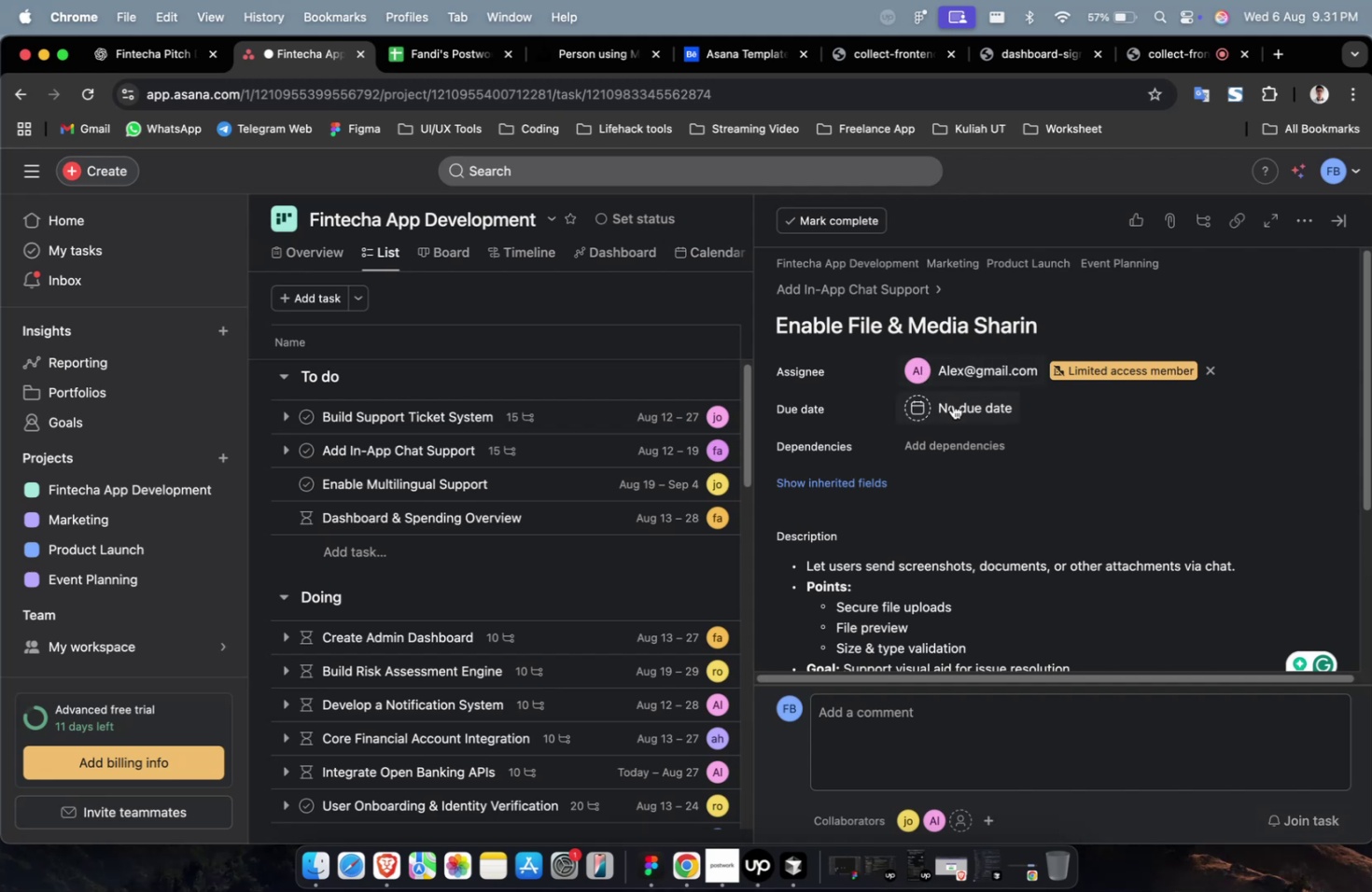 
double_click([952, 404])
 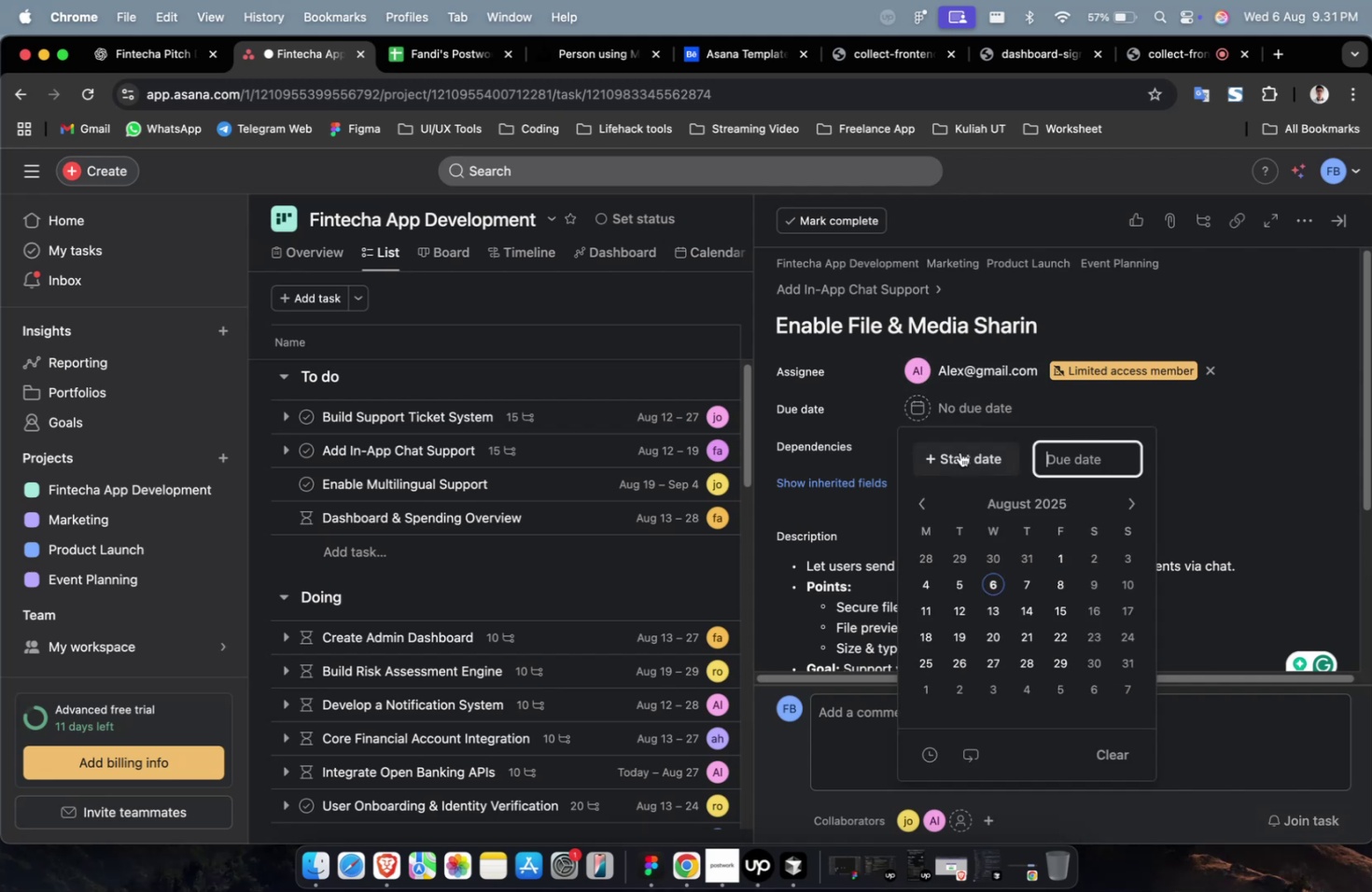 
triple_click([959, 452])
 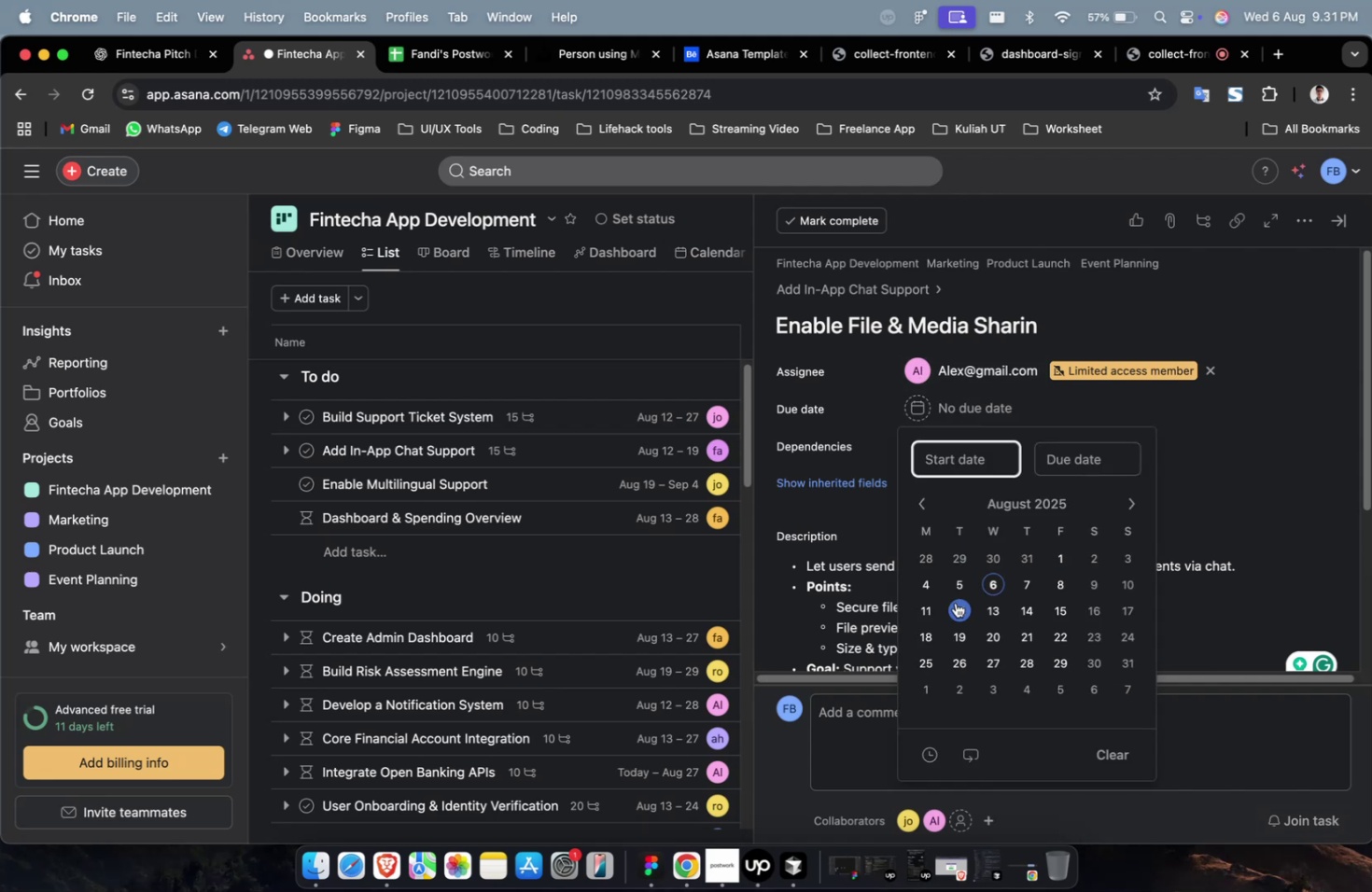 
triple_click([955, 602])
 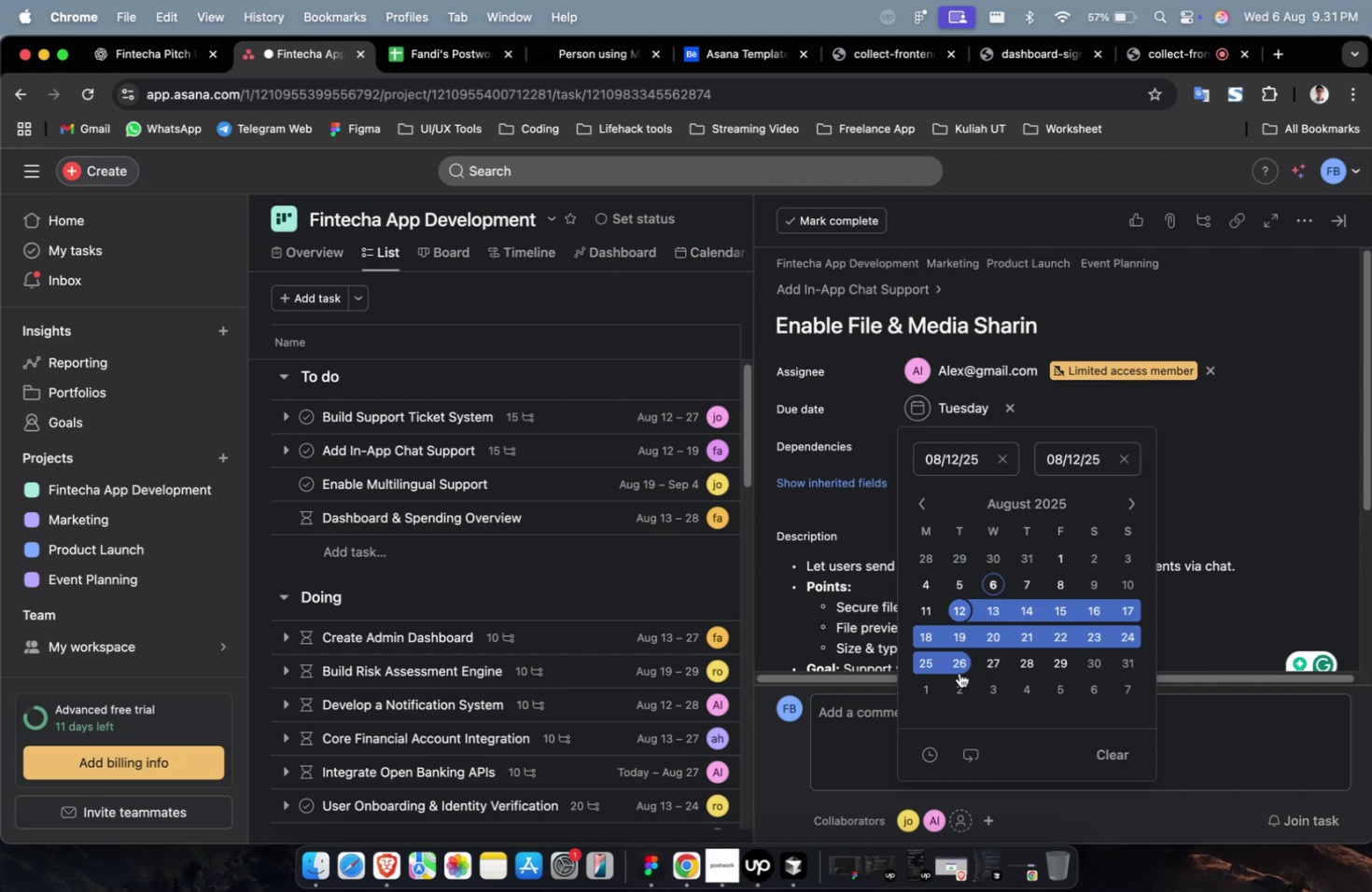 
left_click([959, 670])
 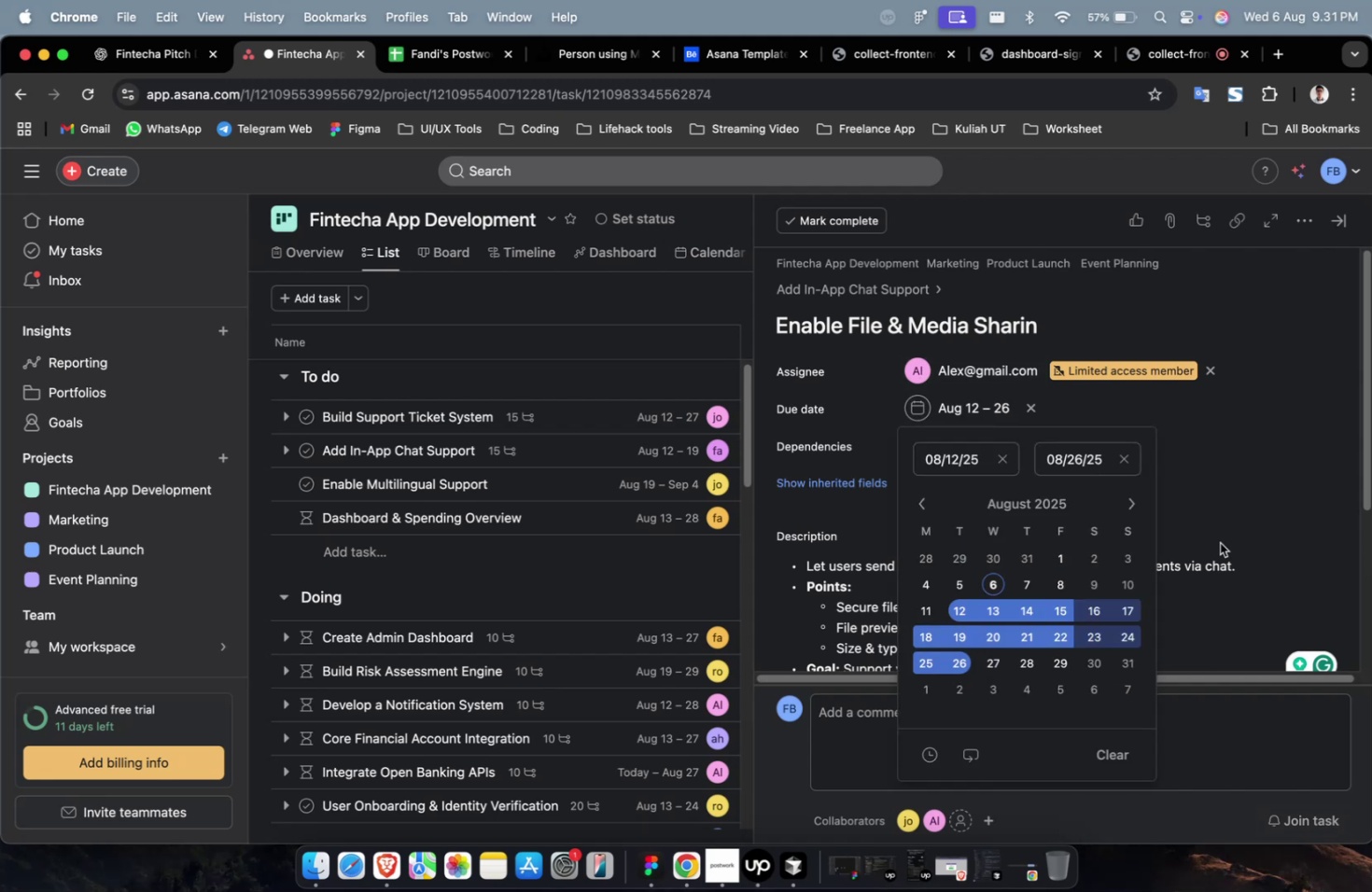 
double_click([1219, 542])
 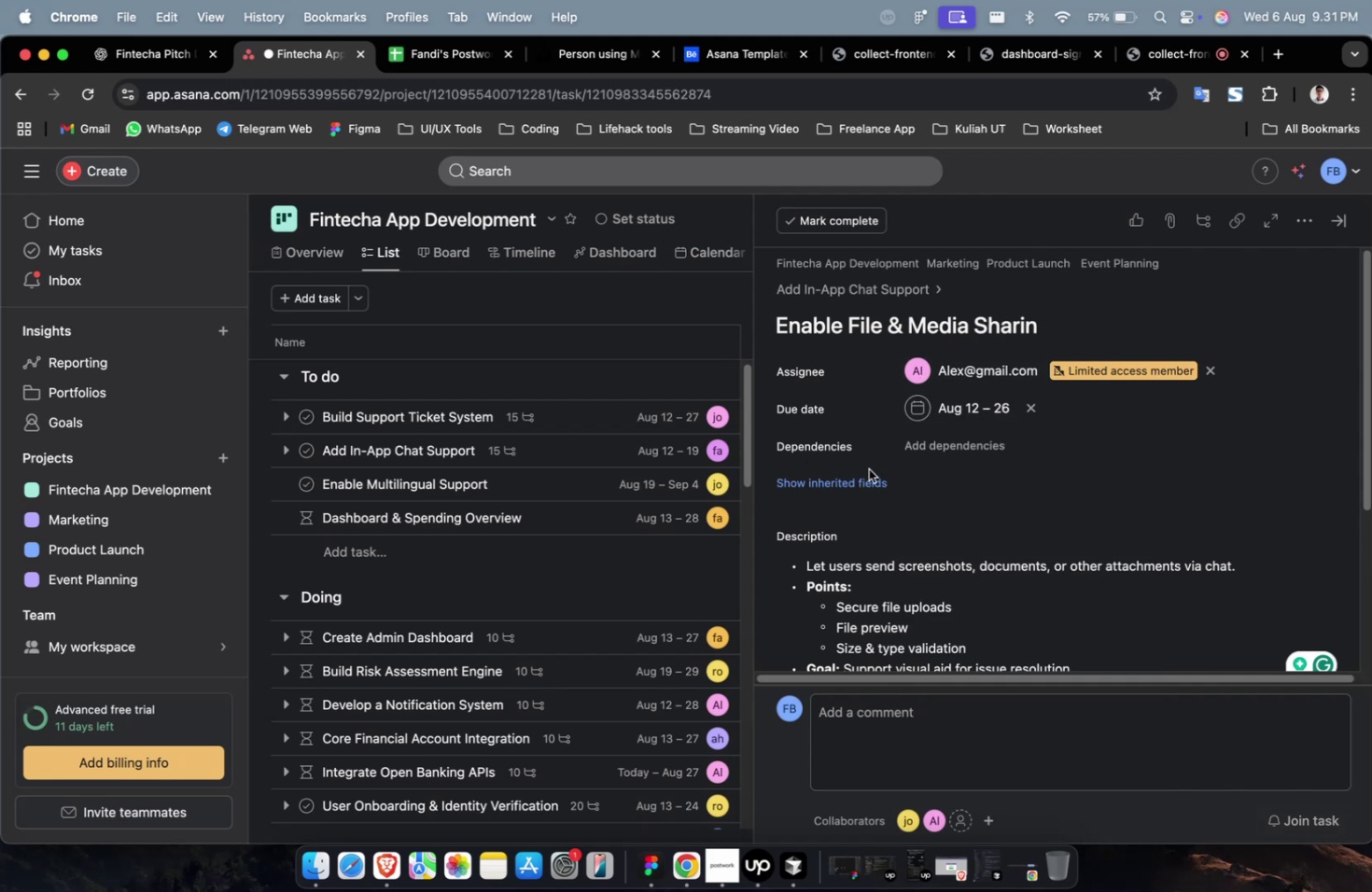 
left_click([919, 455])
 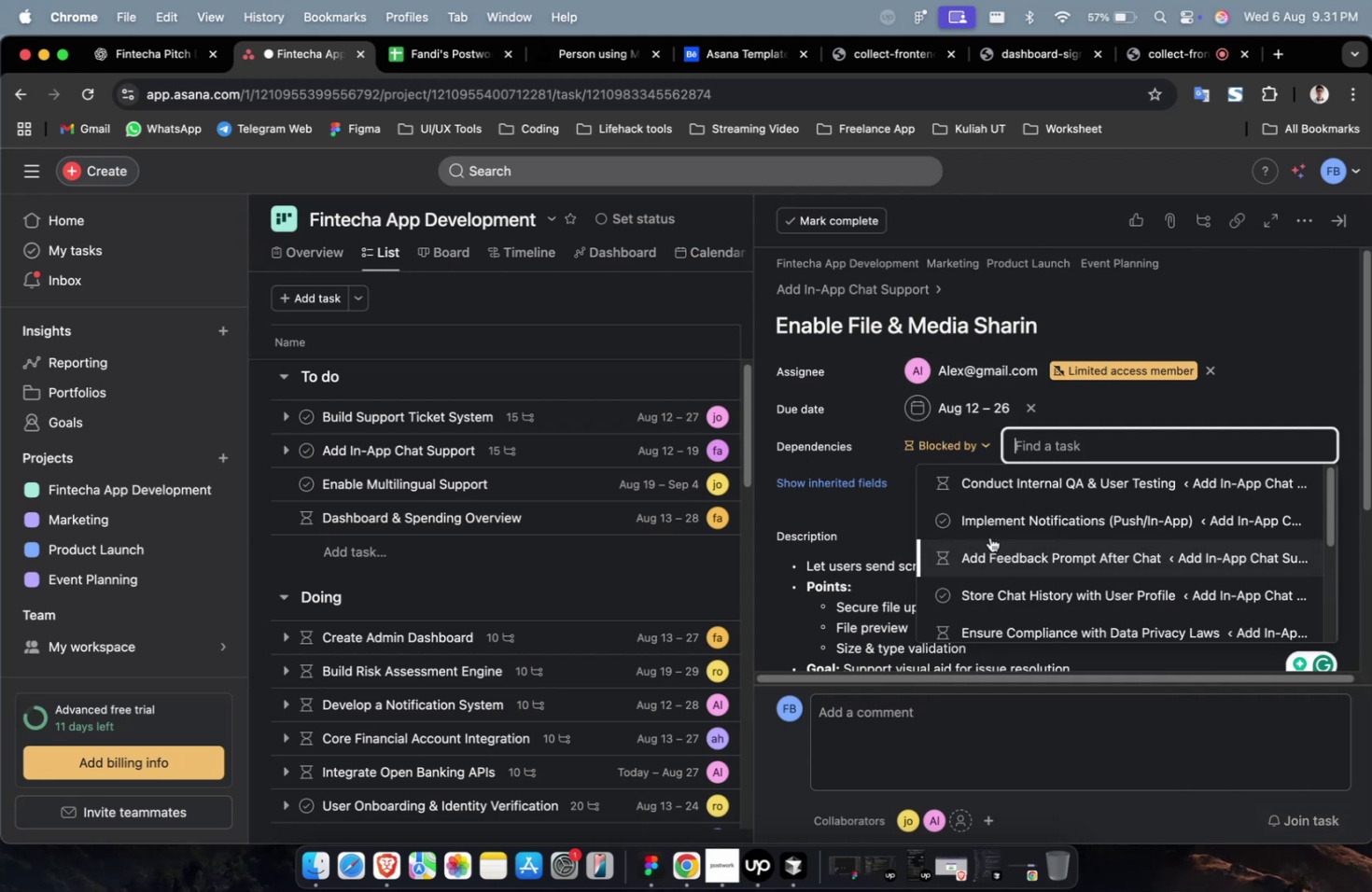 
left_click([987, 529])
 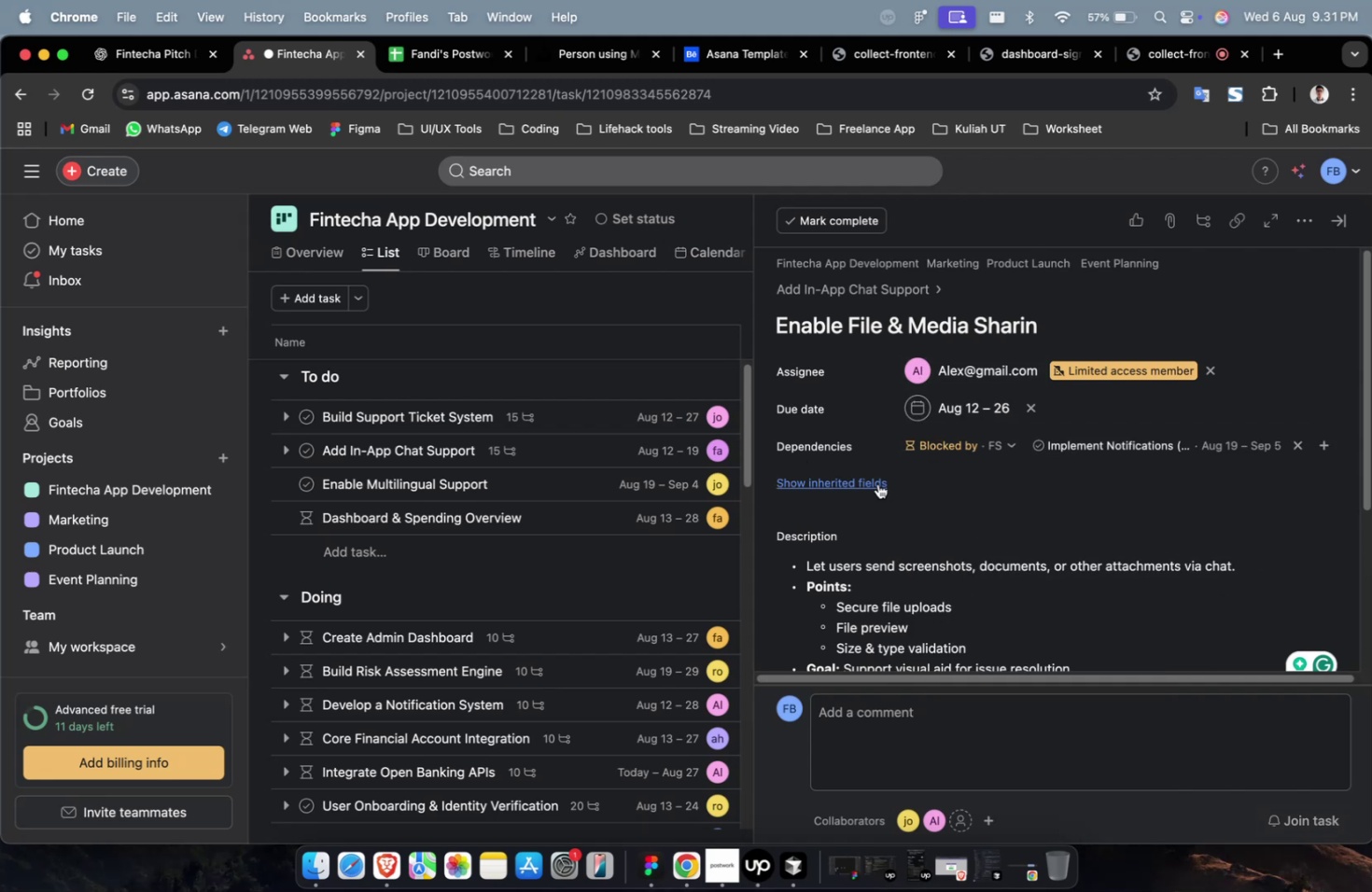 
double_click([876, 484])
 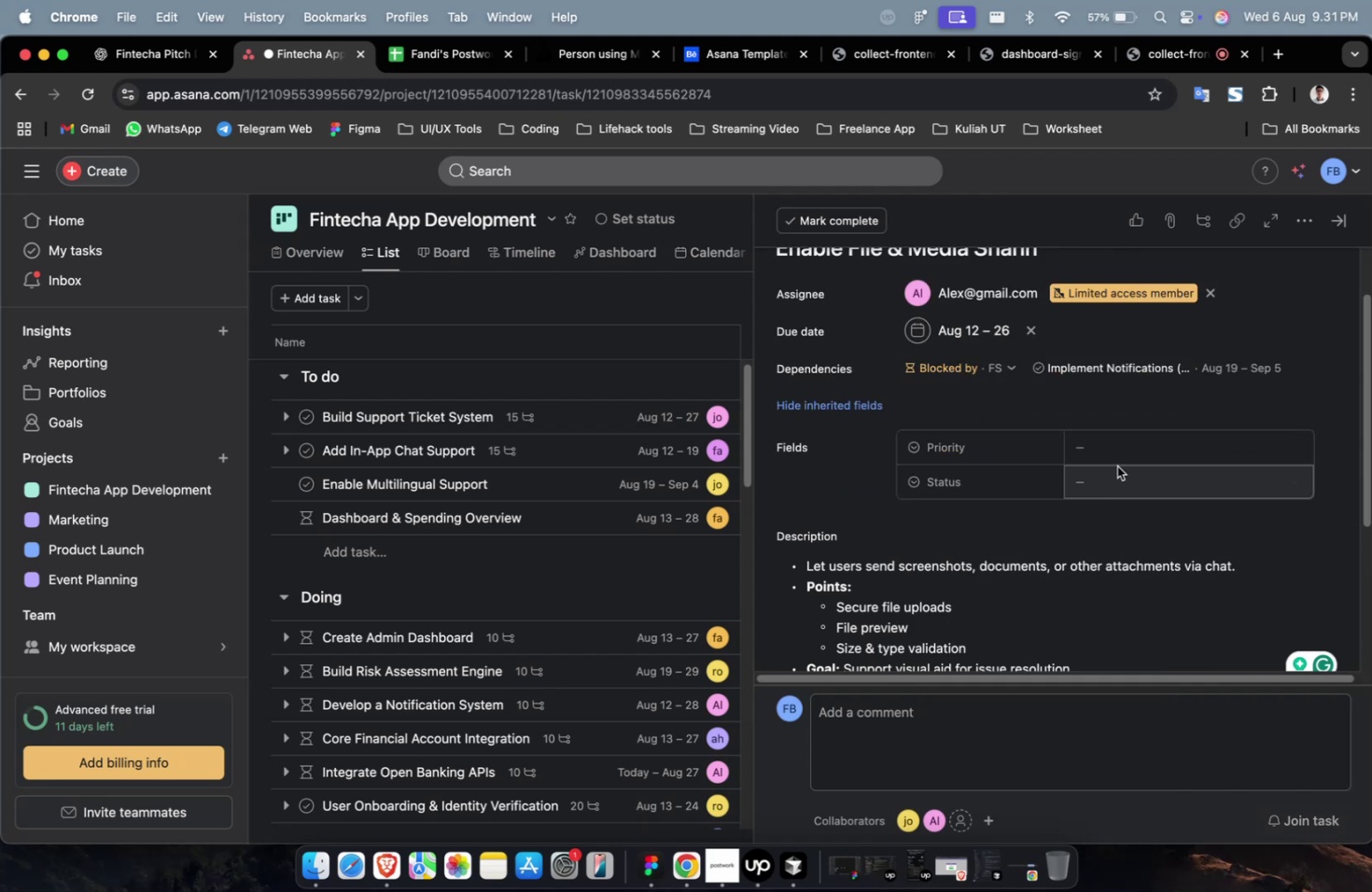 
triple_click([1116, 466])
 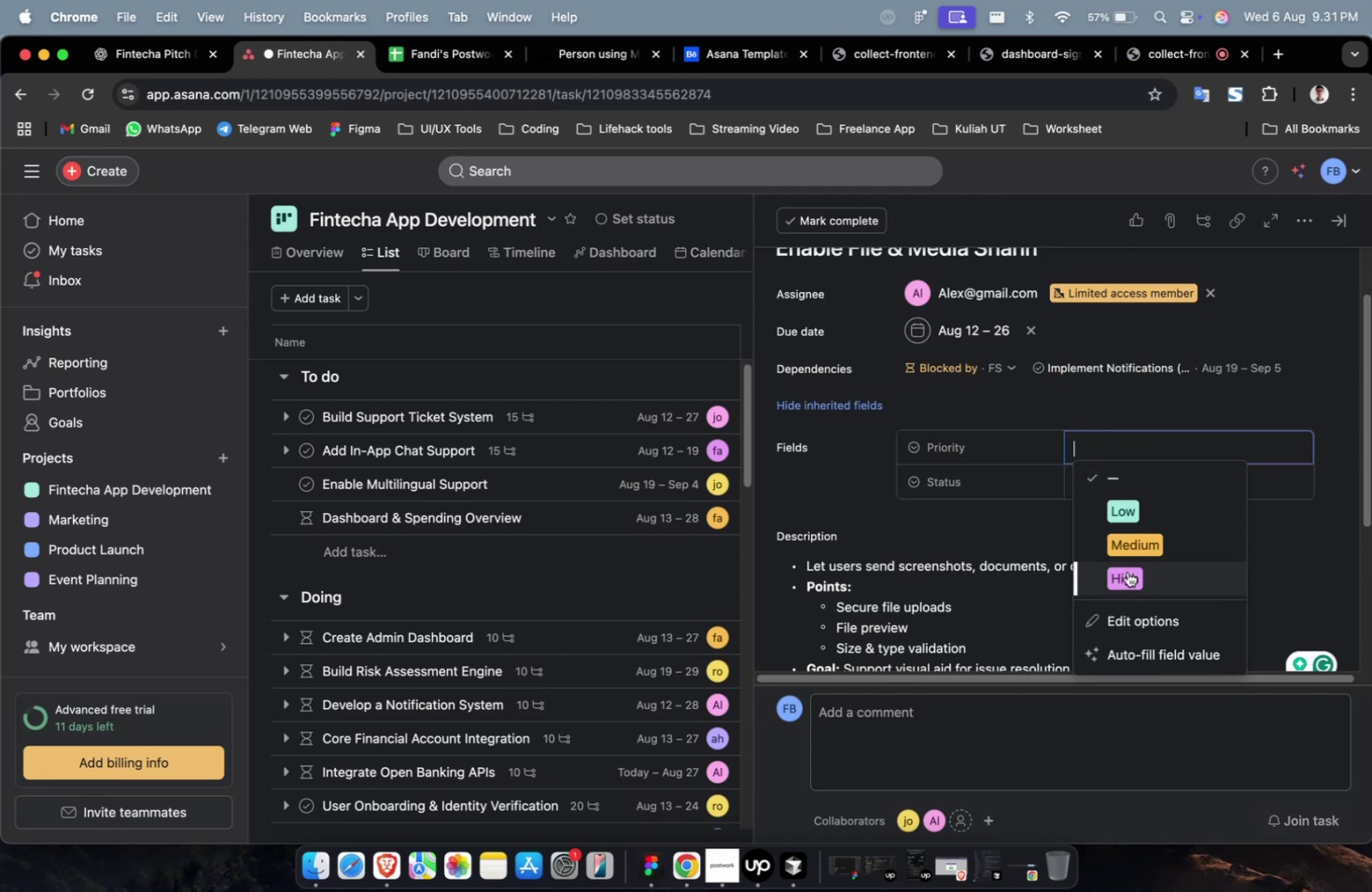 
triple_click([1127, 576])
 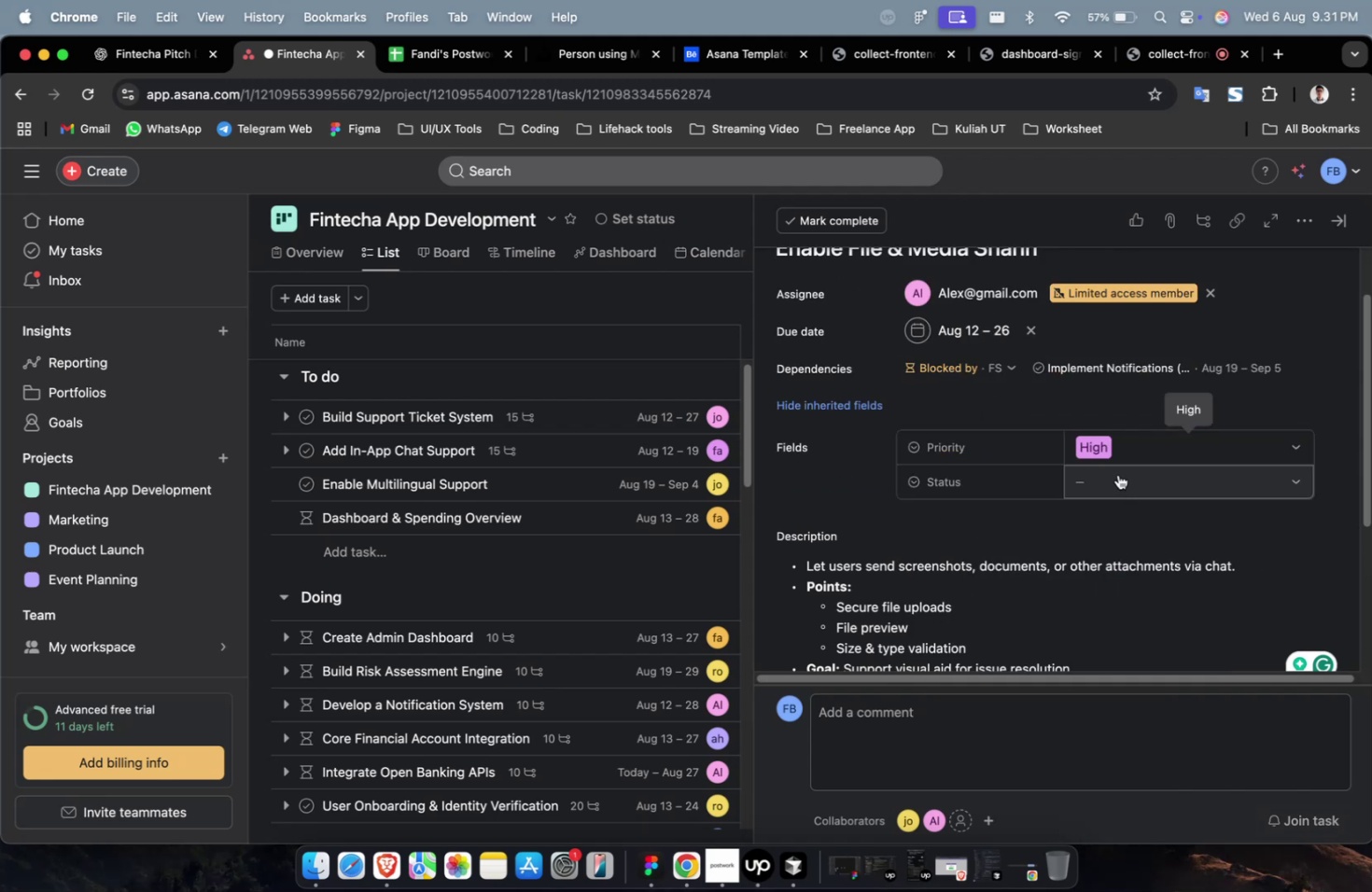 
triple_click([1117, 474])
 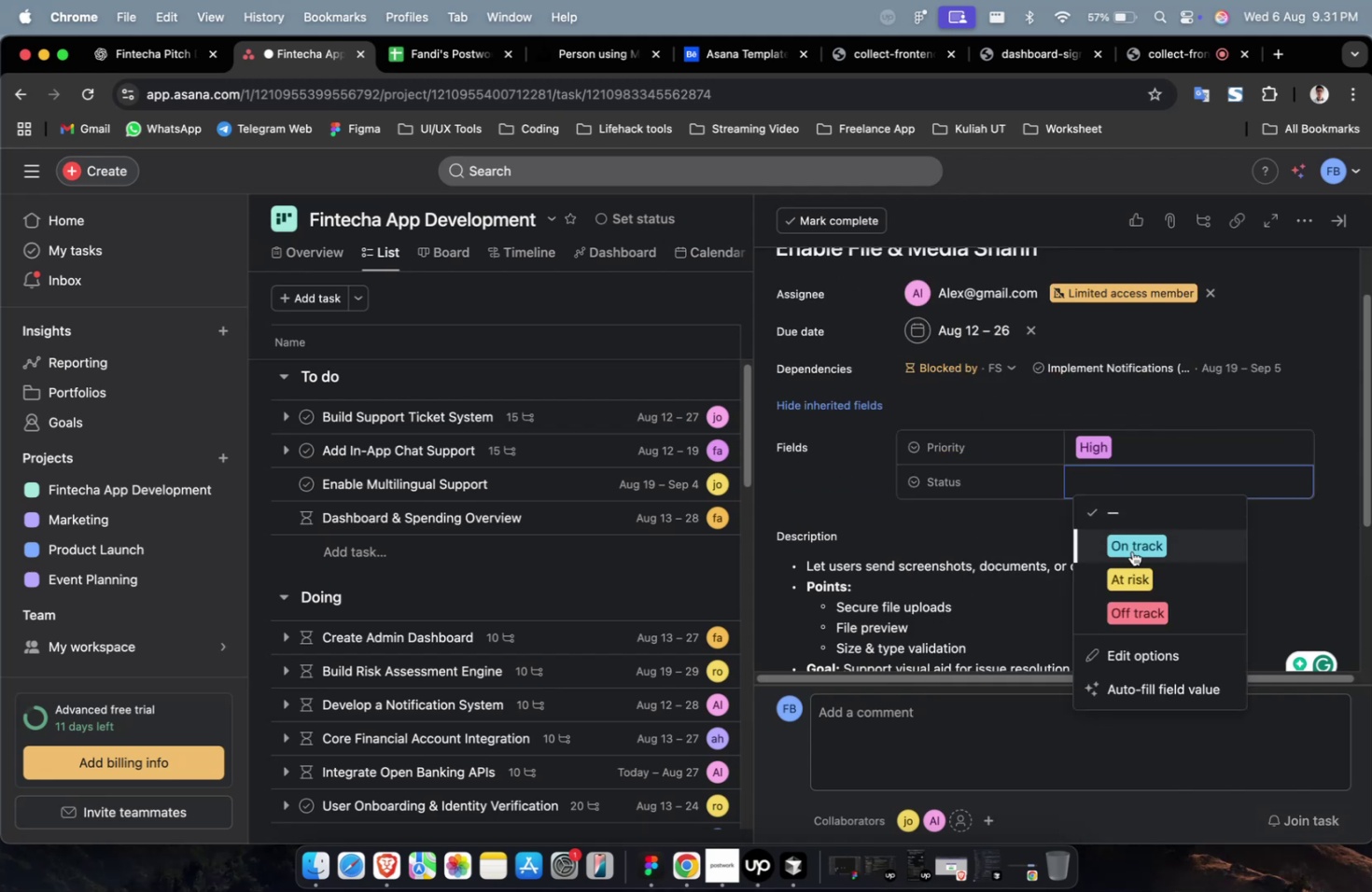 
left_click([1131, 551])
 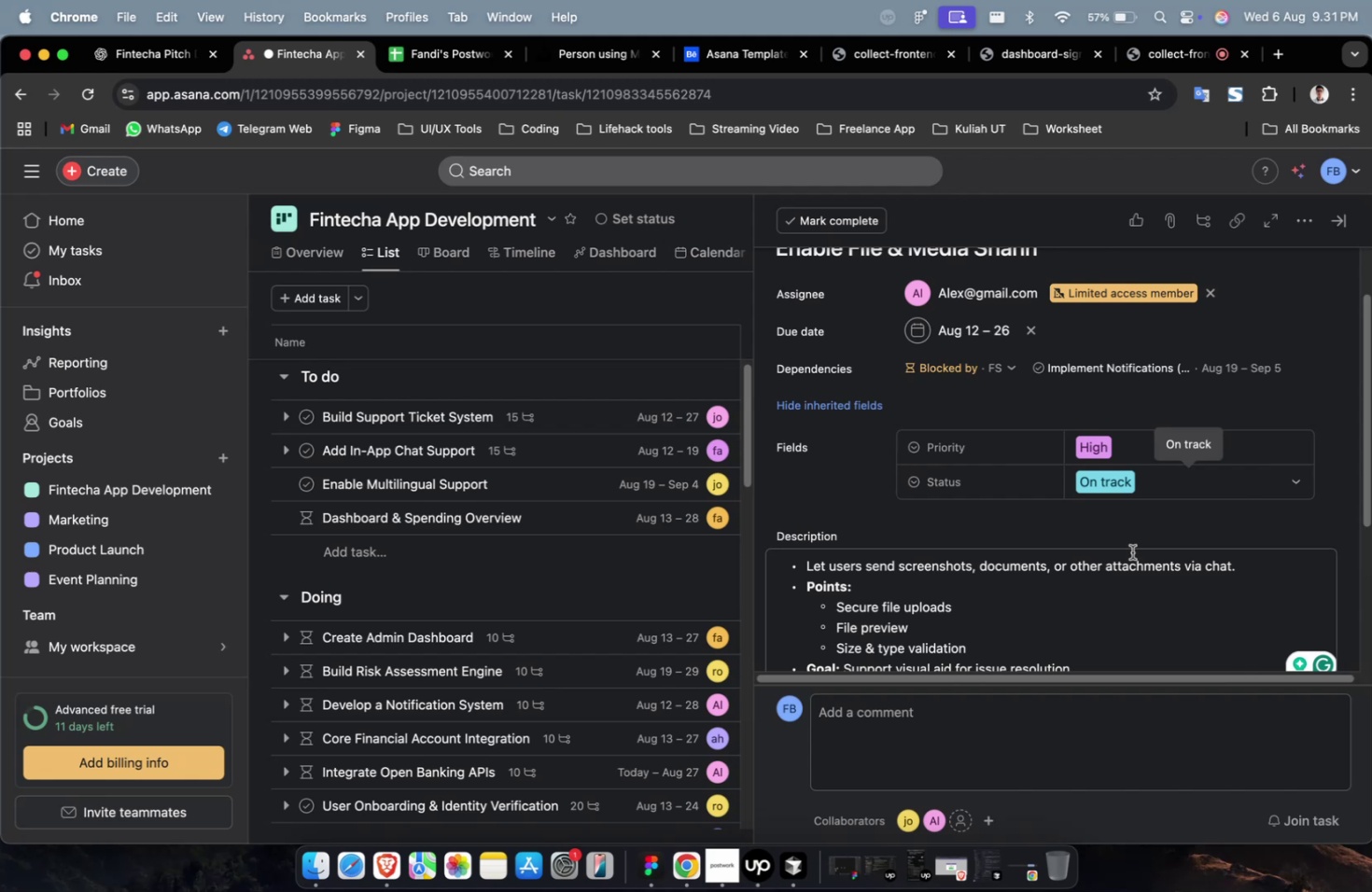 
wait(17.01)
 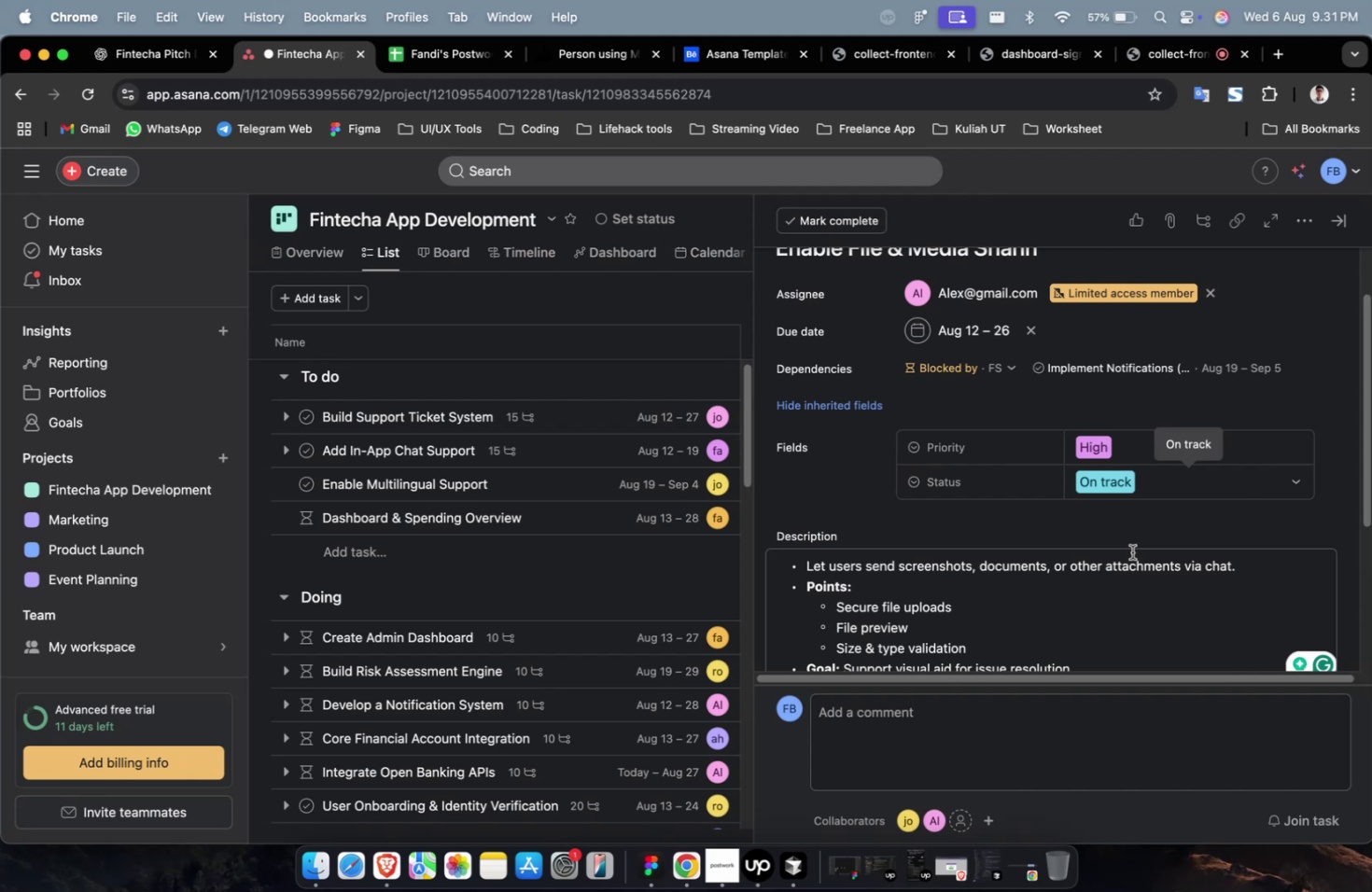 
scroll: coordinate [1096, 571], scroll_direction: up, amount: 1.0
 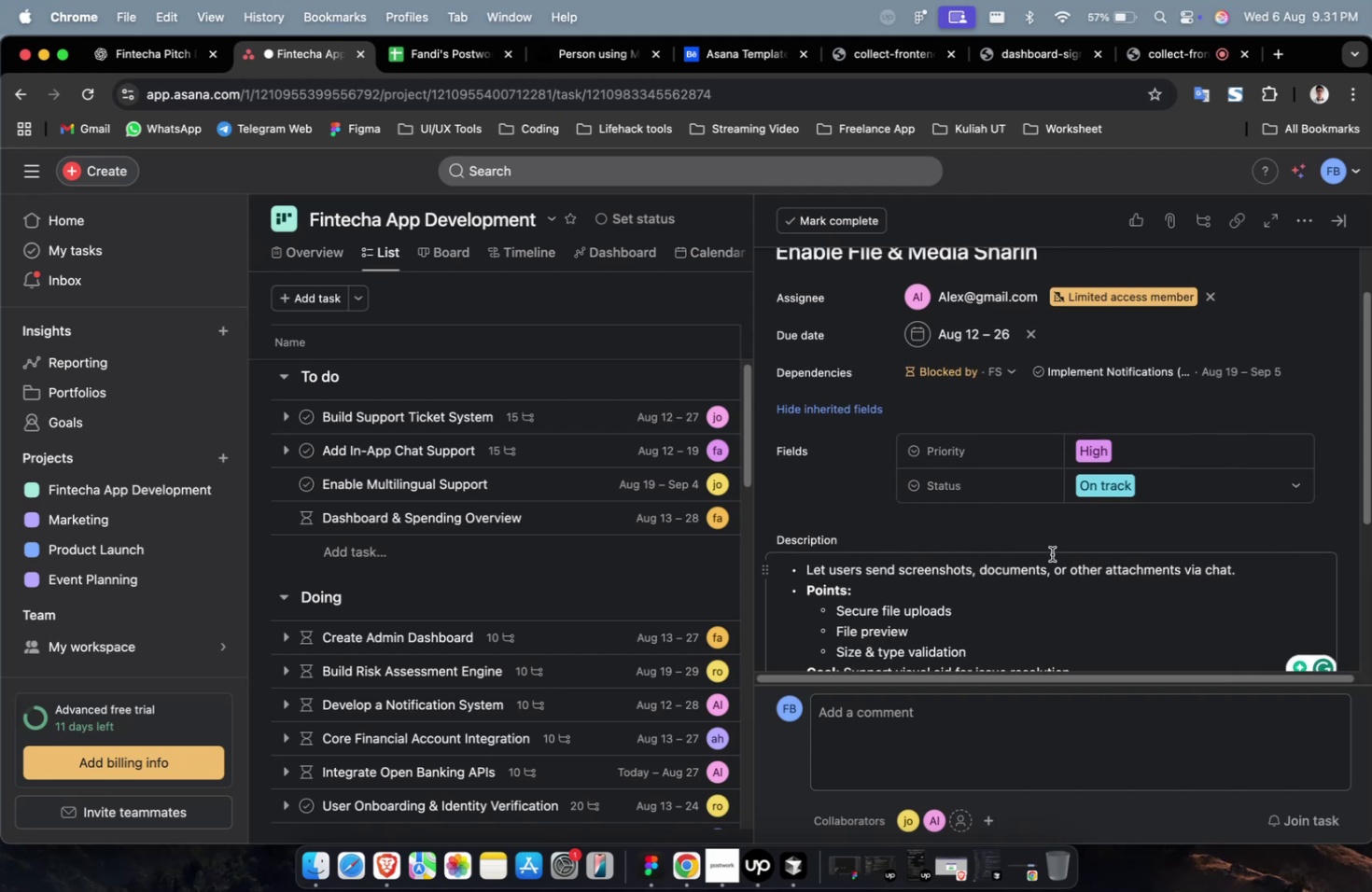 
scroll: coordinate [1089, 556], scroll_direction: down, amount: 4.0
 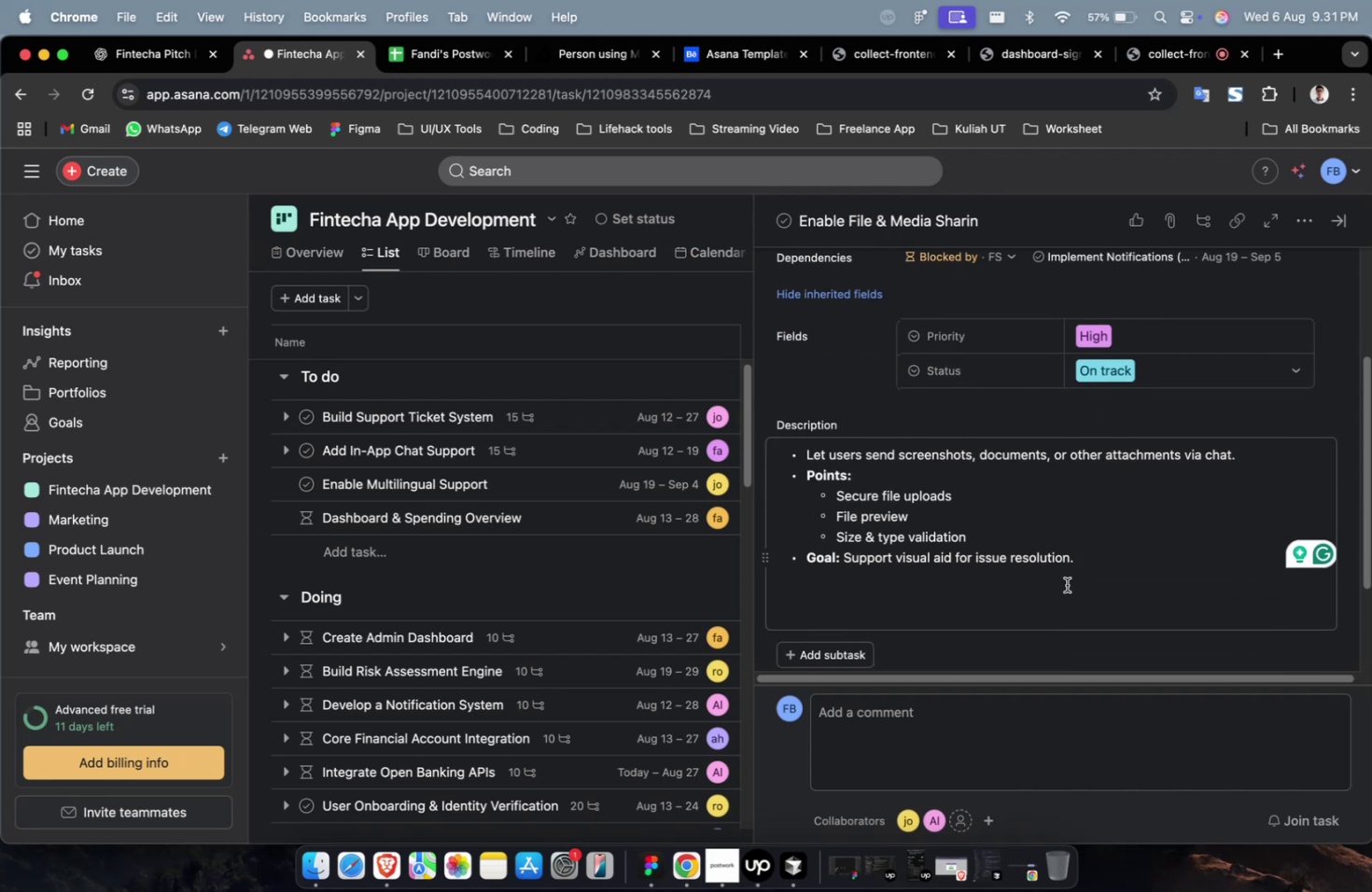 
scroll: coordinate [1066, 584], scroll_direction: up, amount: 3.0
 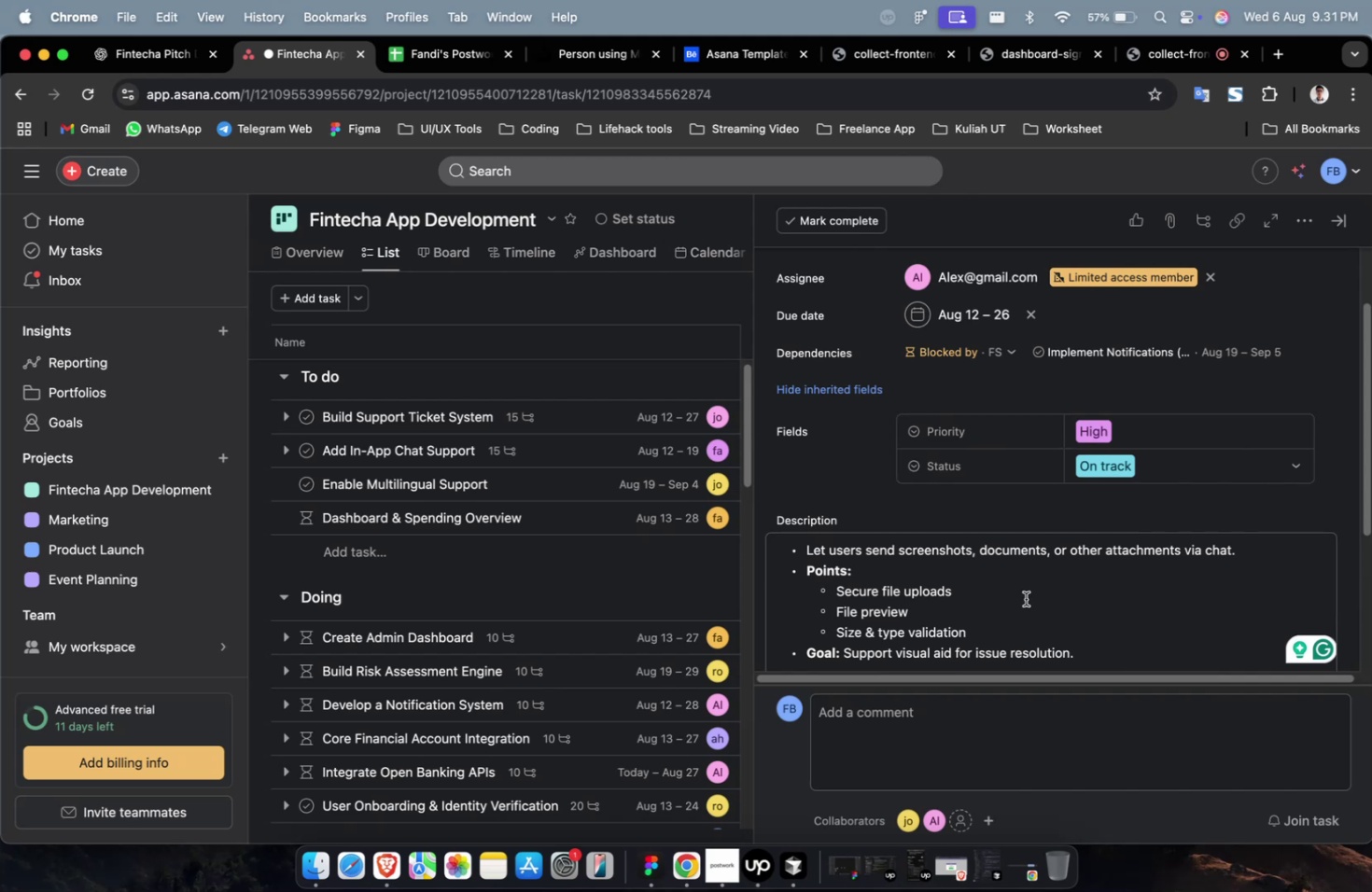 
wait(9.27)
 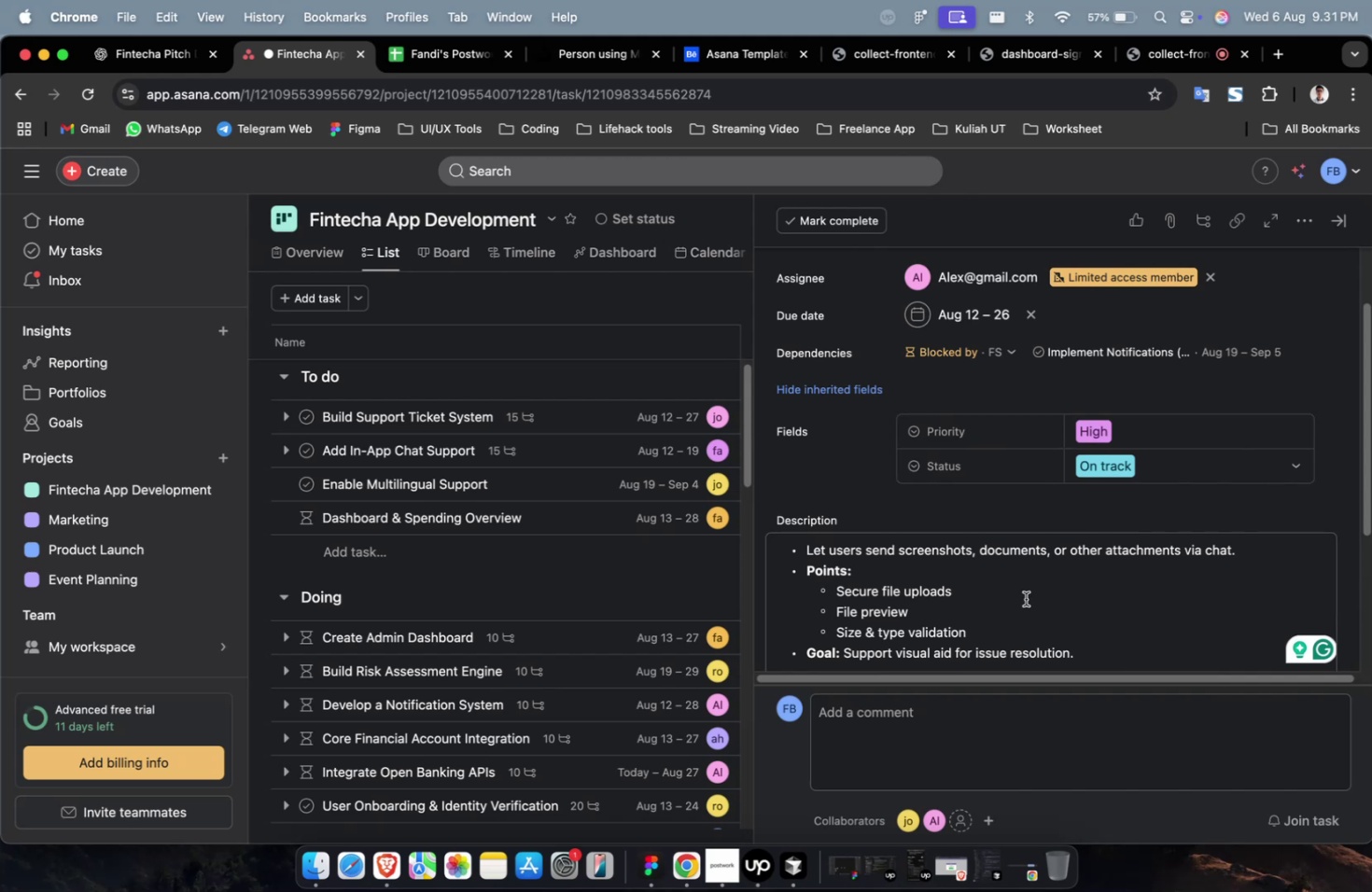 
right_click([1025, 598])
 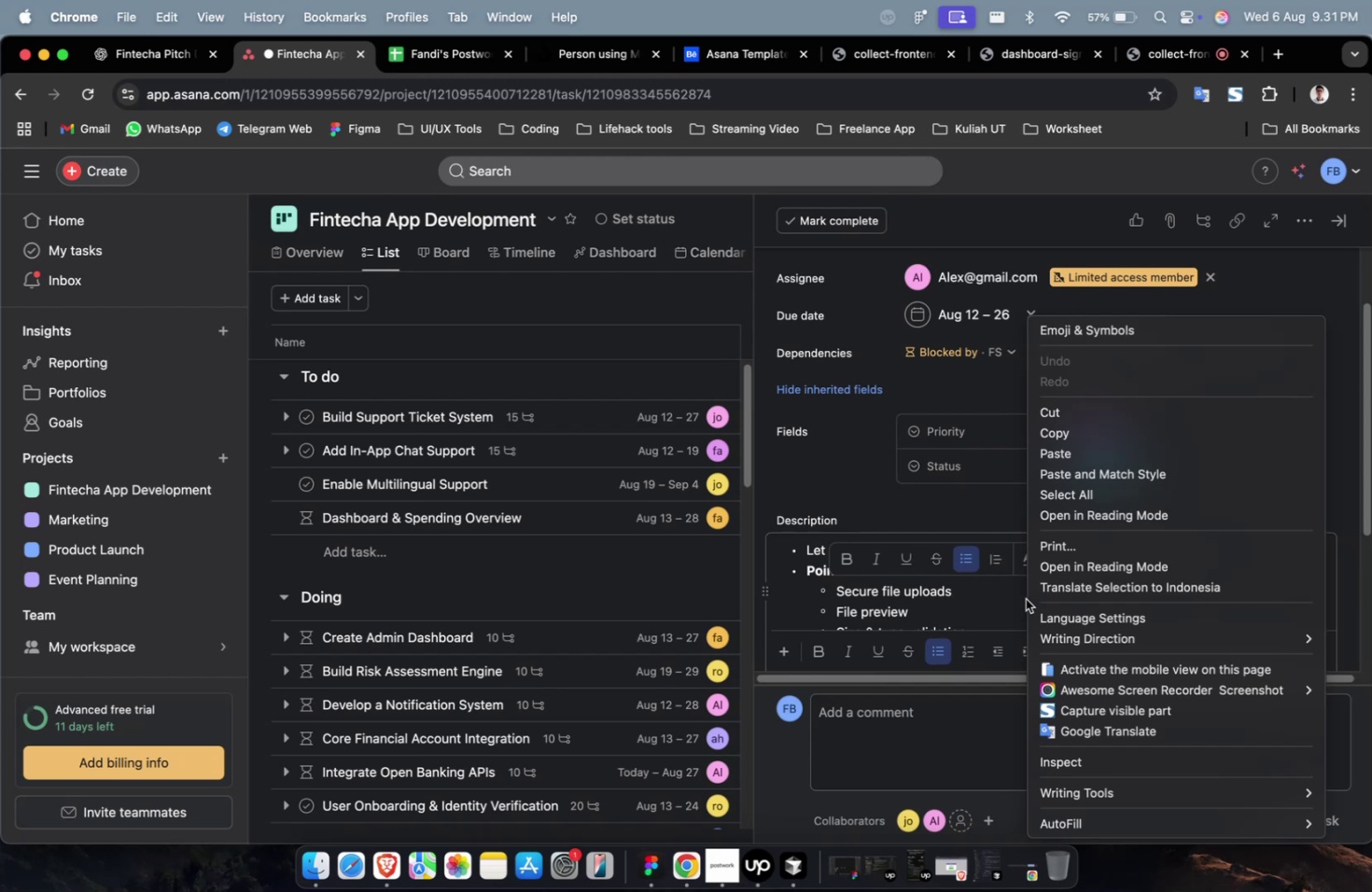 
wait(7.64)
 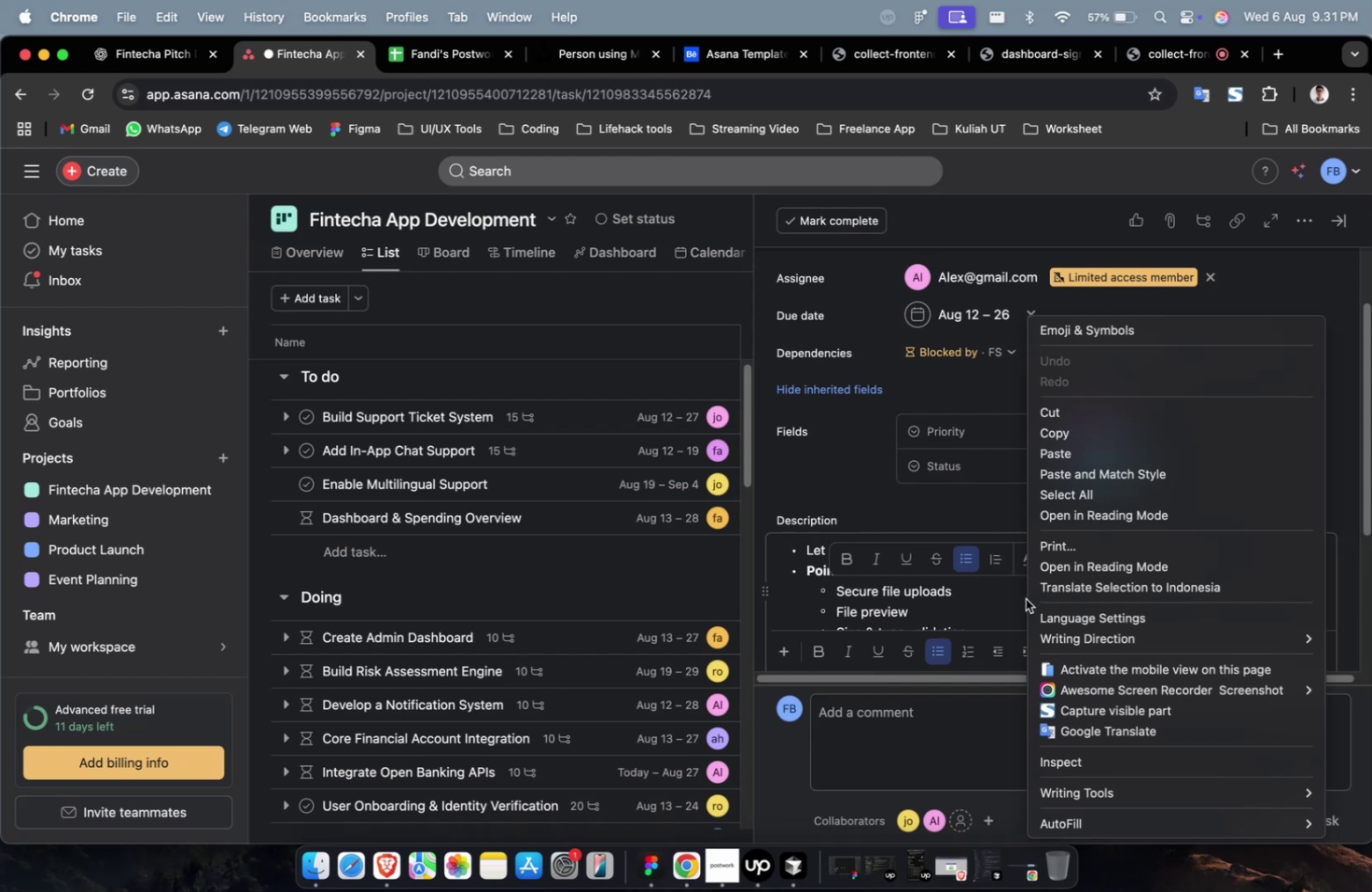 
left_click([1001, 520])
 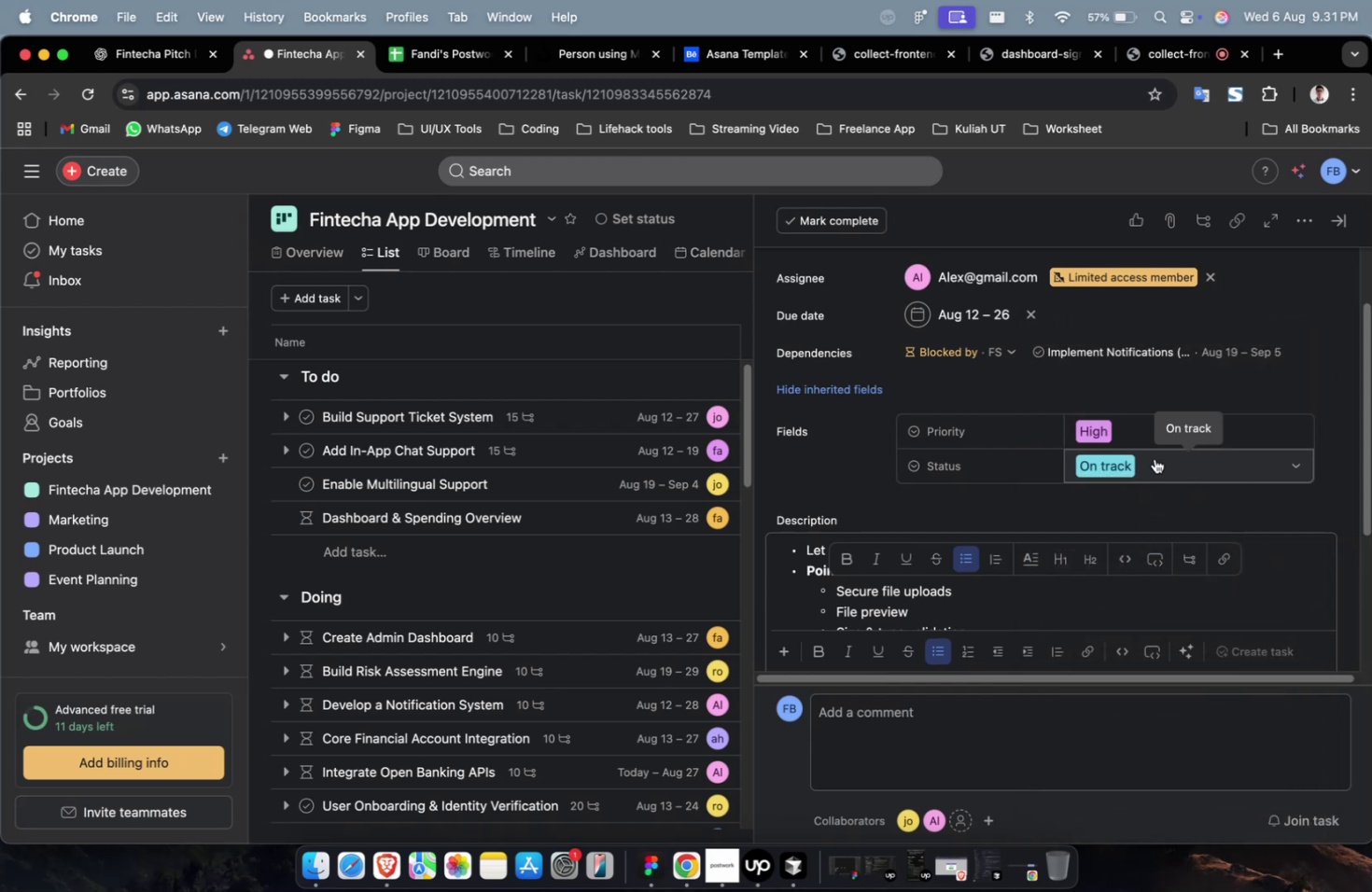 
scroll: coordinate [1155, 493], scroll_direction: down, amount: 28.0
 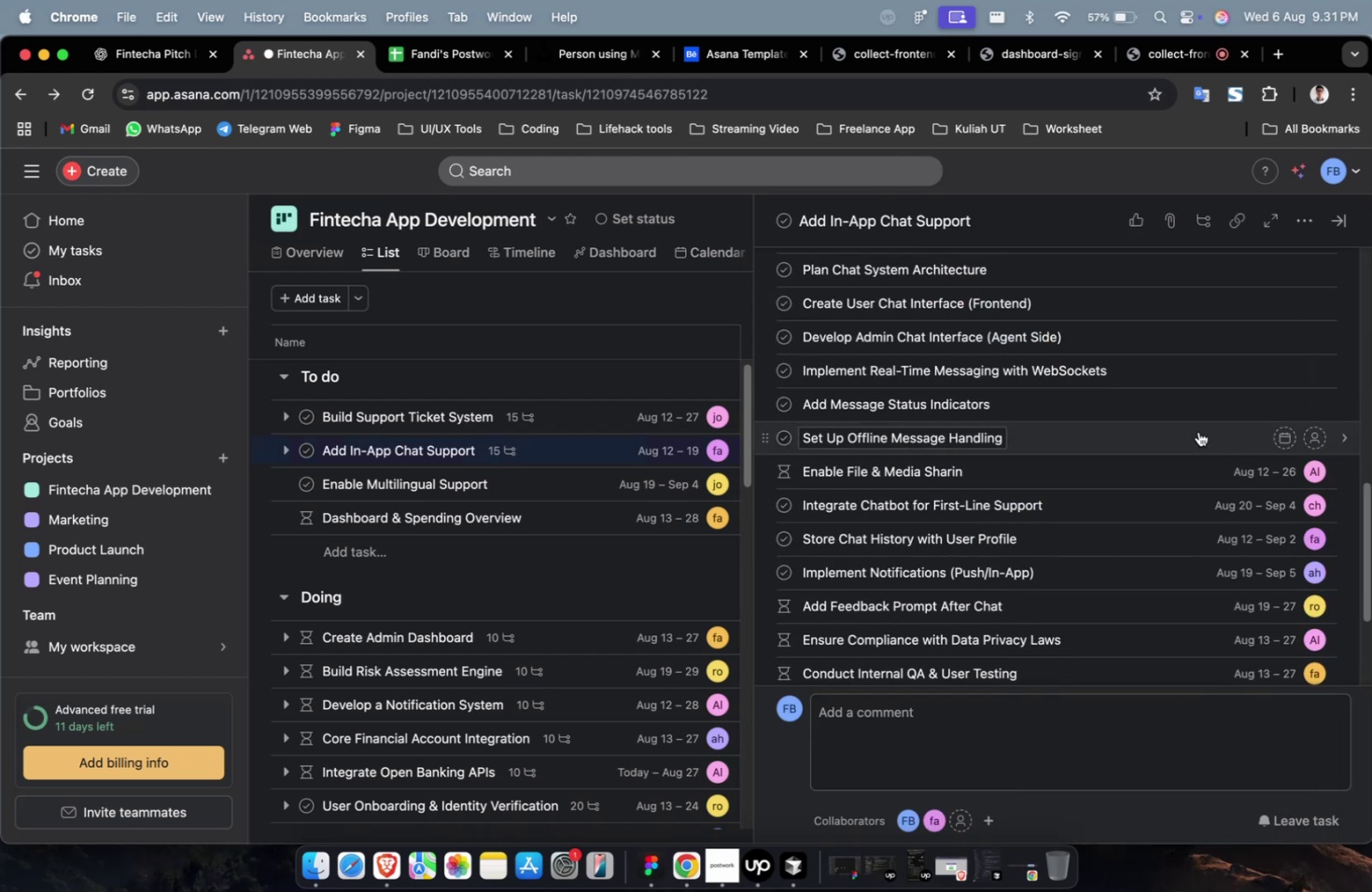 
left_click([1197, 430])
 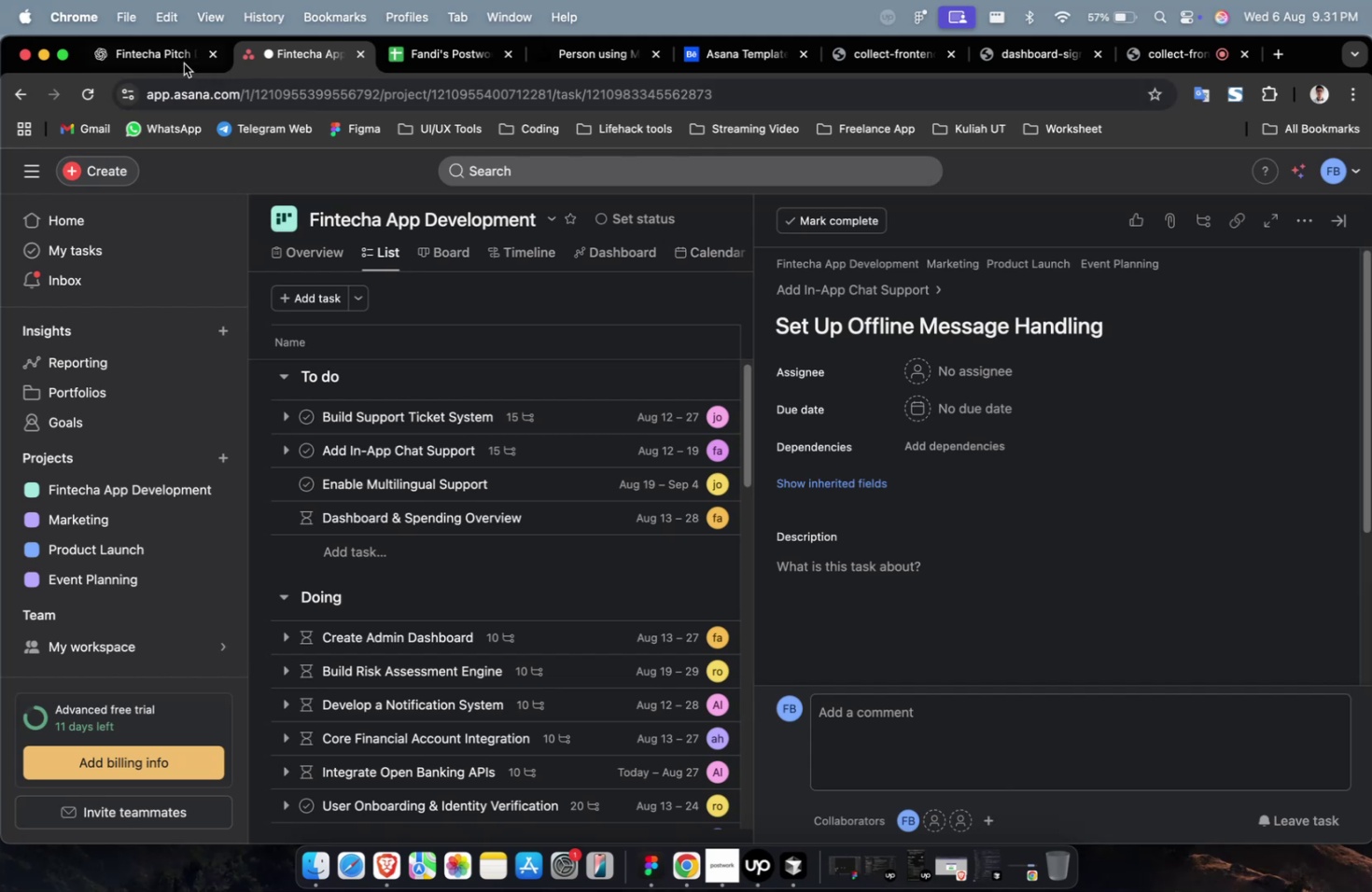 
left_click([168, 60])
 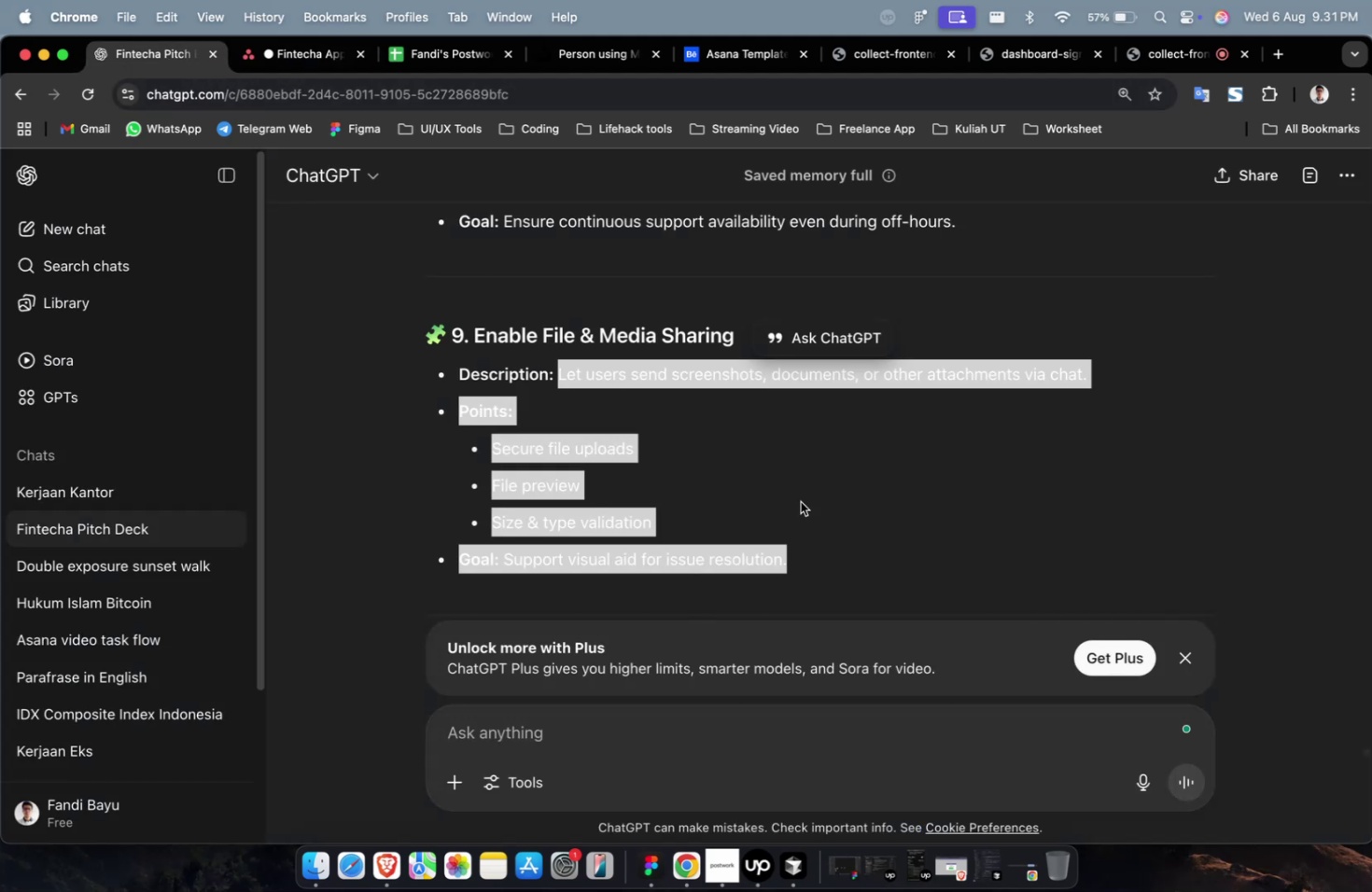 
scroll: coordinate [822, 515], scroll_direction: up, amount: 7.0
 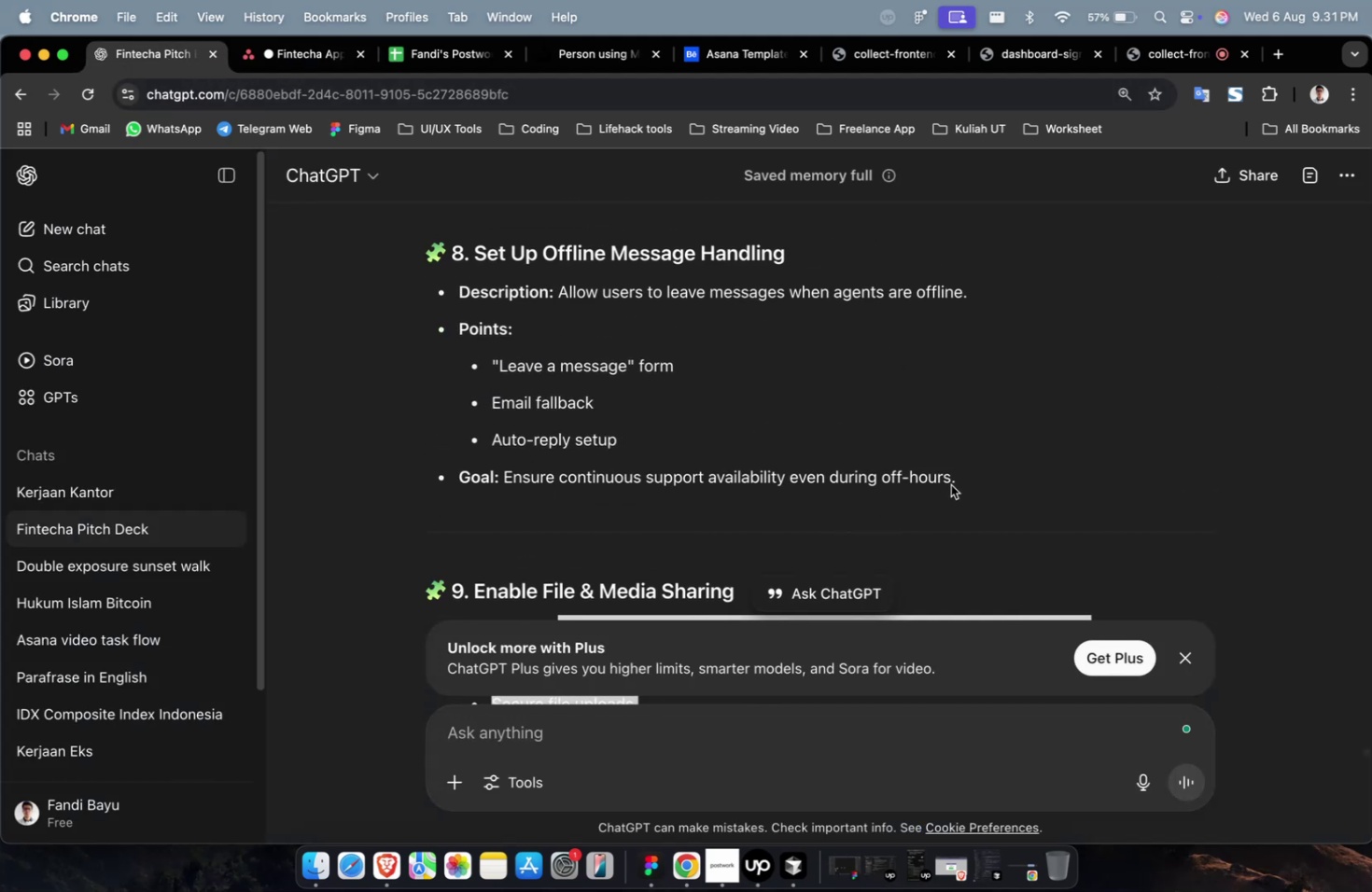 
left_click_drag(start_coordinate=[972, 481], to_coordinate=[556, 302])
 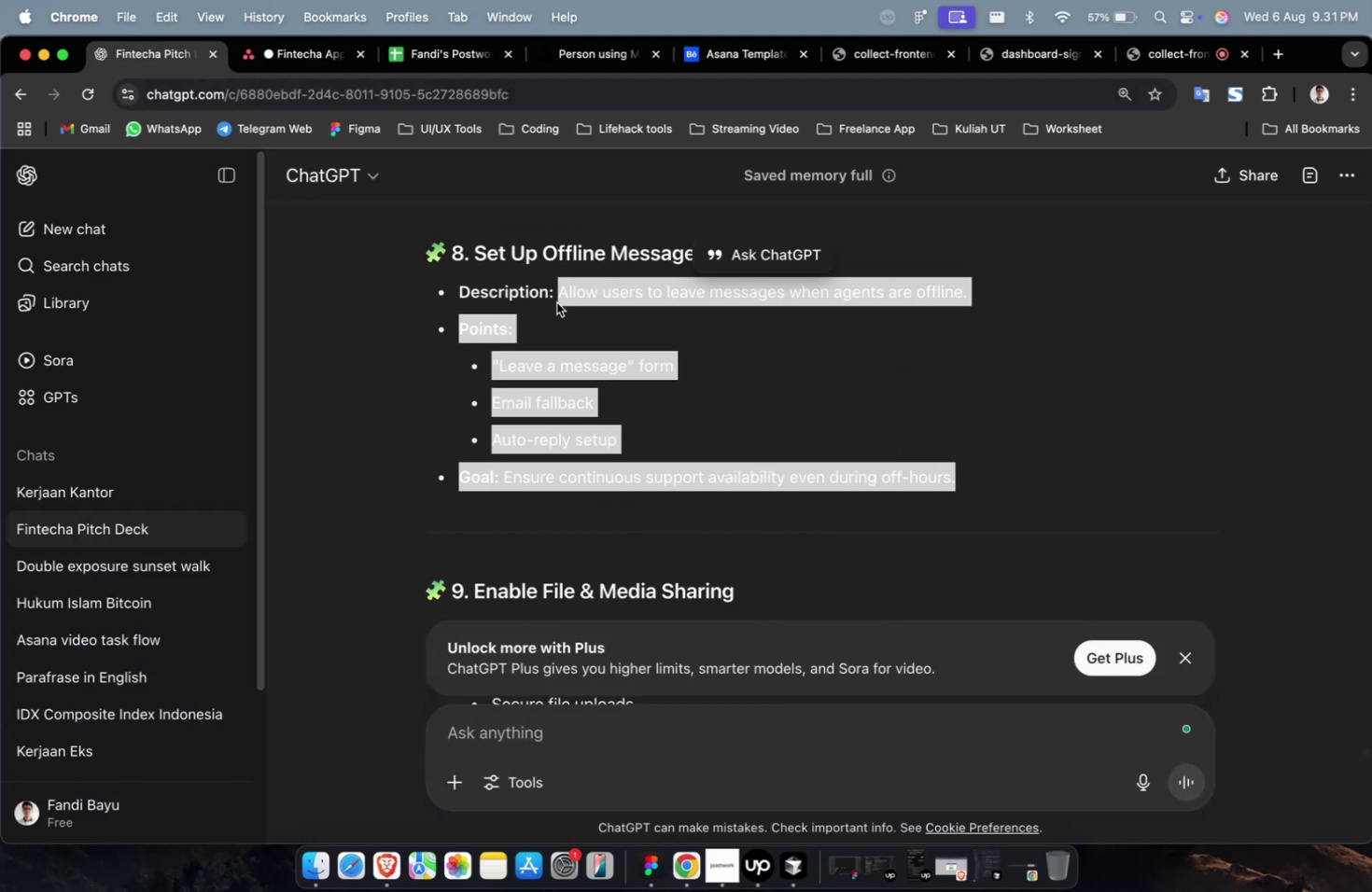 
key(Meta+CommandLeft)
 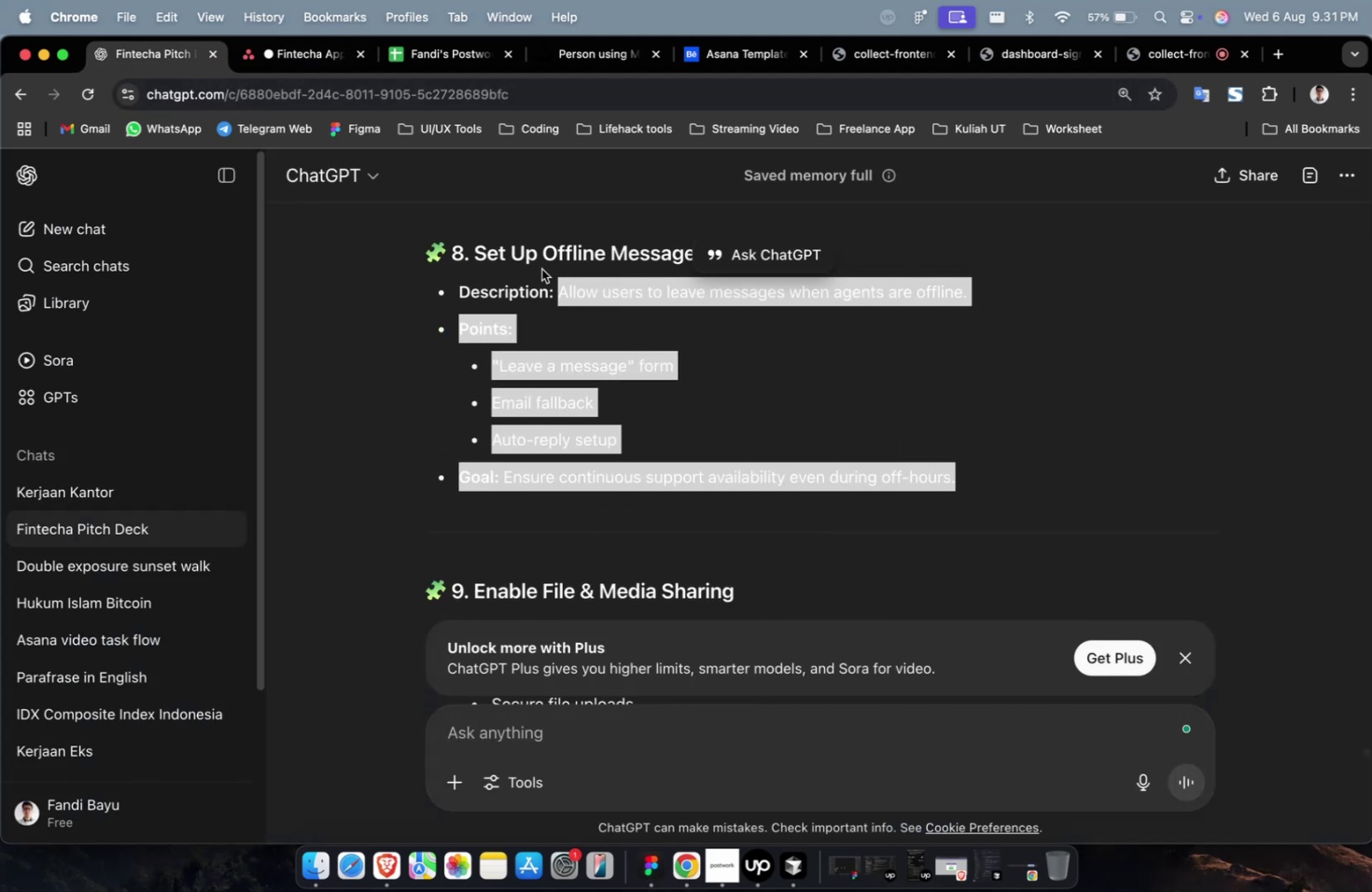 
key(Meta+C)
 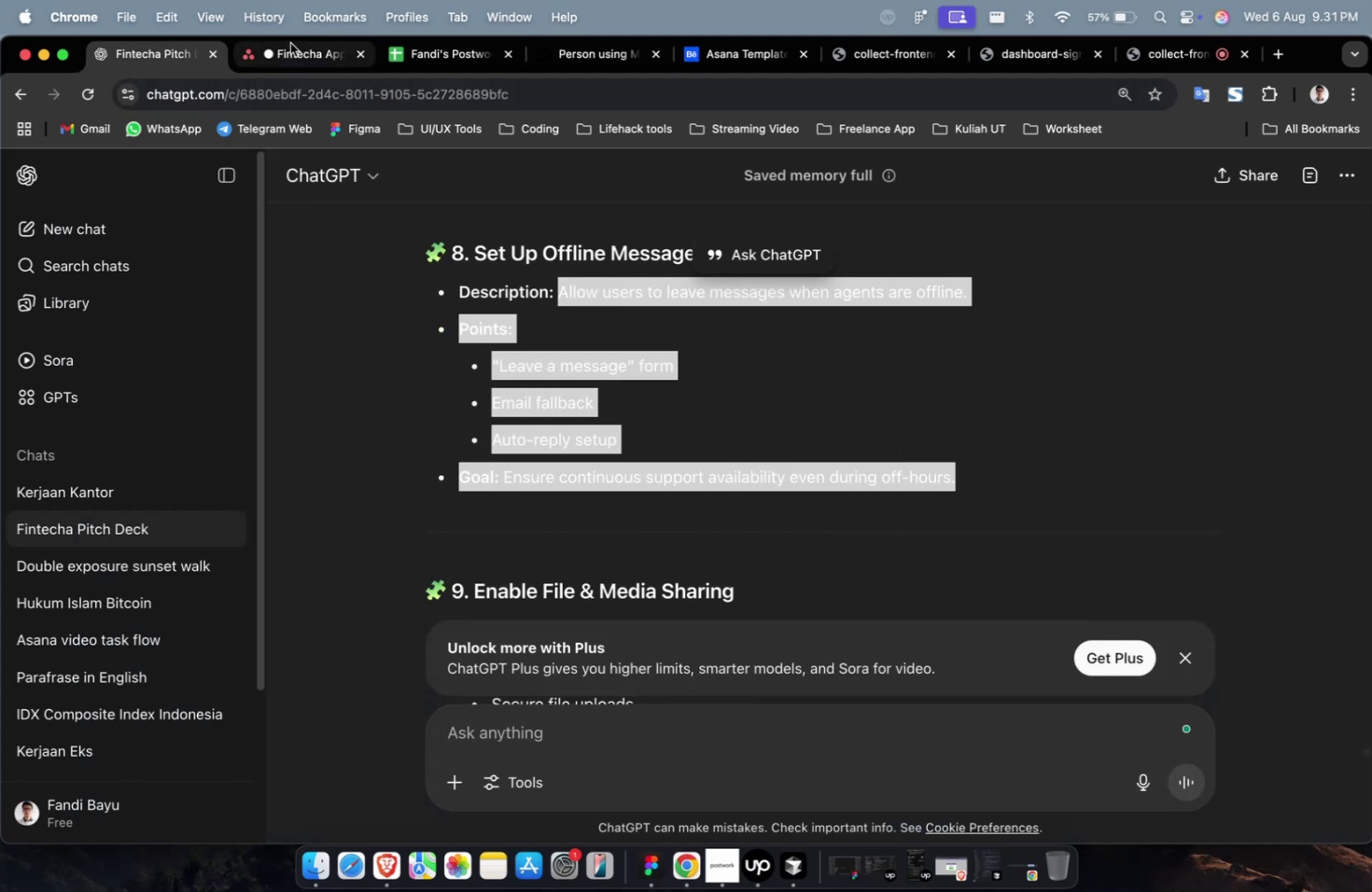 
left_click([290, 43])
 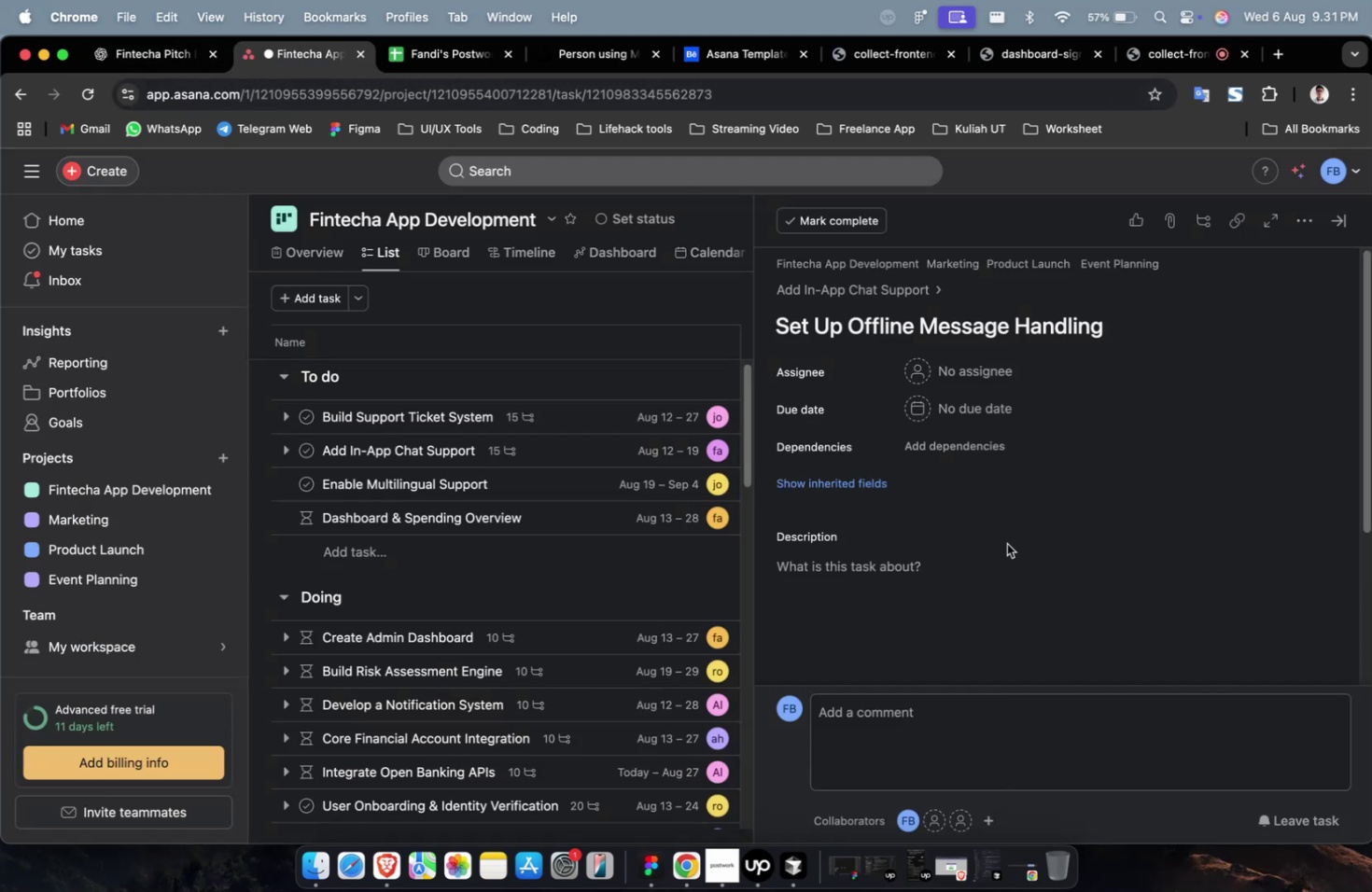 
left_click([1005, 547])
 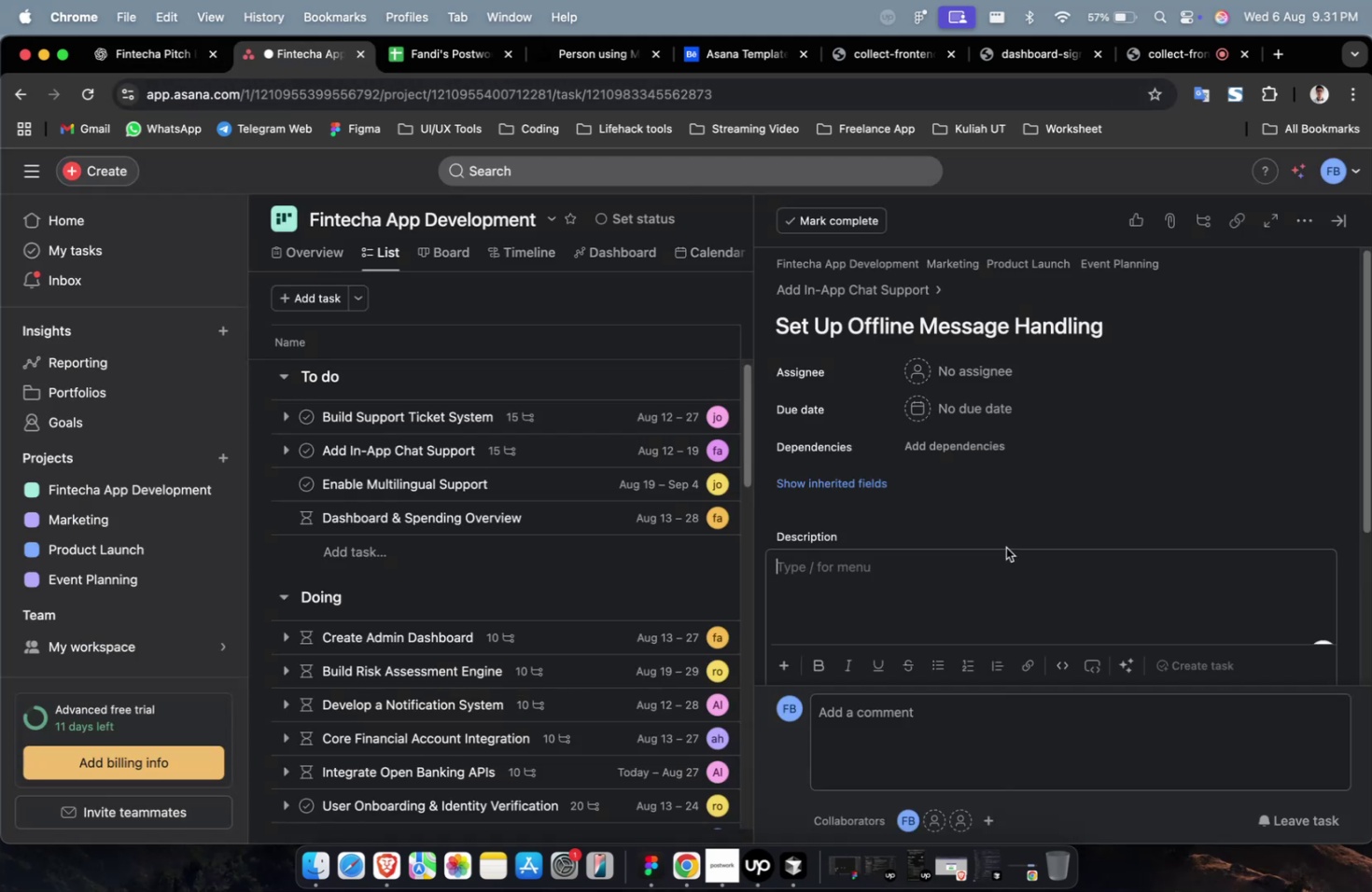 
key(Meta+V)
 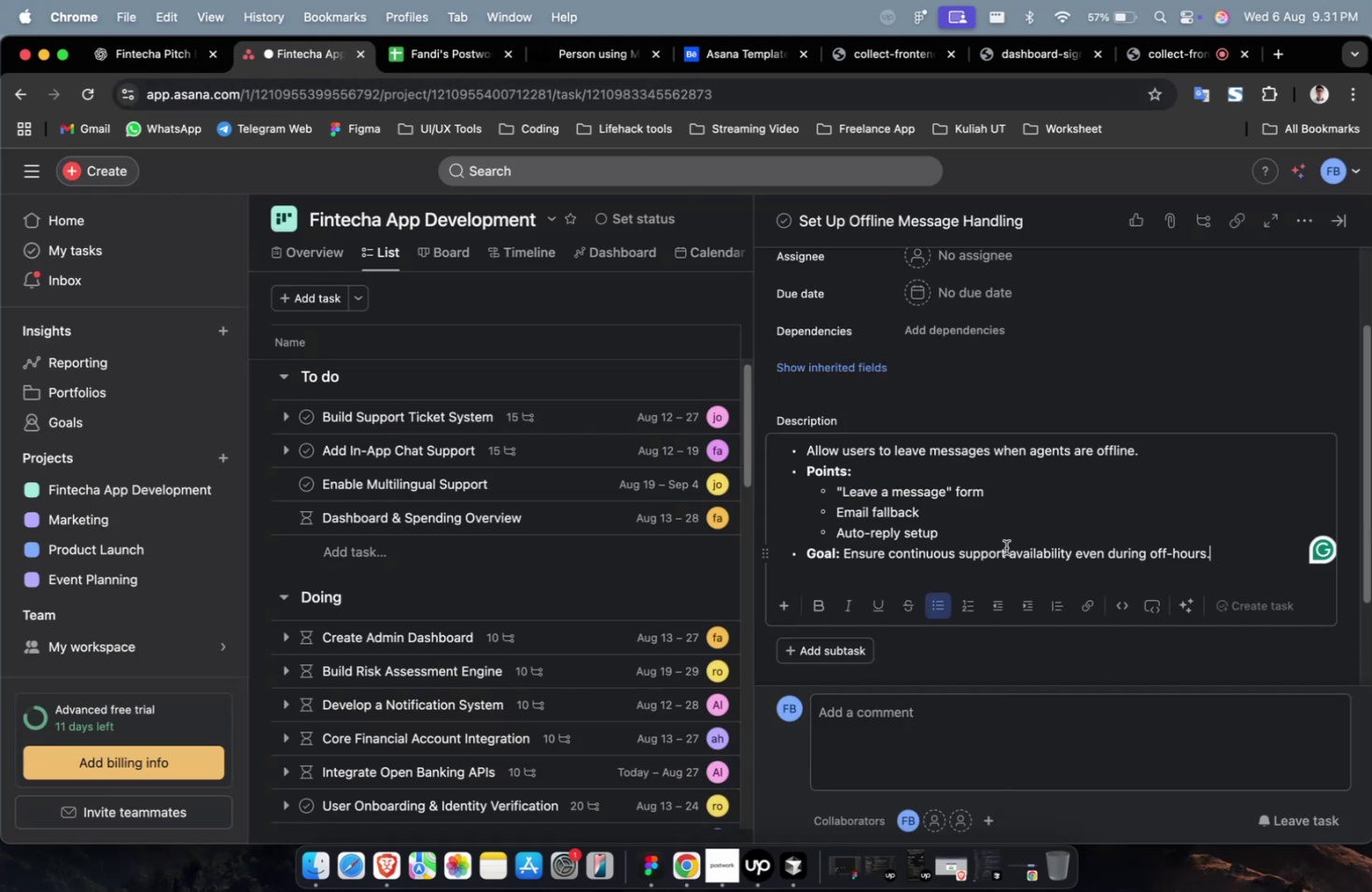 
scroll: coordinate [1005, 547], scroll_direction: up, amount: 3.0
 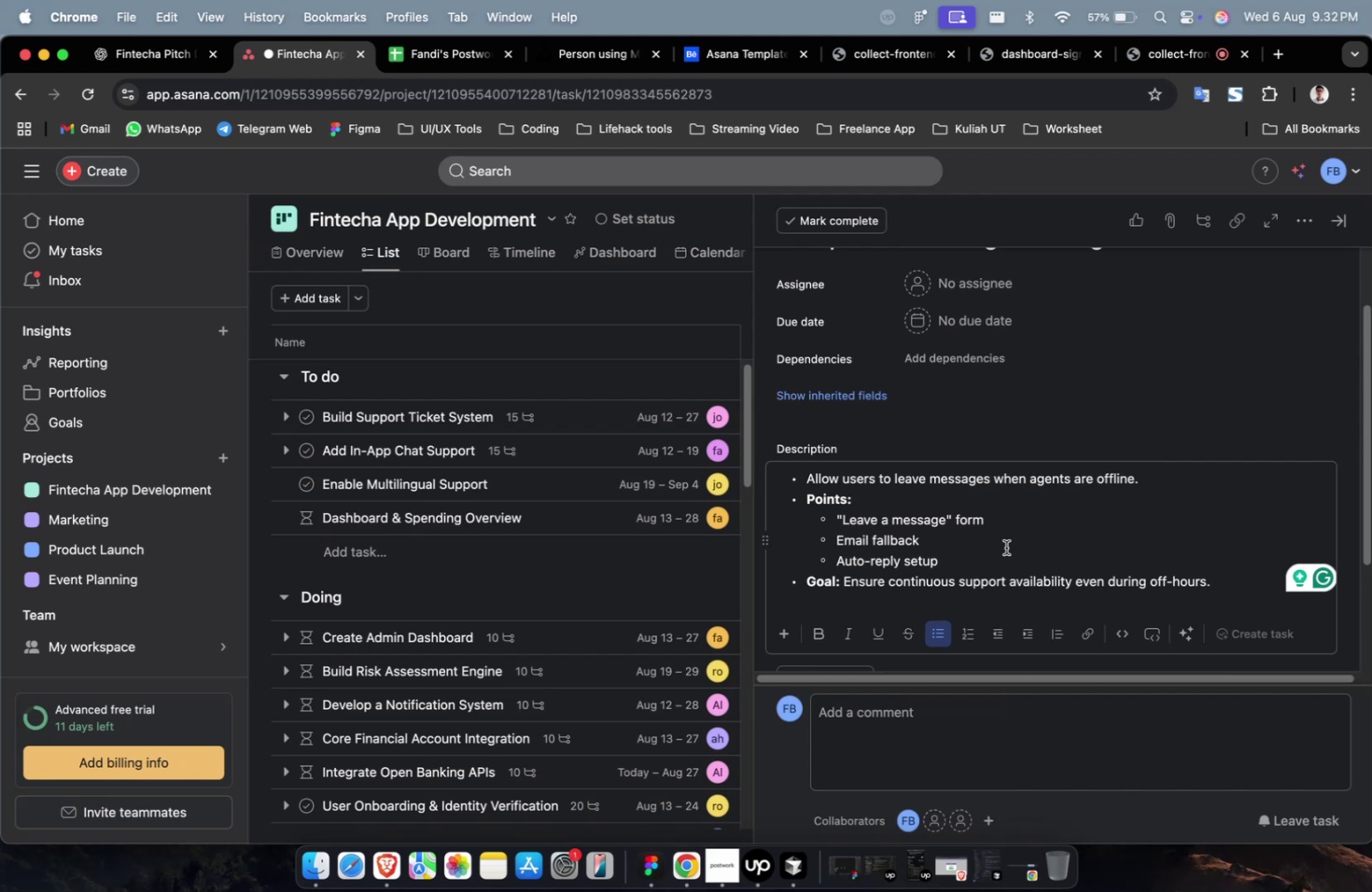 
wait(33.14)
 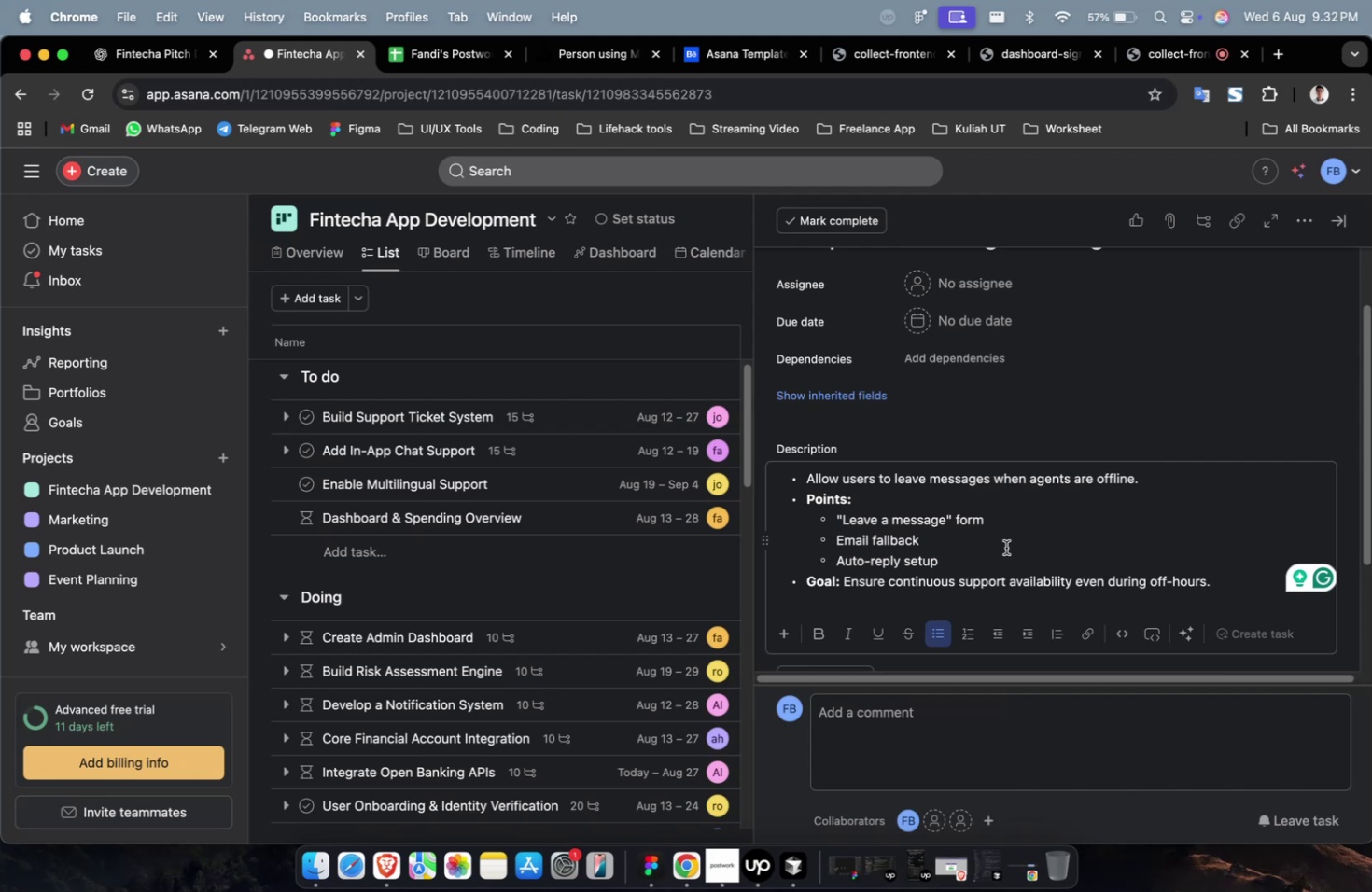 
scroll: coordinate [1005, 547], scroll_direction: down, amount: 2.0
 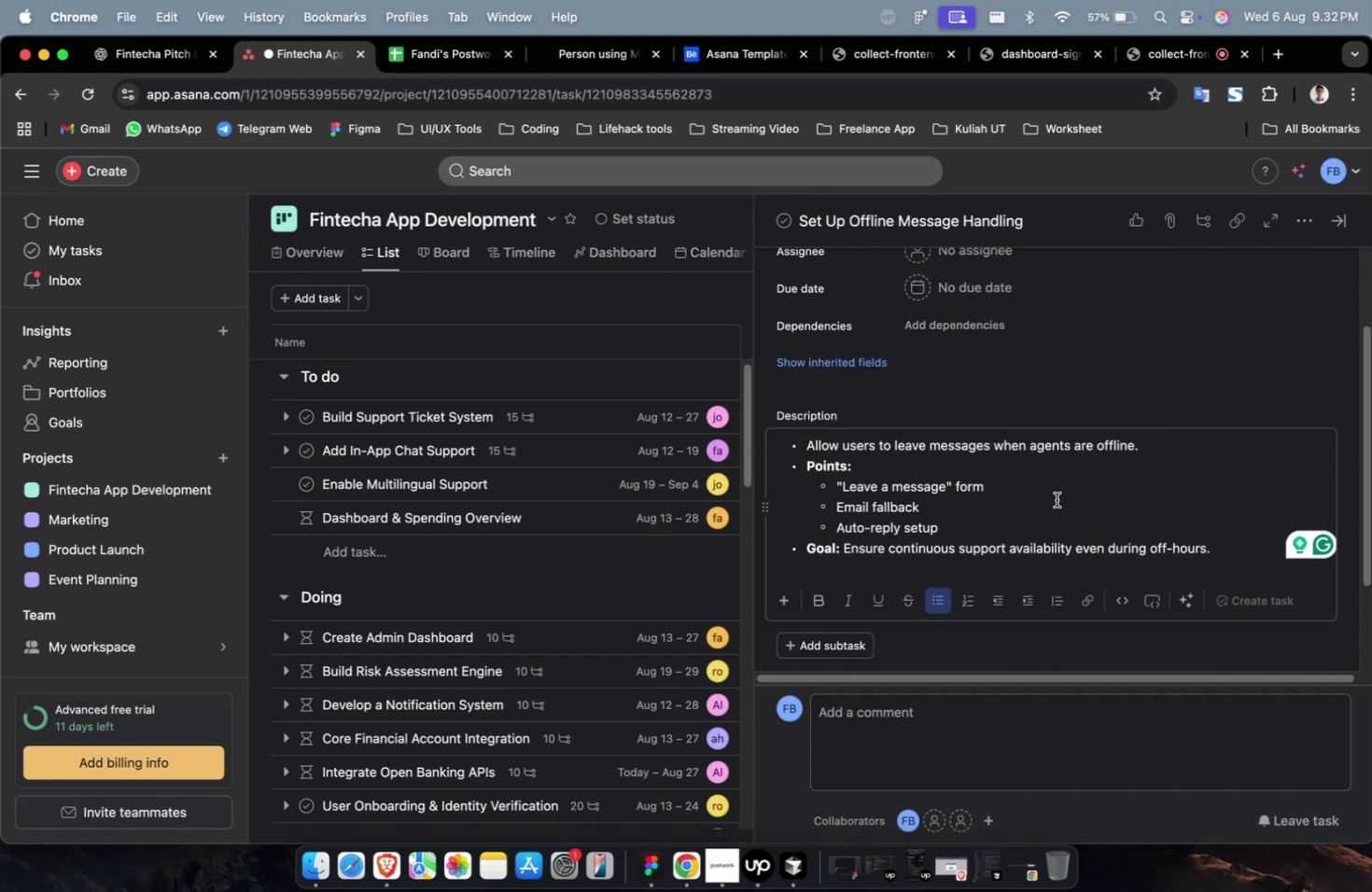 
wait(6.48)
 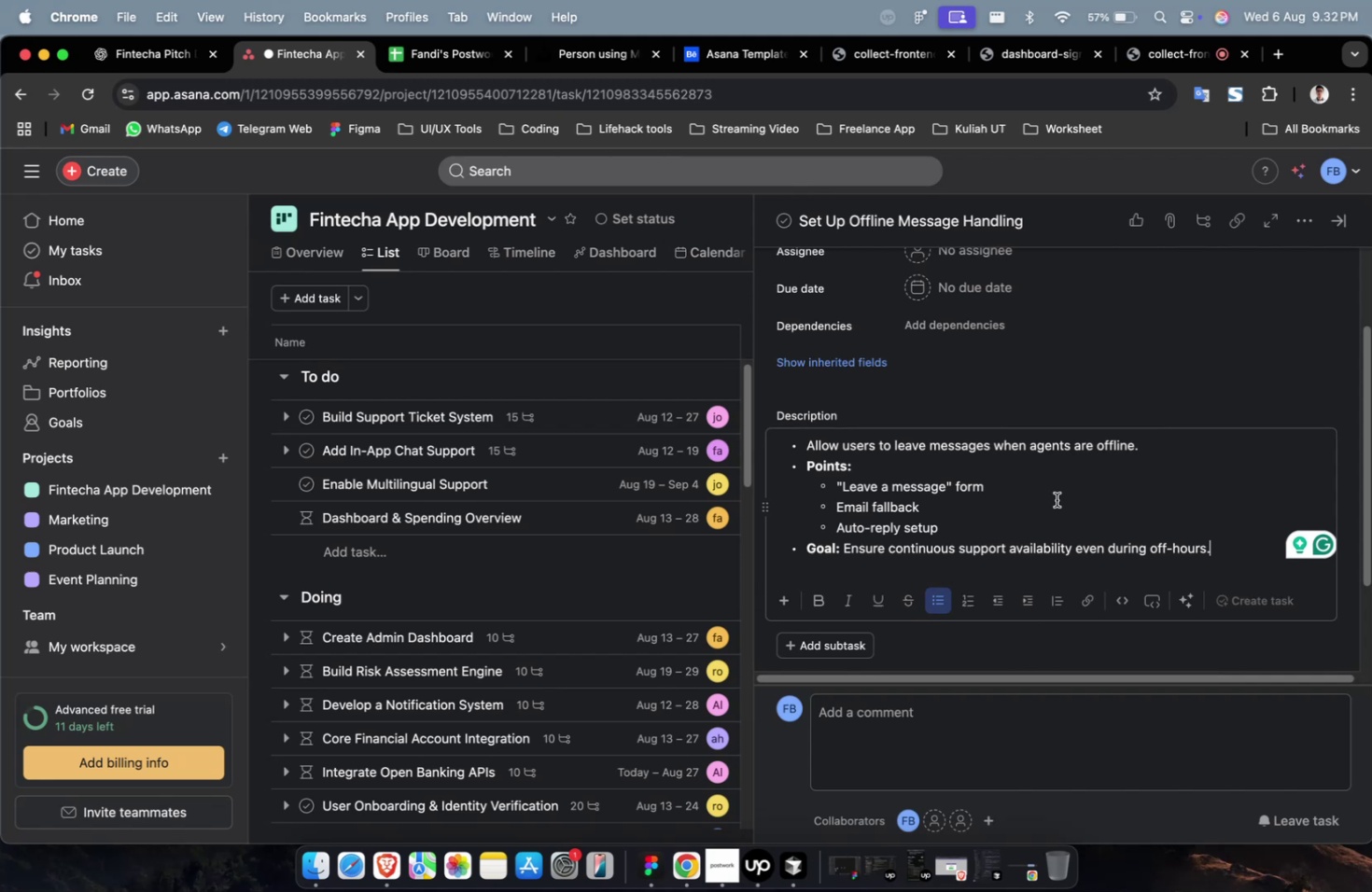 
scroll: coordinate [1057, 492], scroll_direction: up, amount: 4.0
 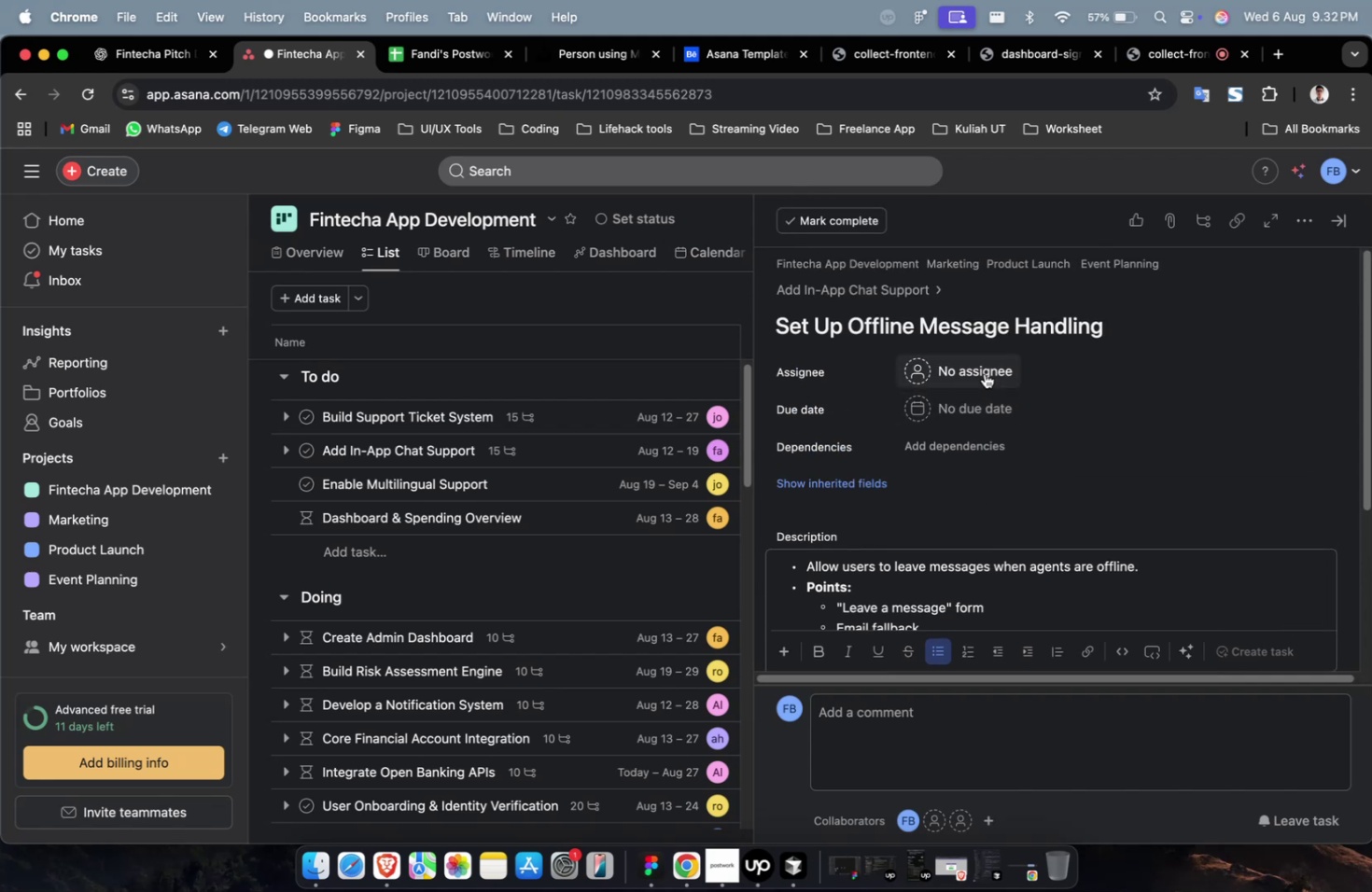 
left_click([985, 371])
 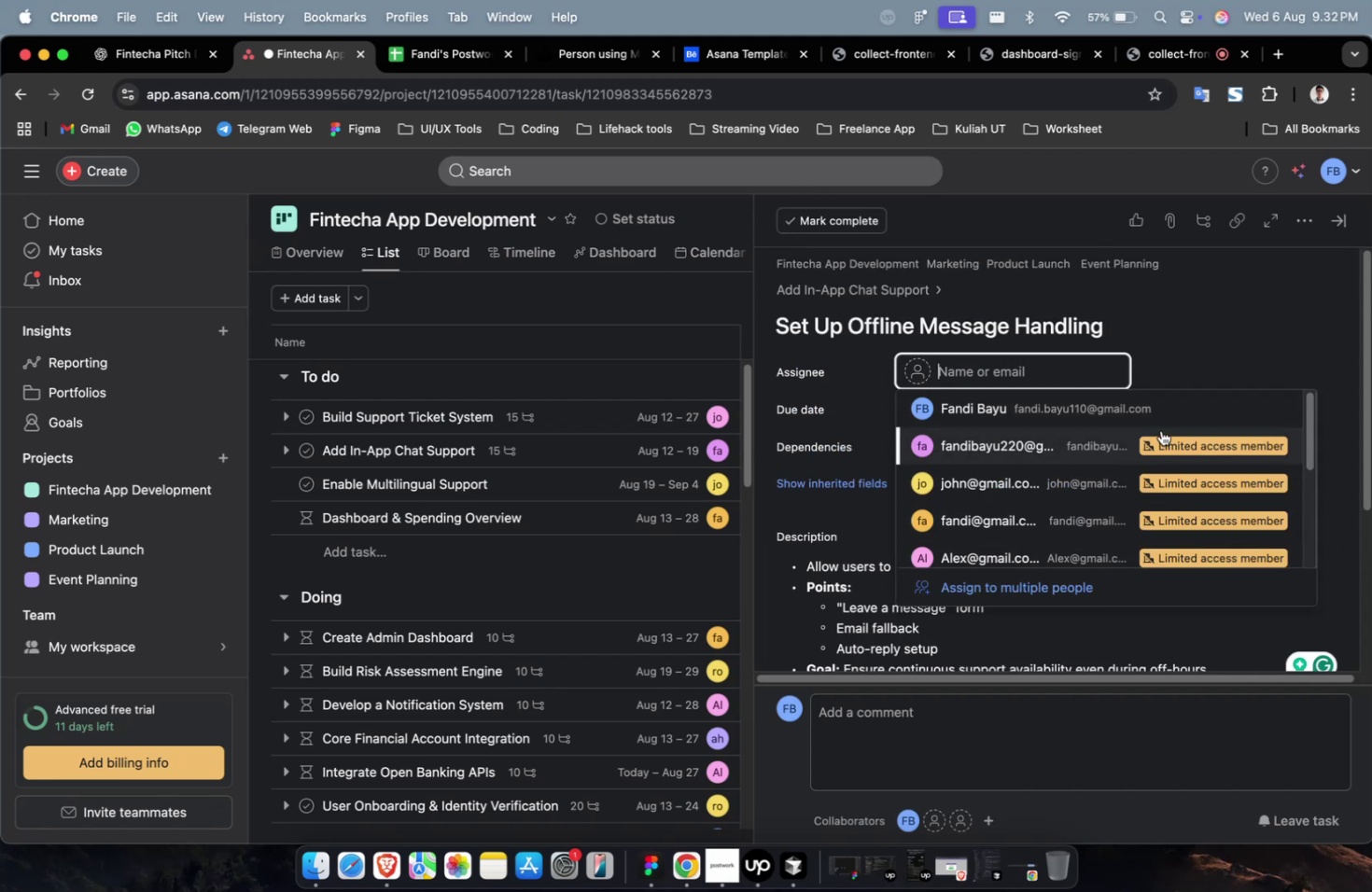 
left_click([1008, 494])
 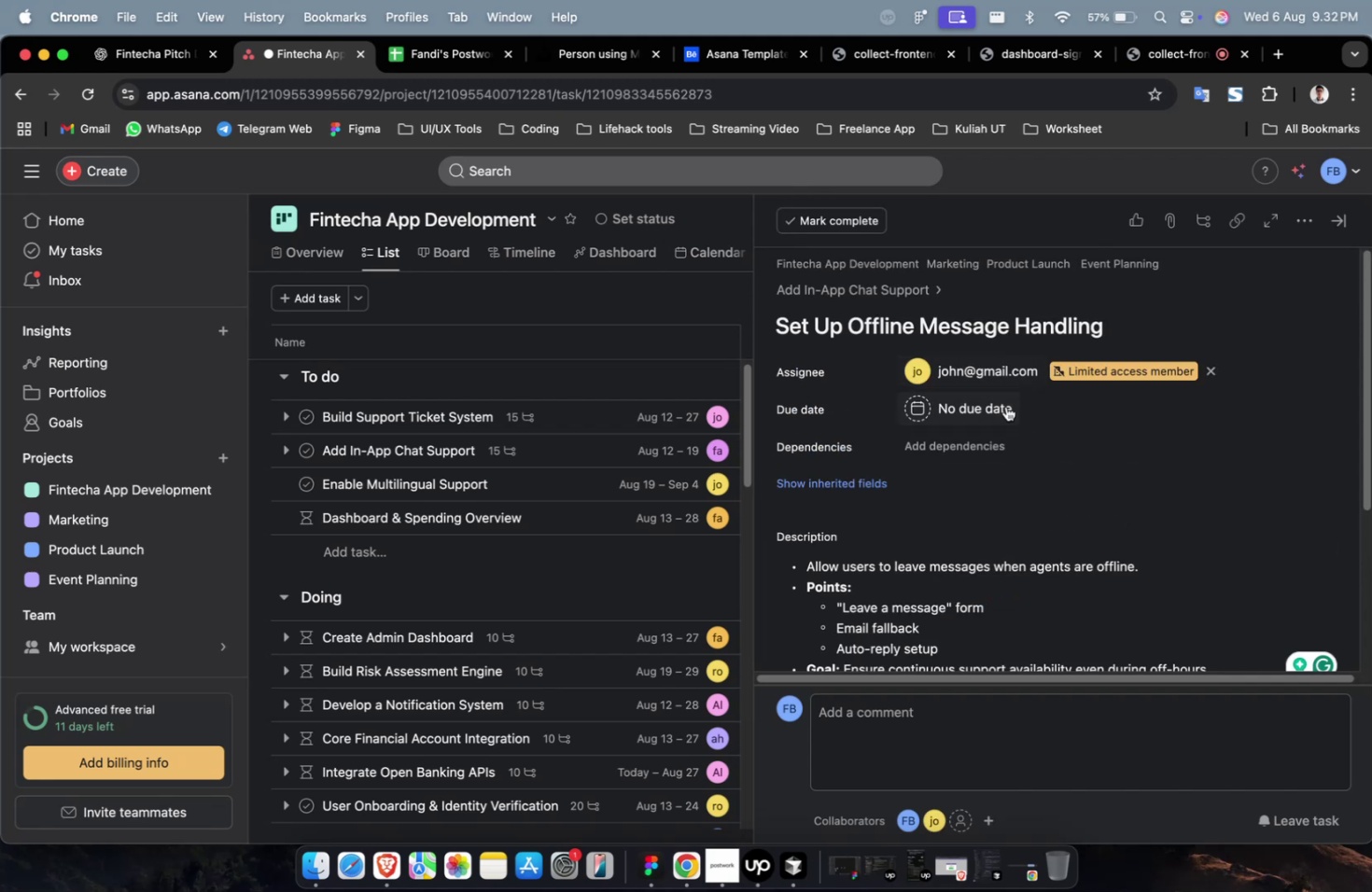 
left_click([1004, 411])
 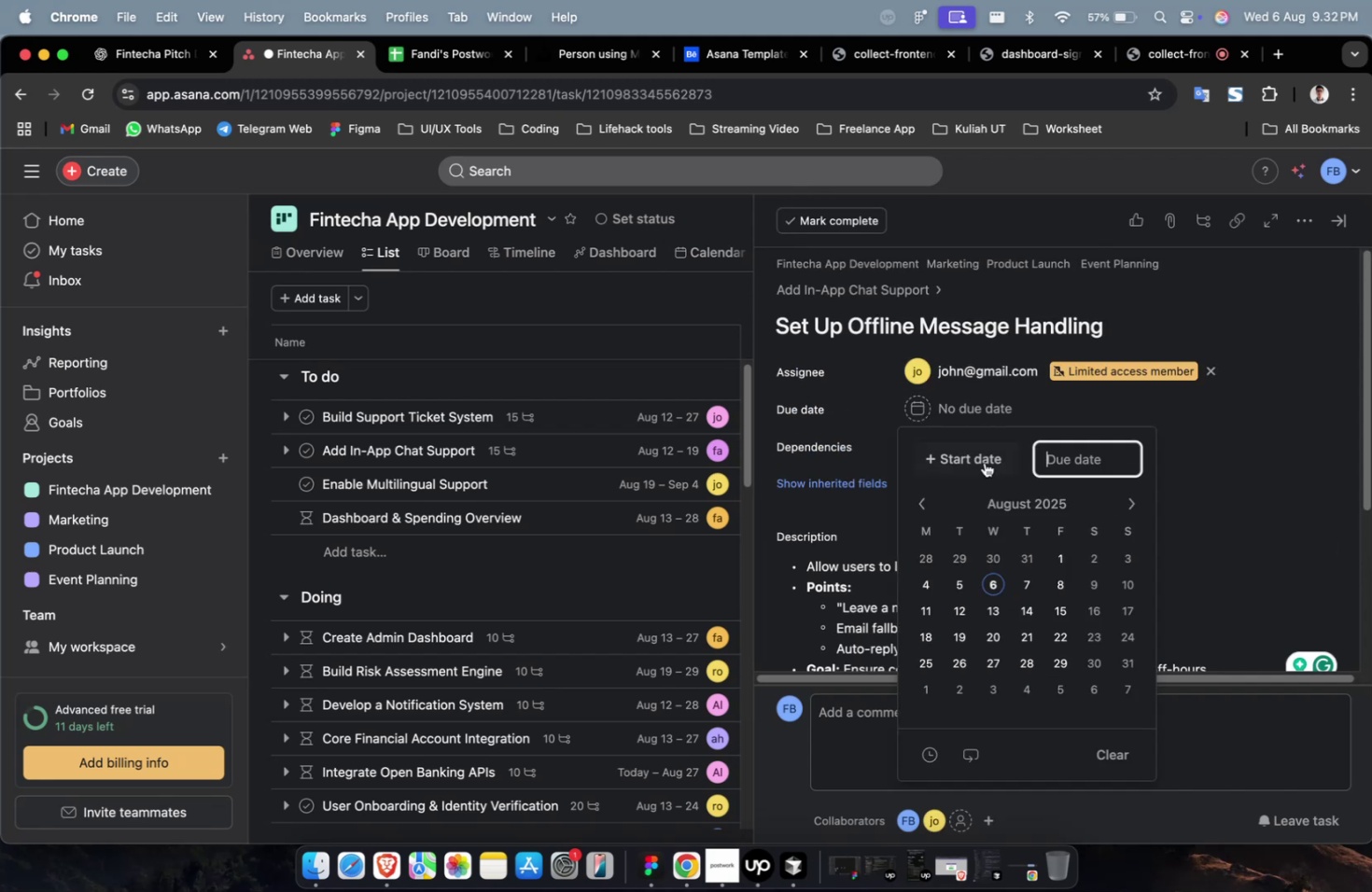 
double_click([984, 462])
 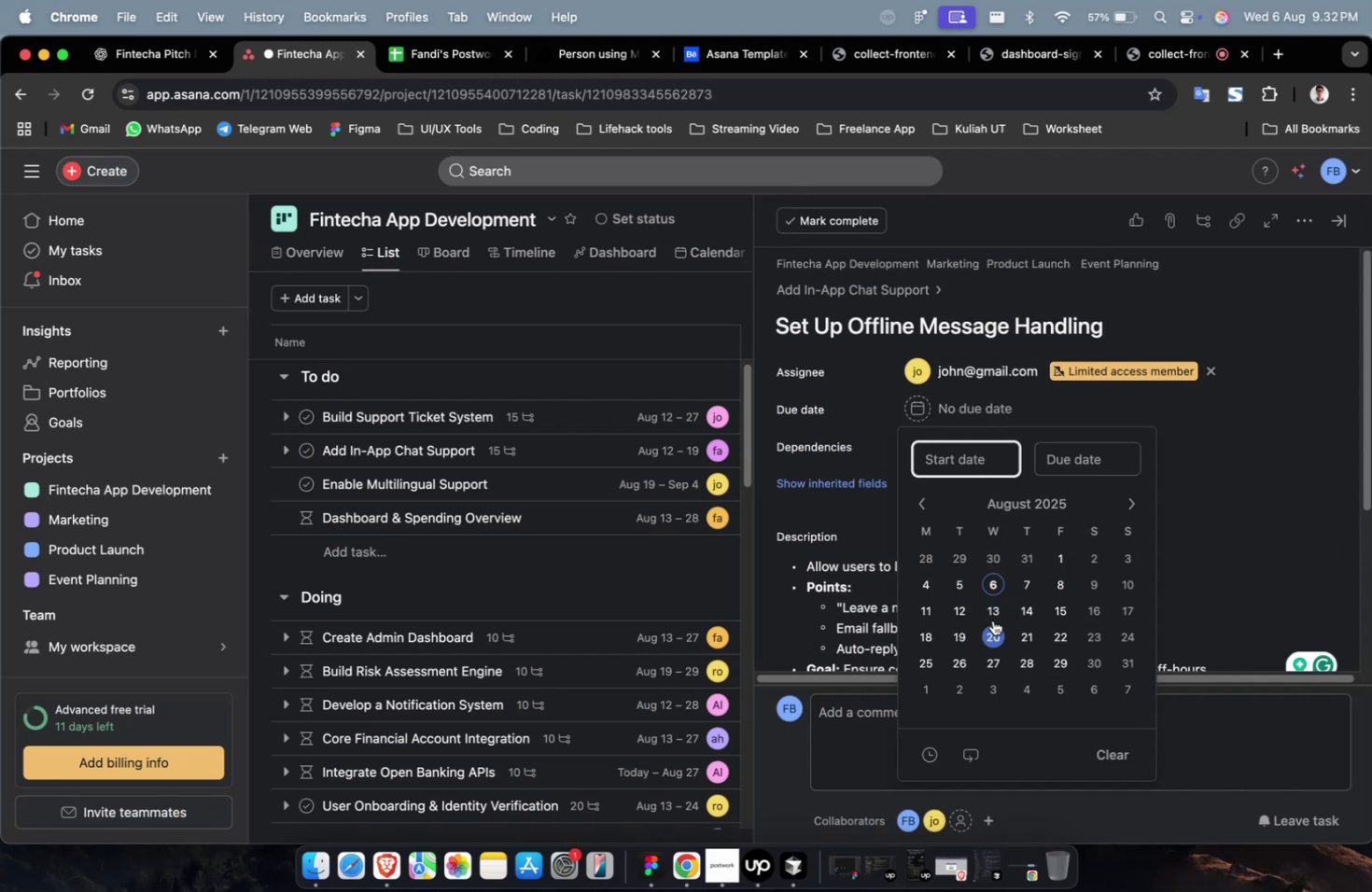 
left_click([993, 618])
 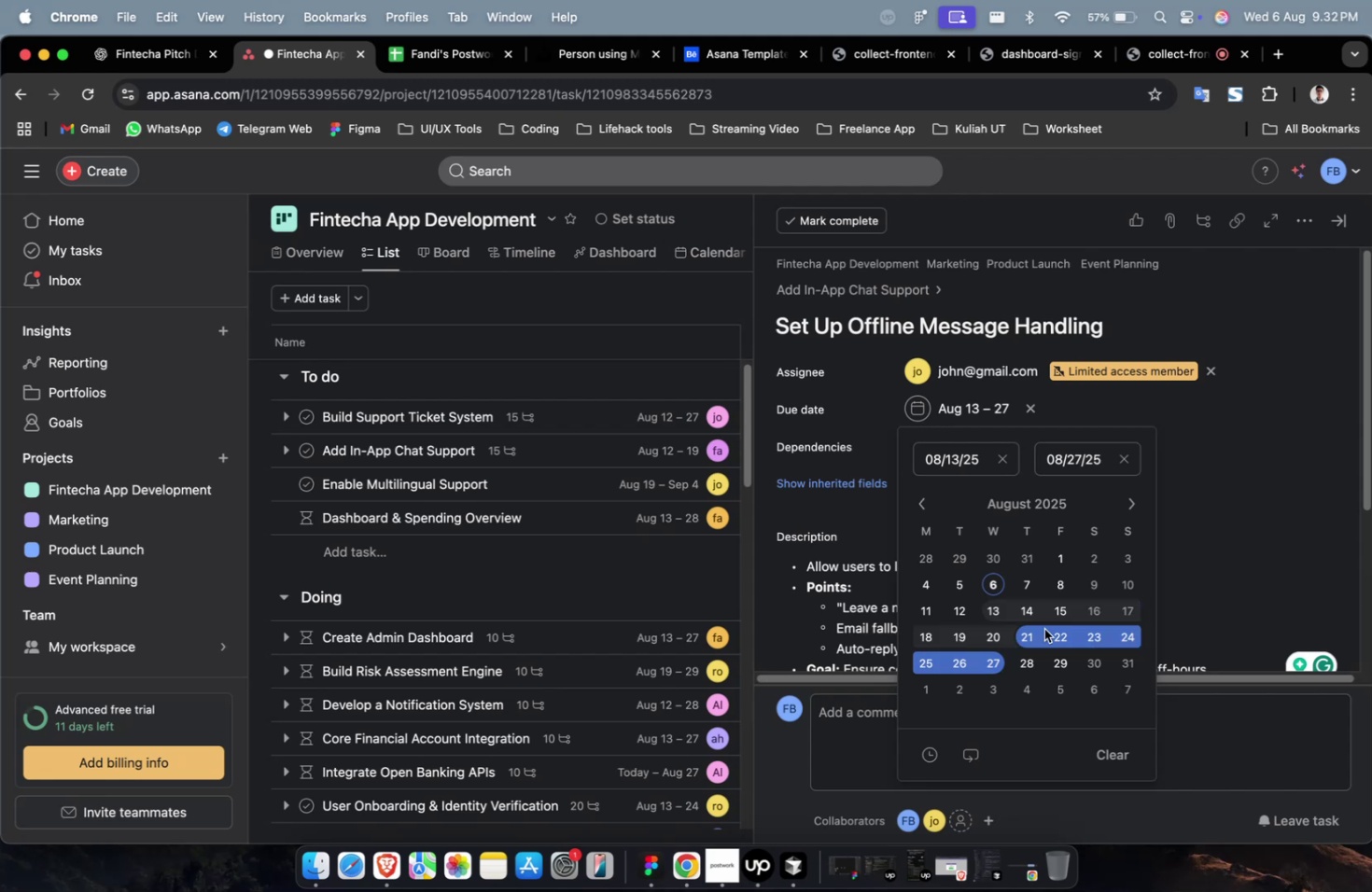 
double_click([1239, 496])
 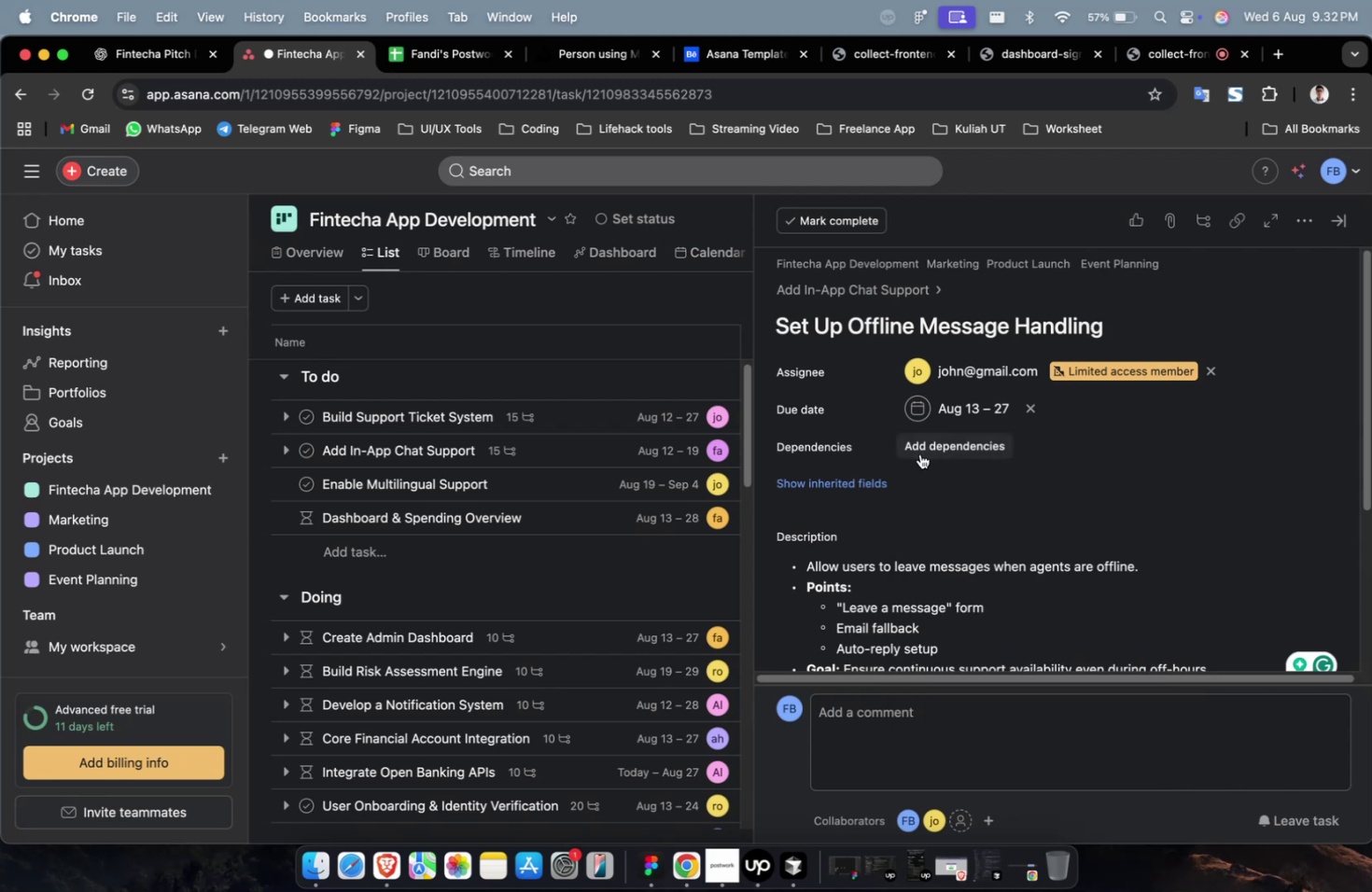 
left_click([919, 453])
 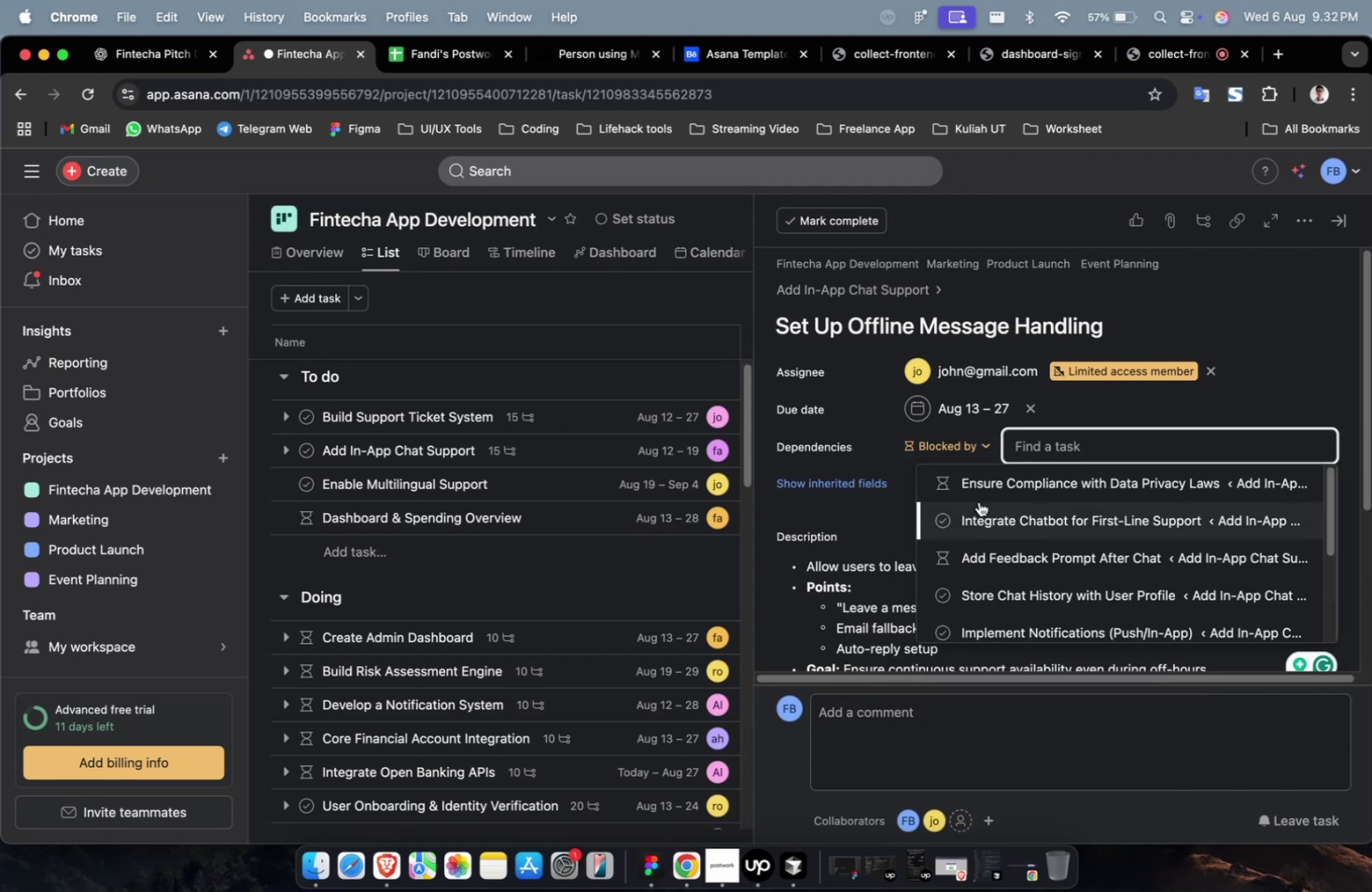 
left_click([978, 501])
 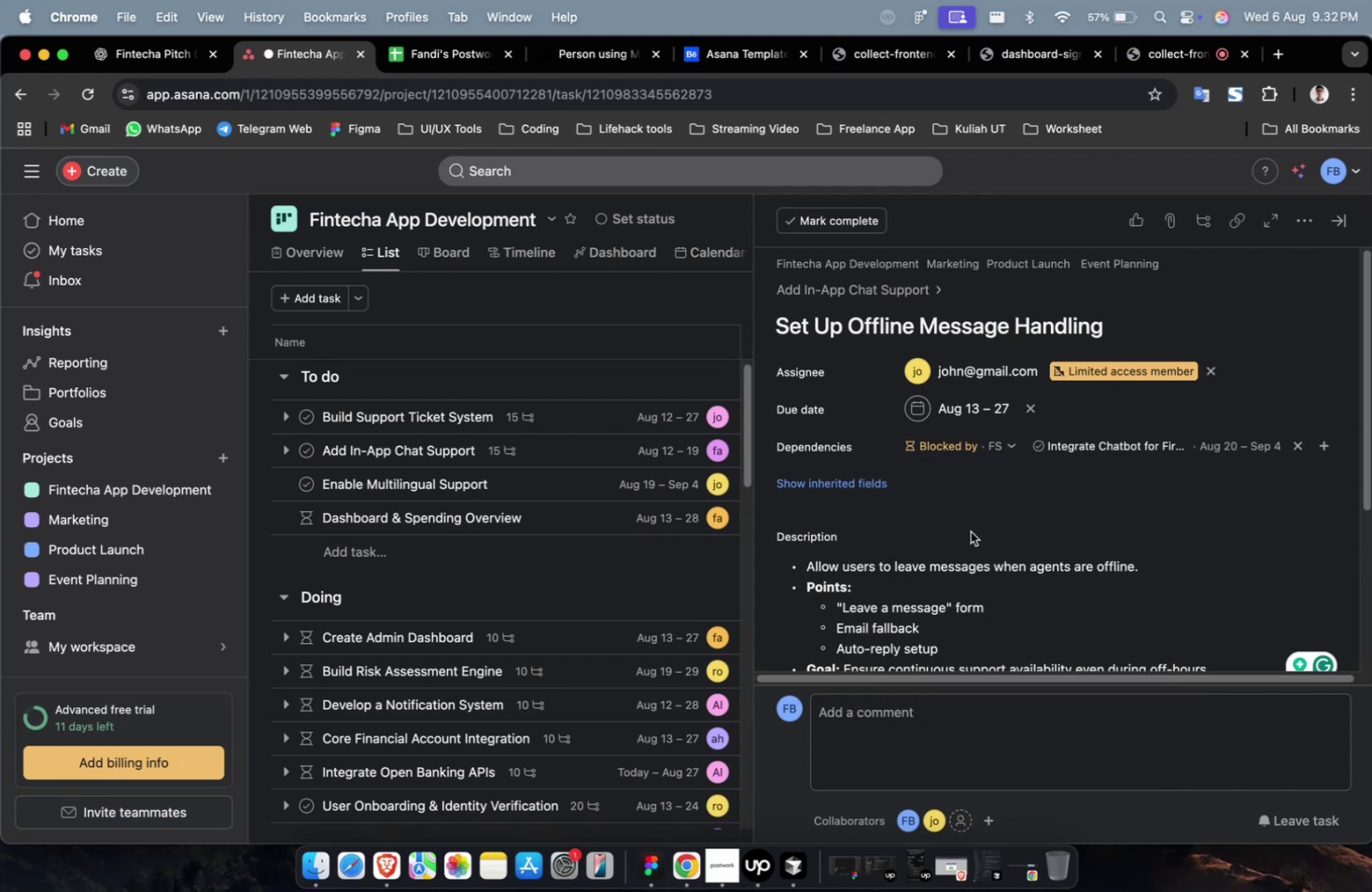 
left_click([857, 495])
 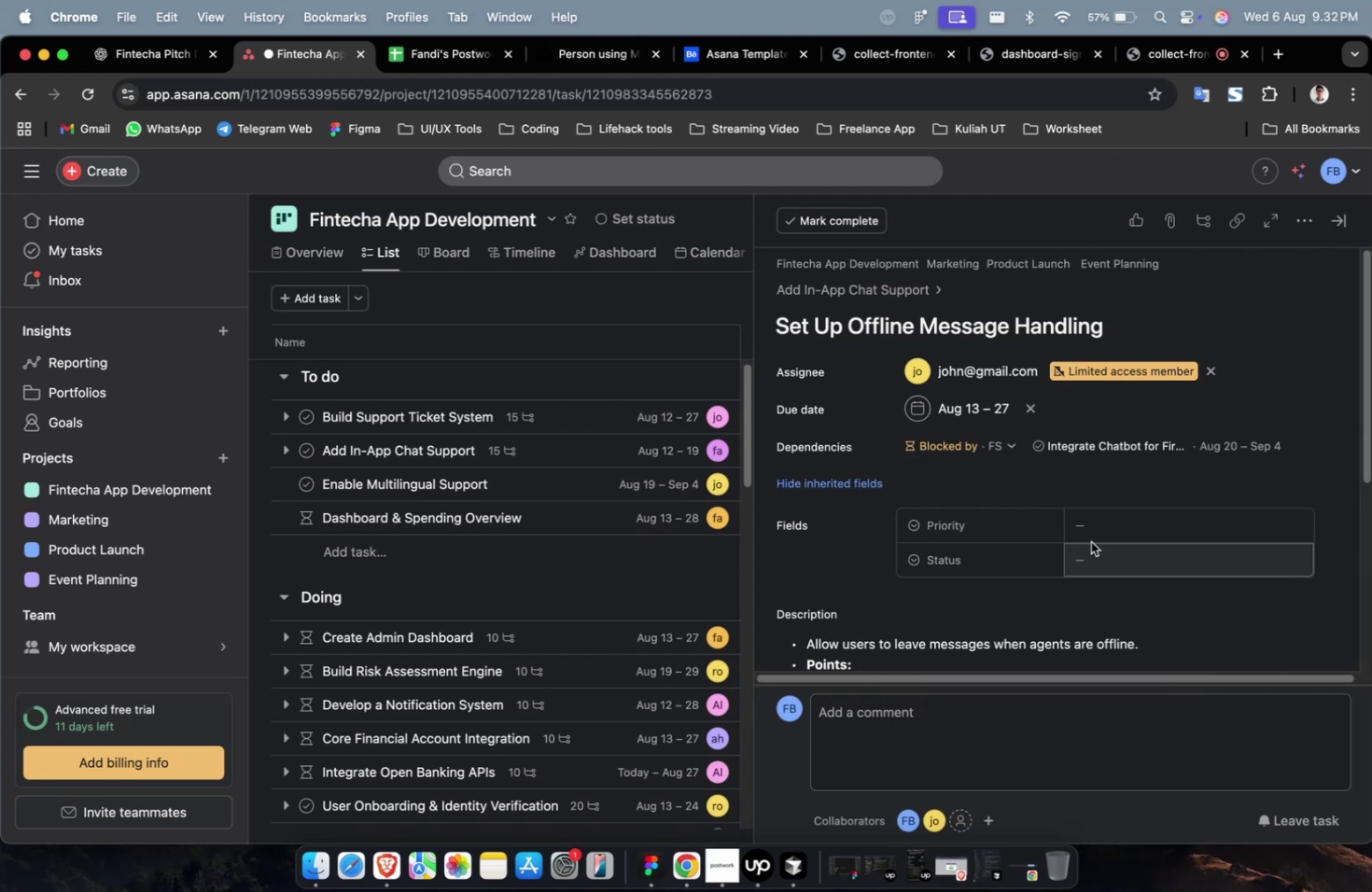 
triple_click([1158, 533])
 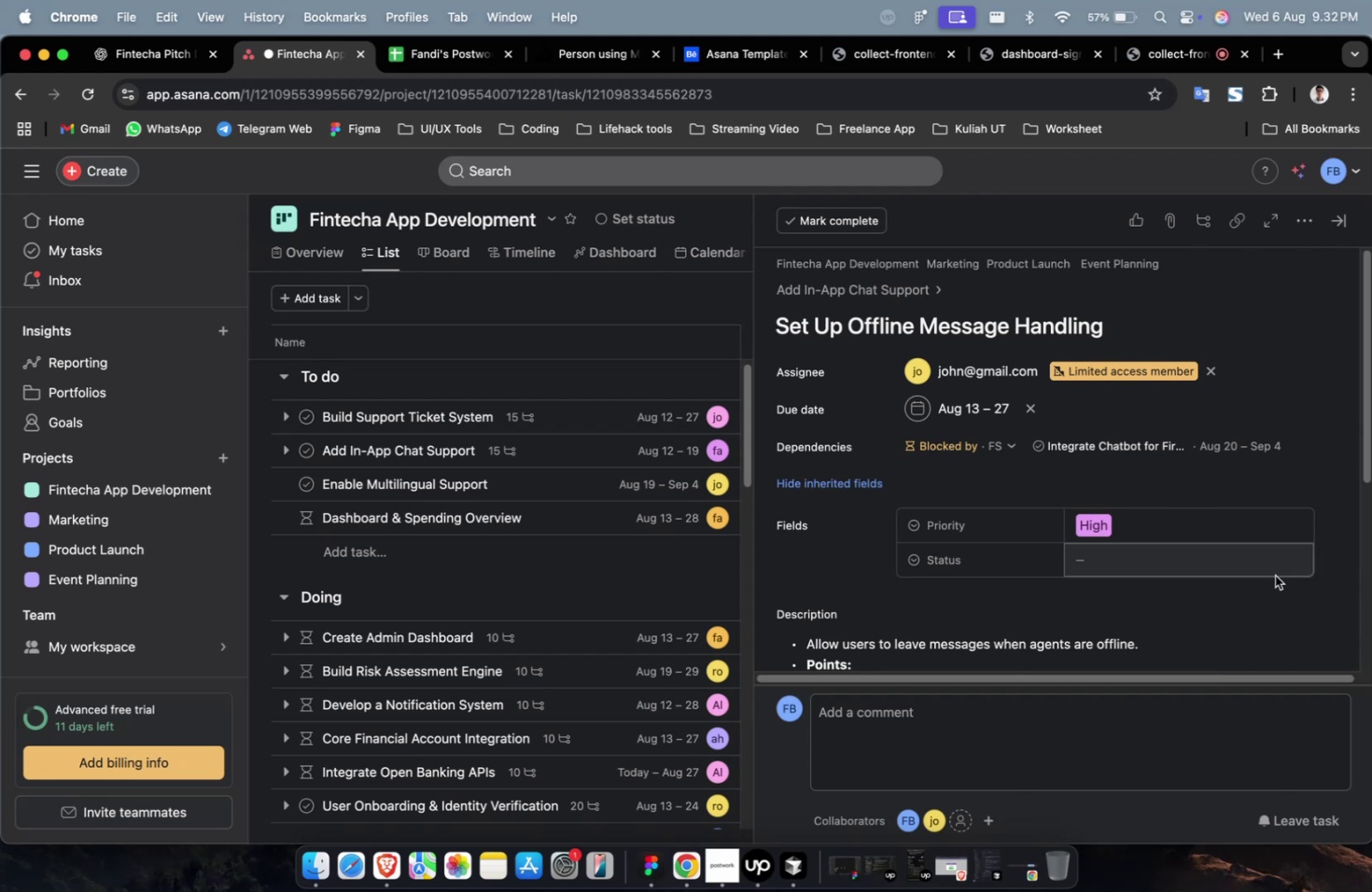 
wait(7.54)
 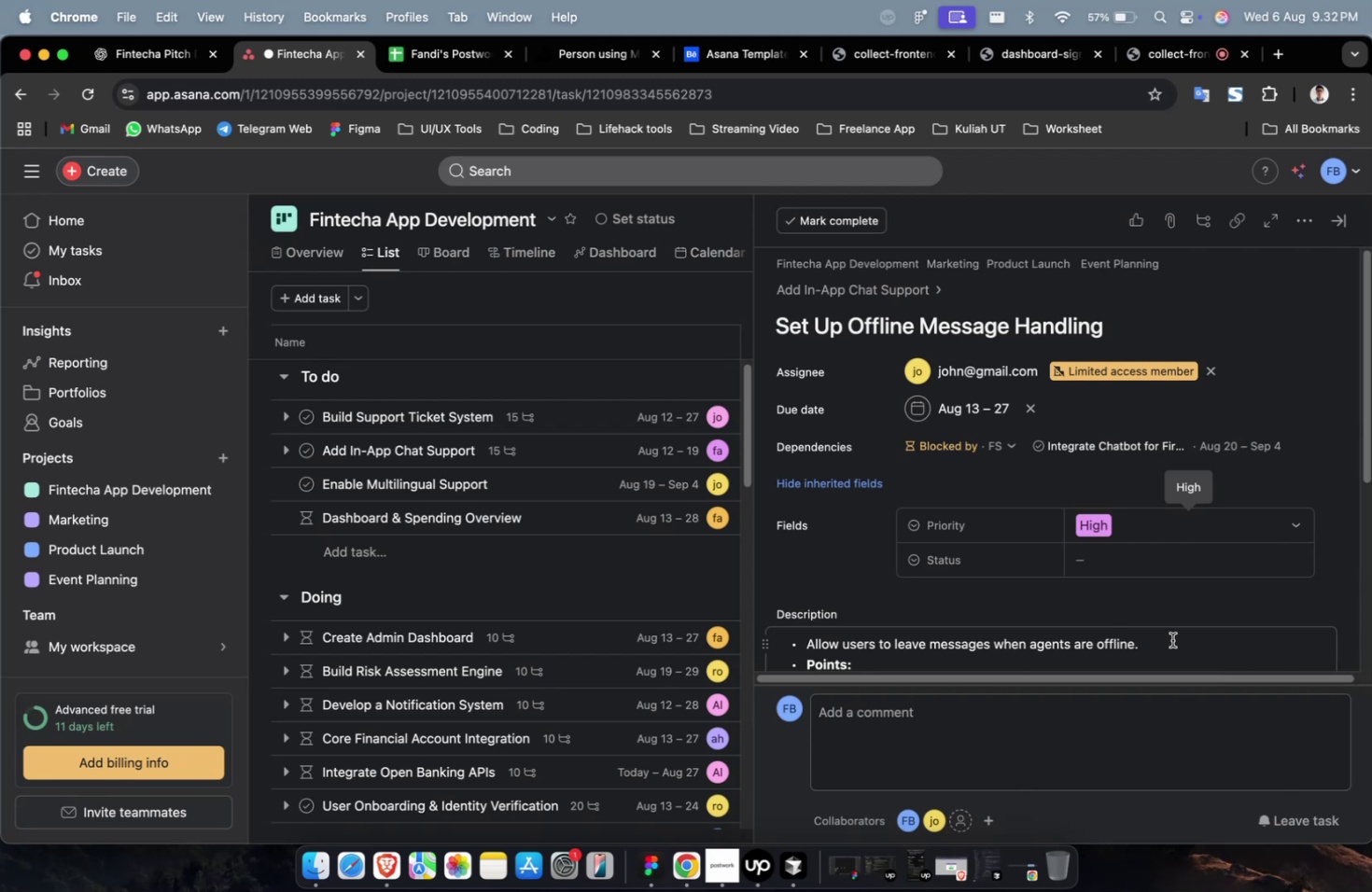 
left_click([1185, 561])
 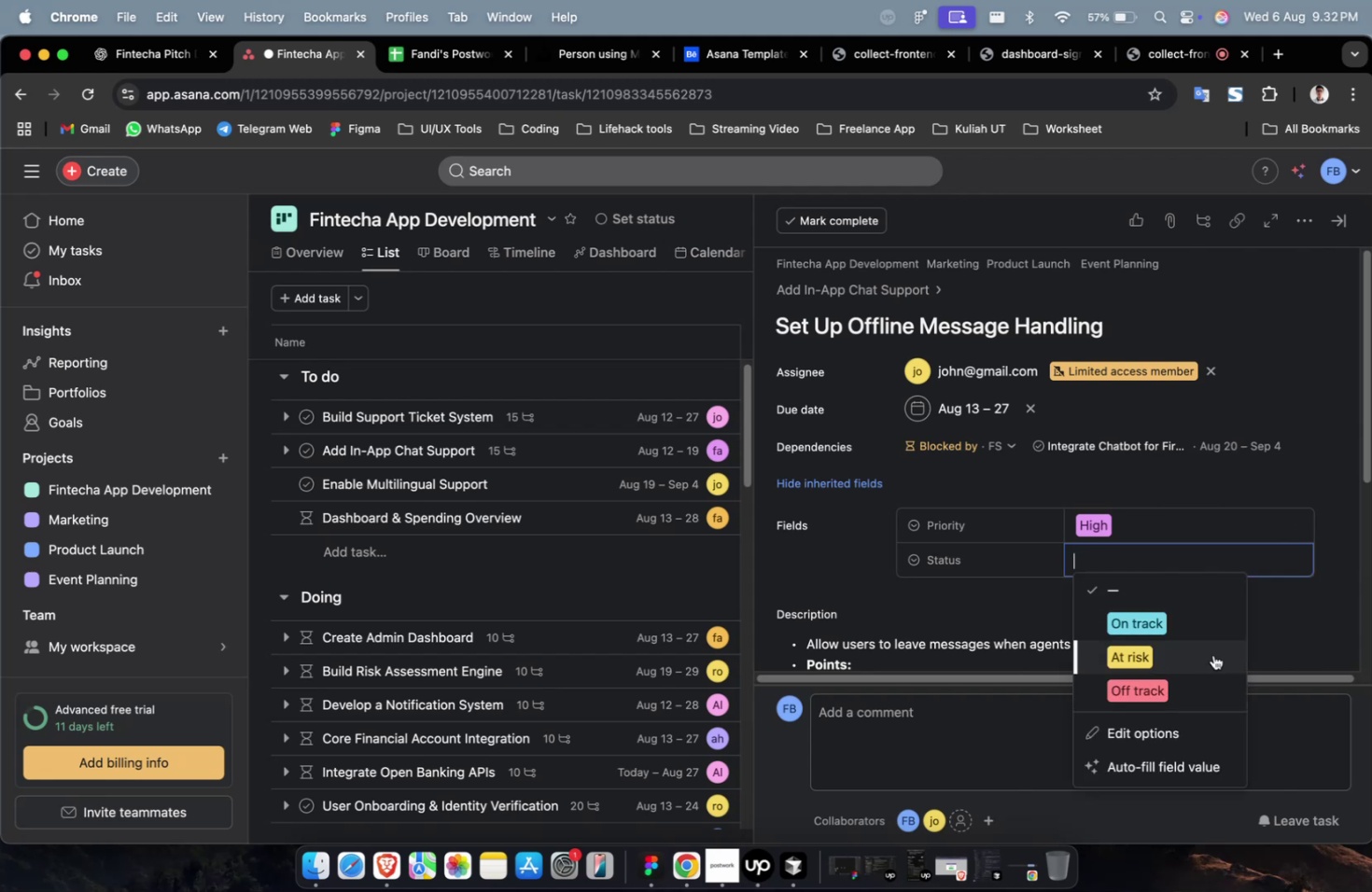 
left_click([1164, 677])
 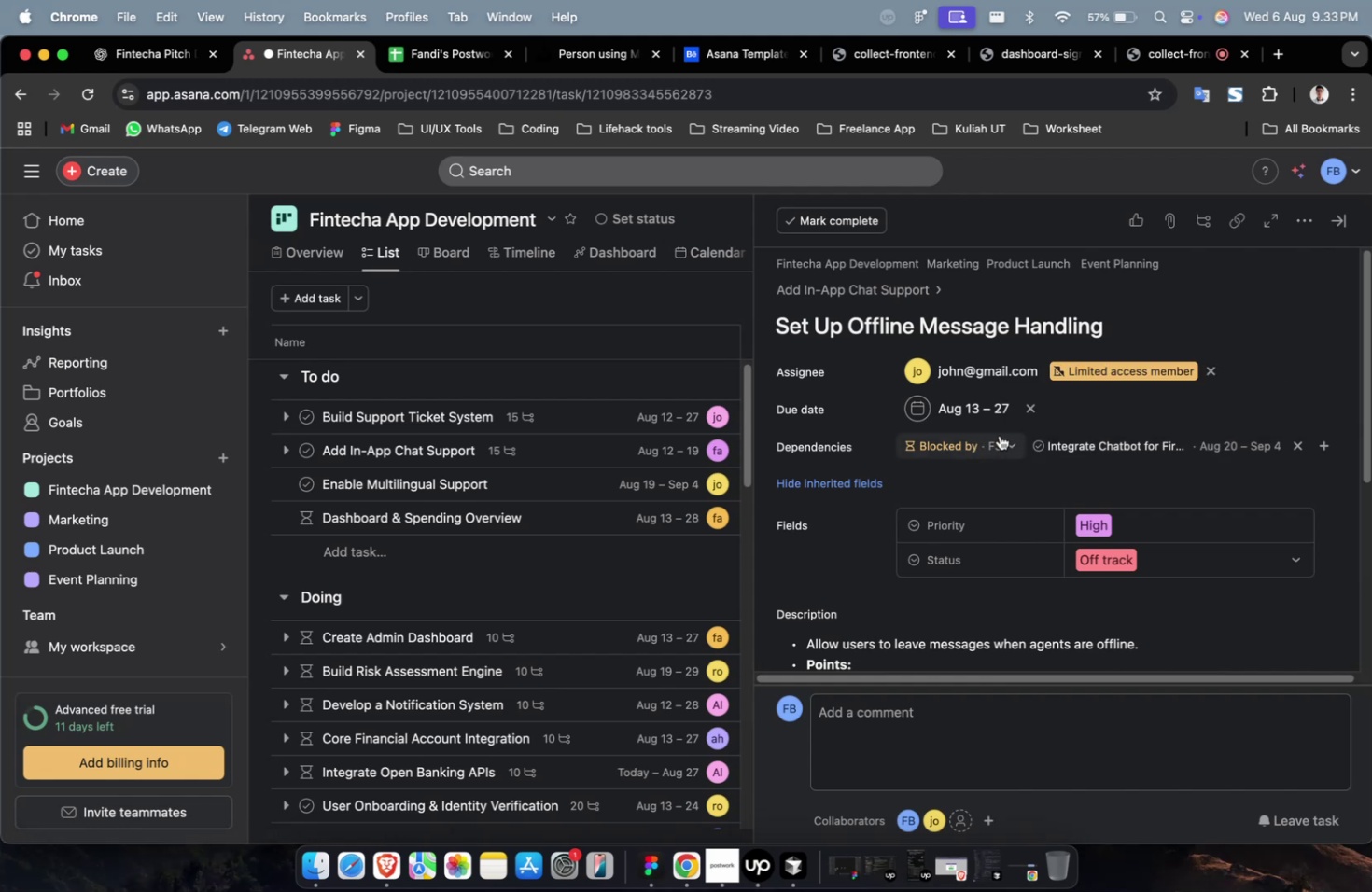 
left_click([1059, 435])
 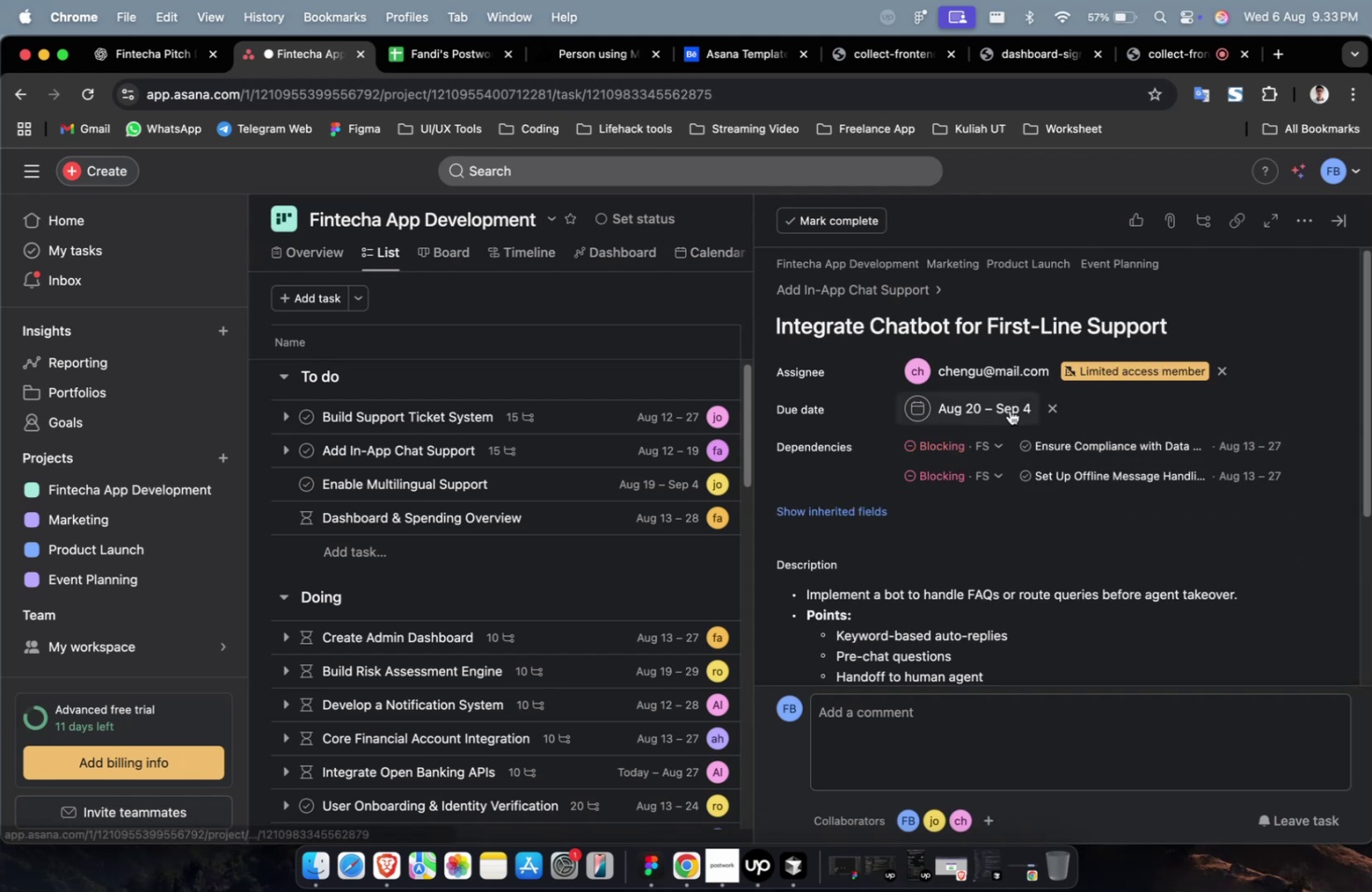 
left_click([1010, 410])
 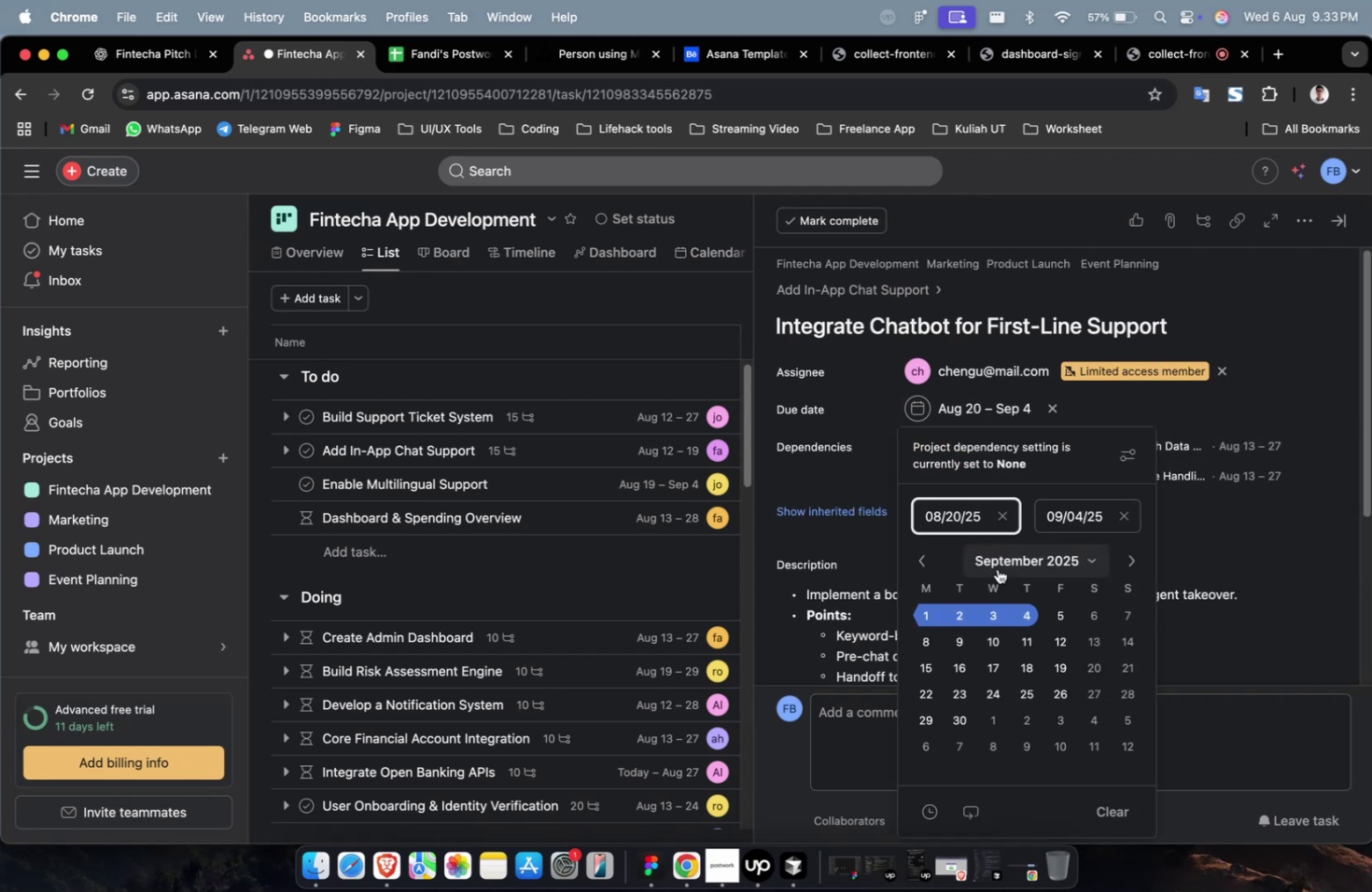 
left_click([990, 573])
 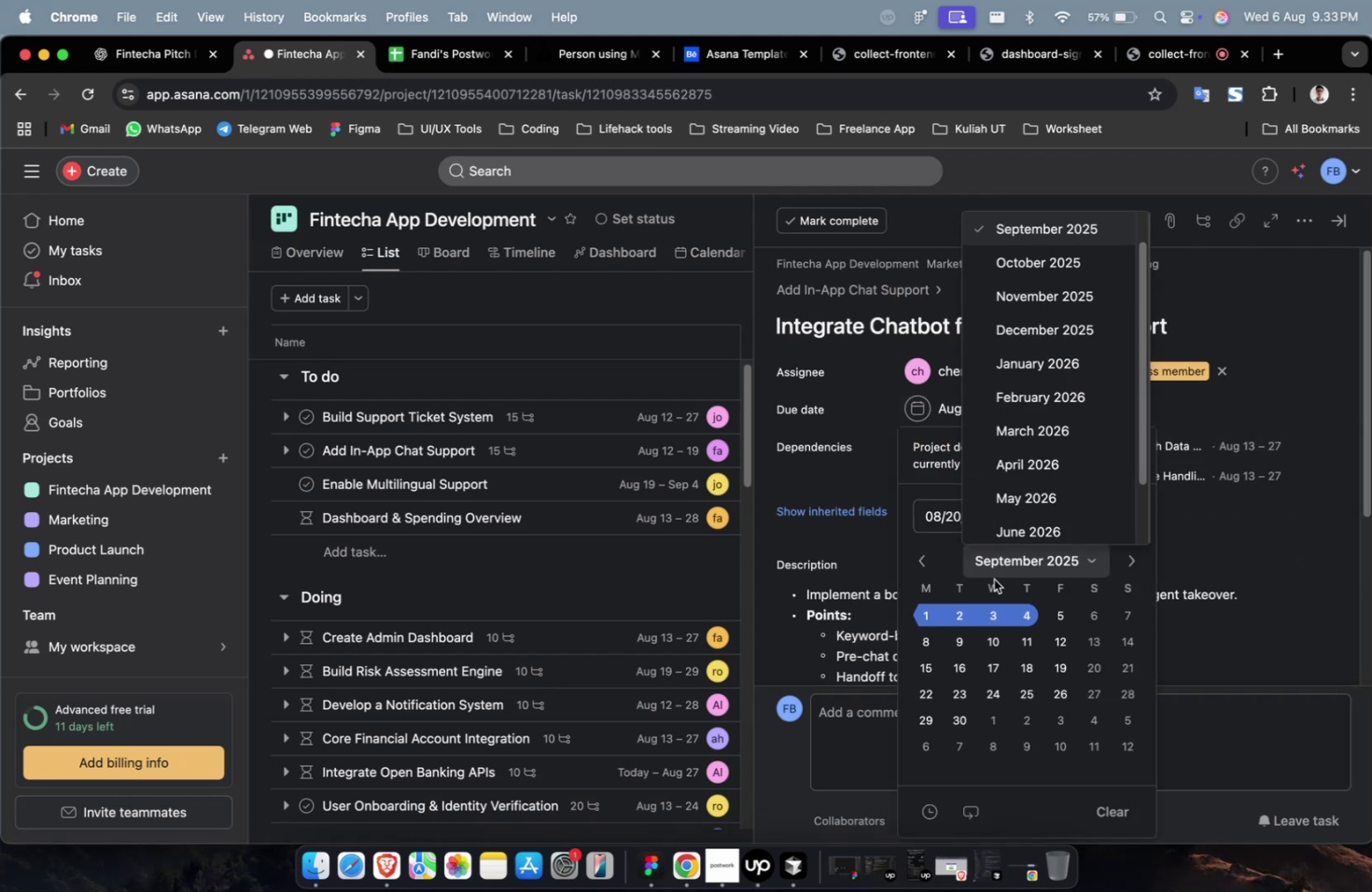 
double_click([993, 578])
 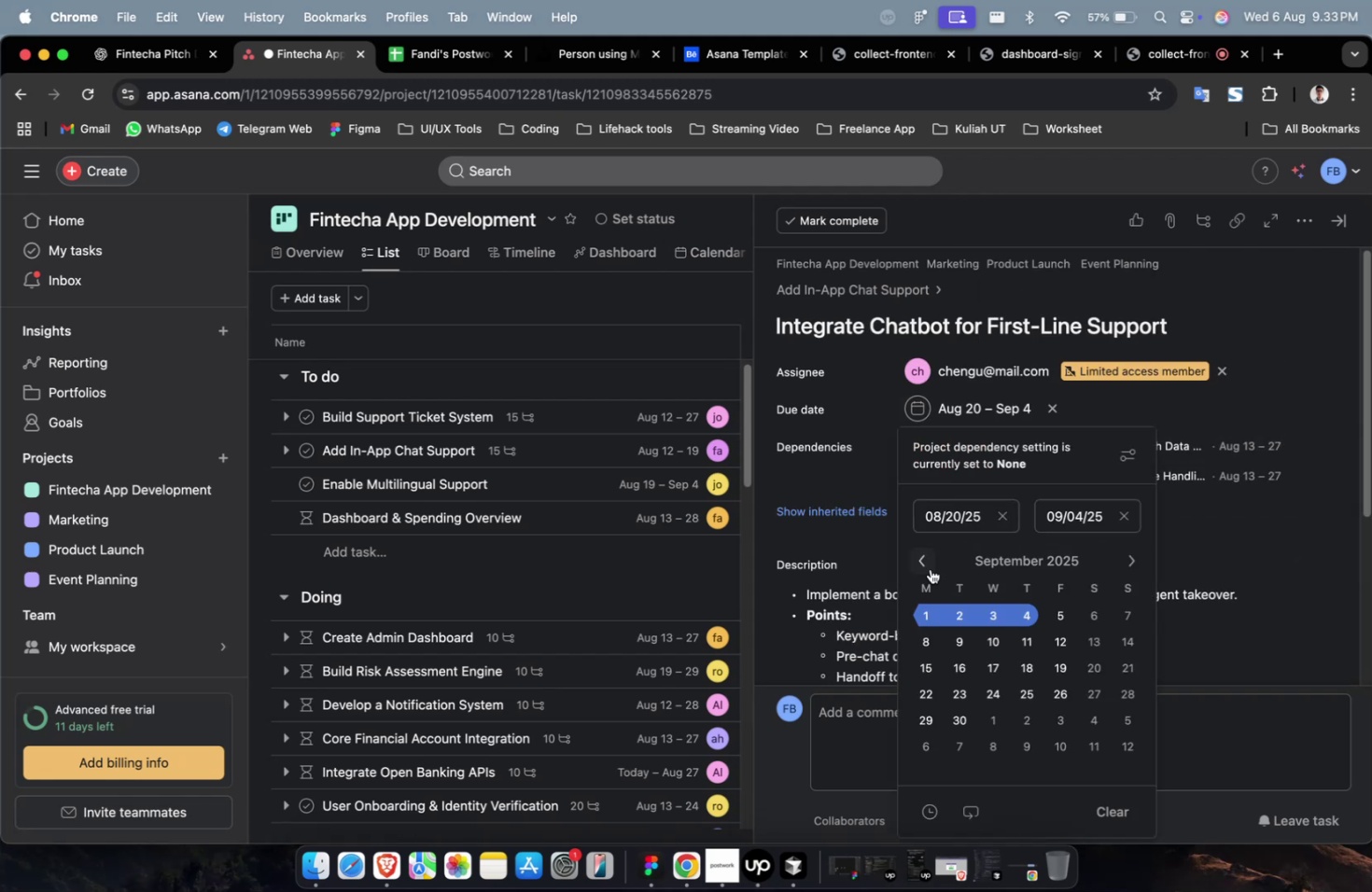 
triple_click([920, 570])
 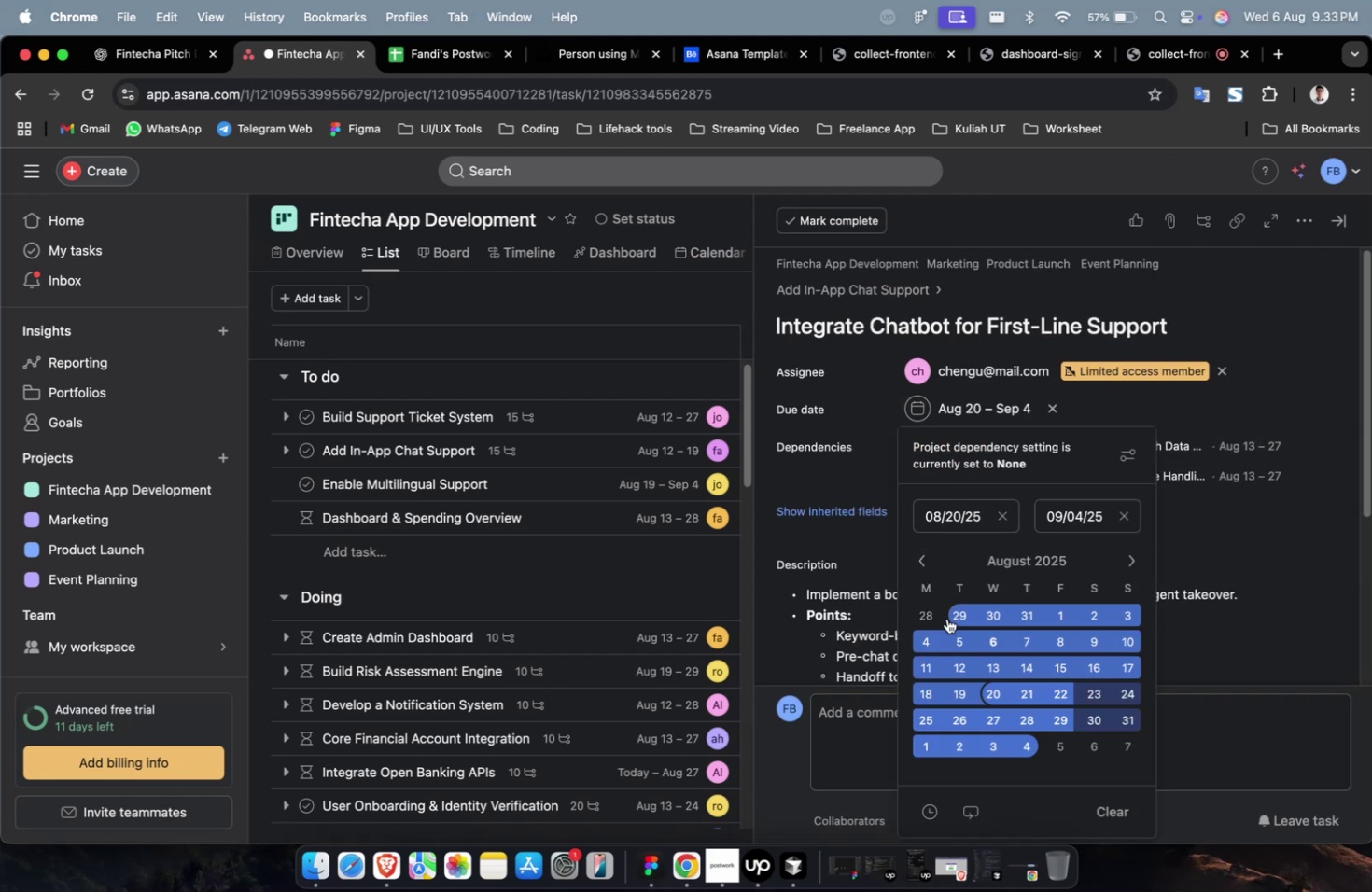 
left_click([940, 618])
 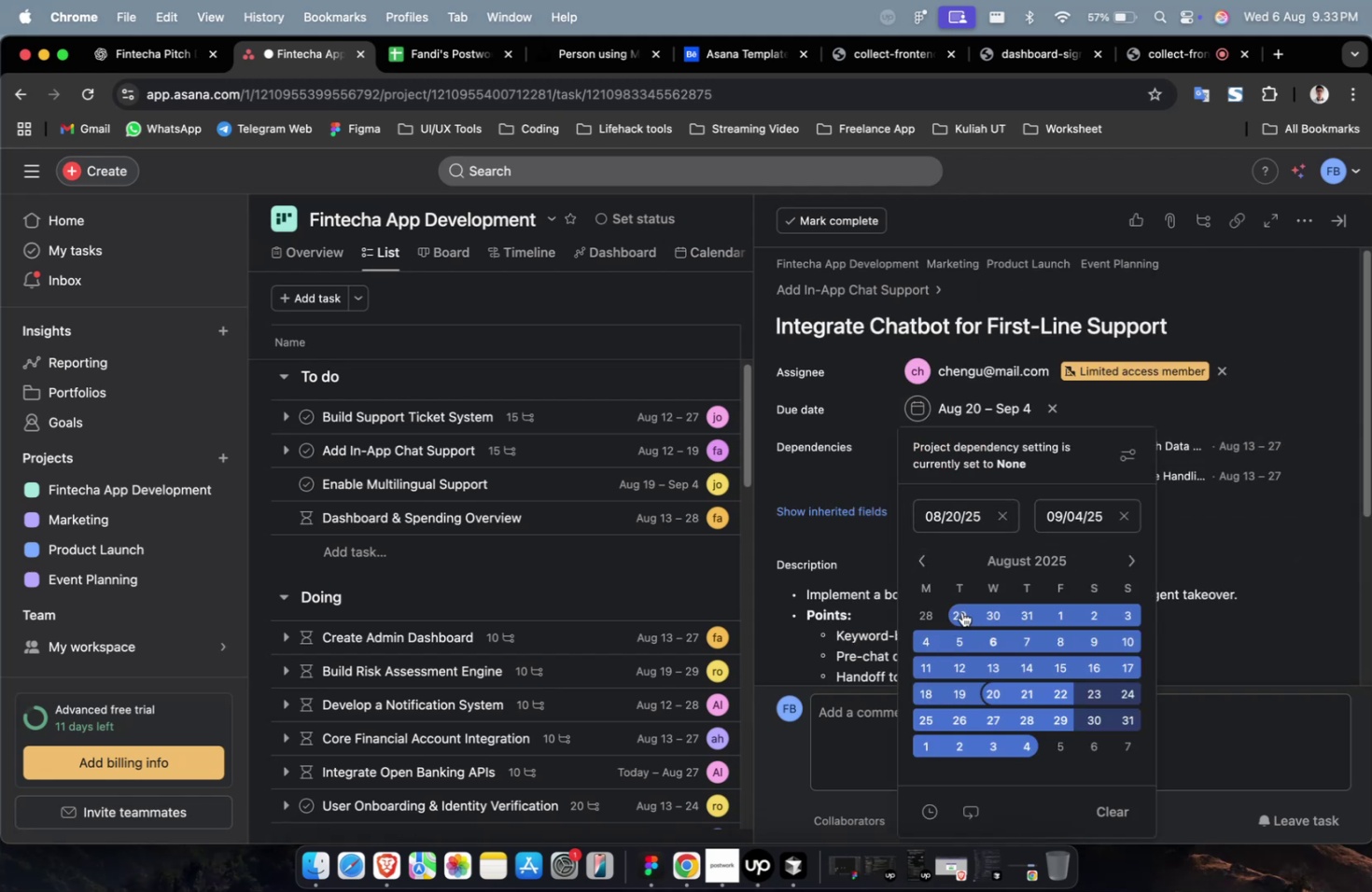 
double_click([960, 611])
 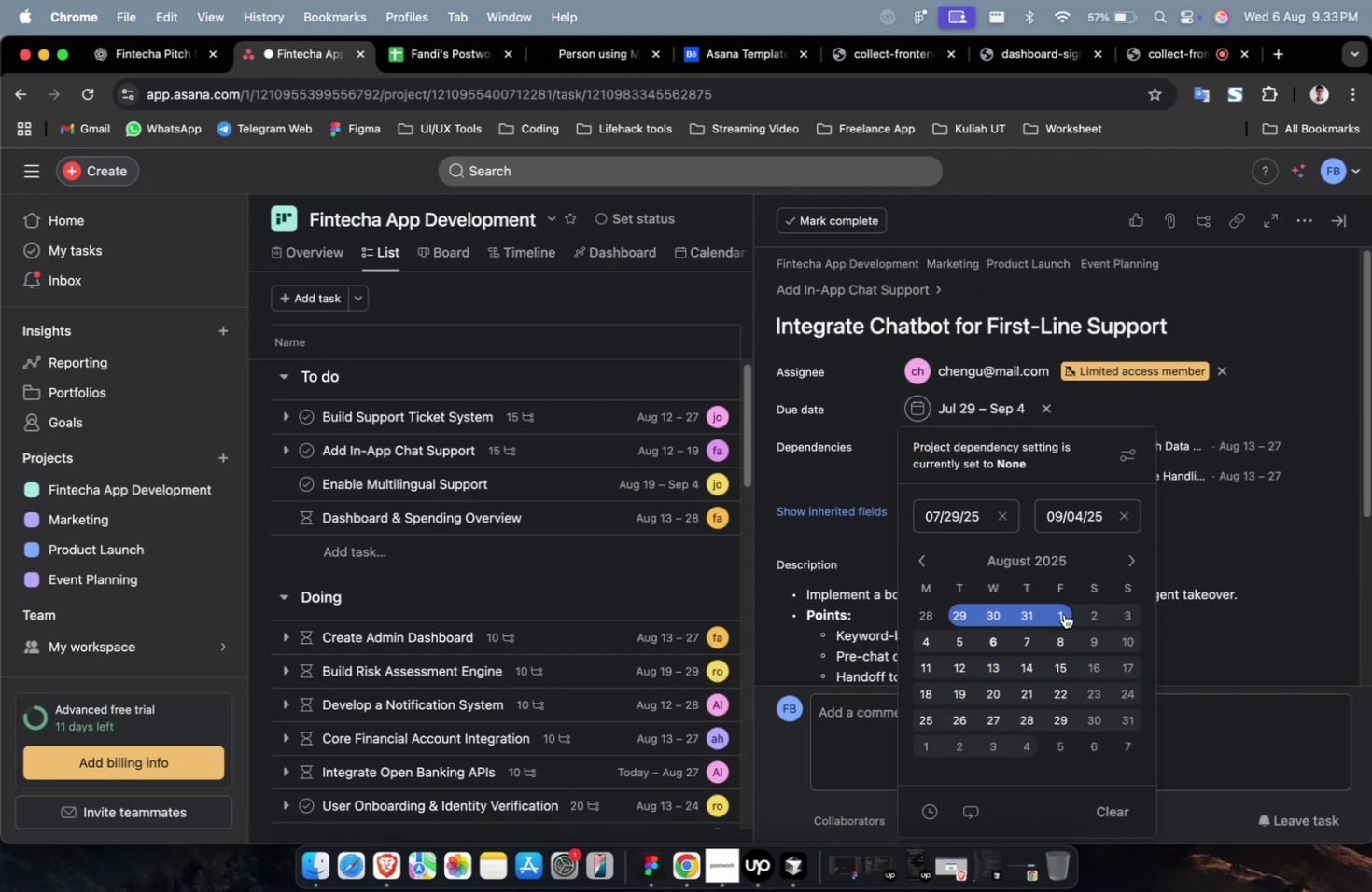 
triple_click([1063, 613])
 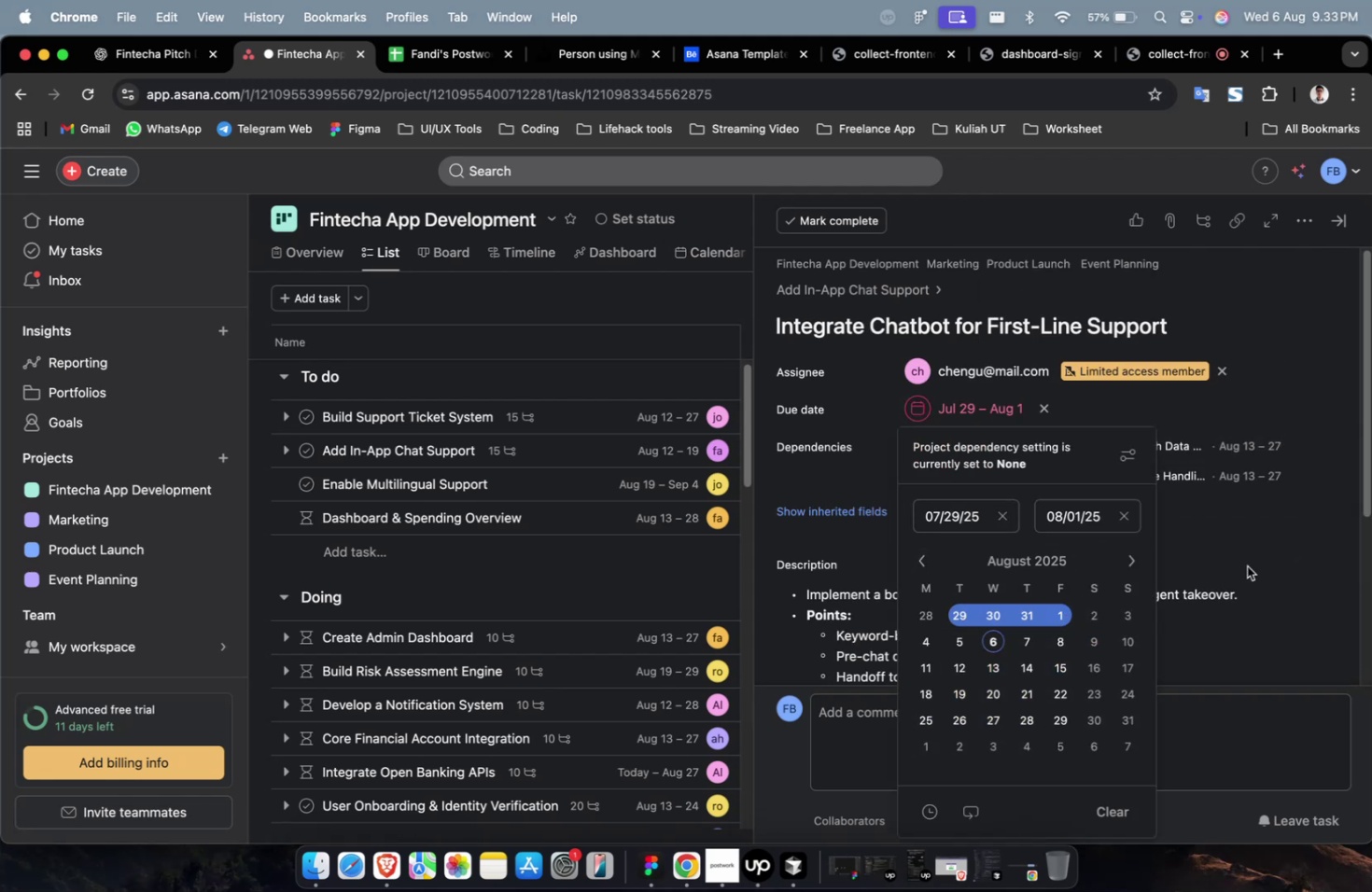 
left_click([1247, 568])
 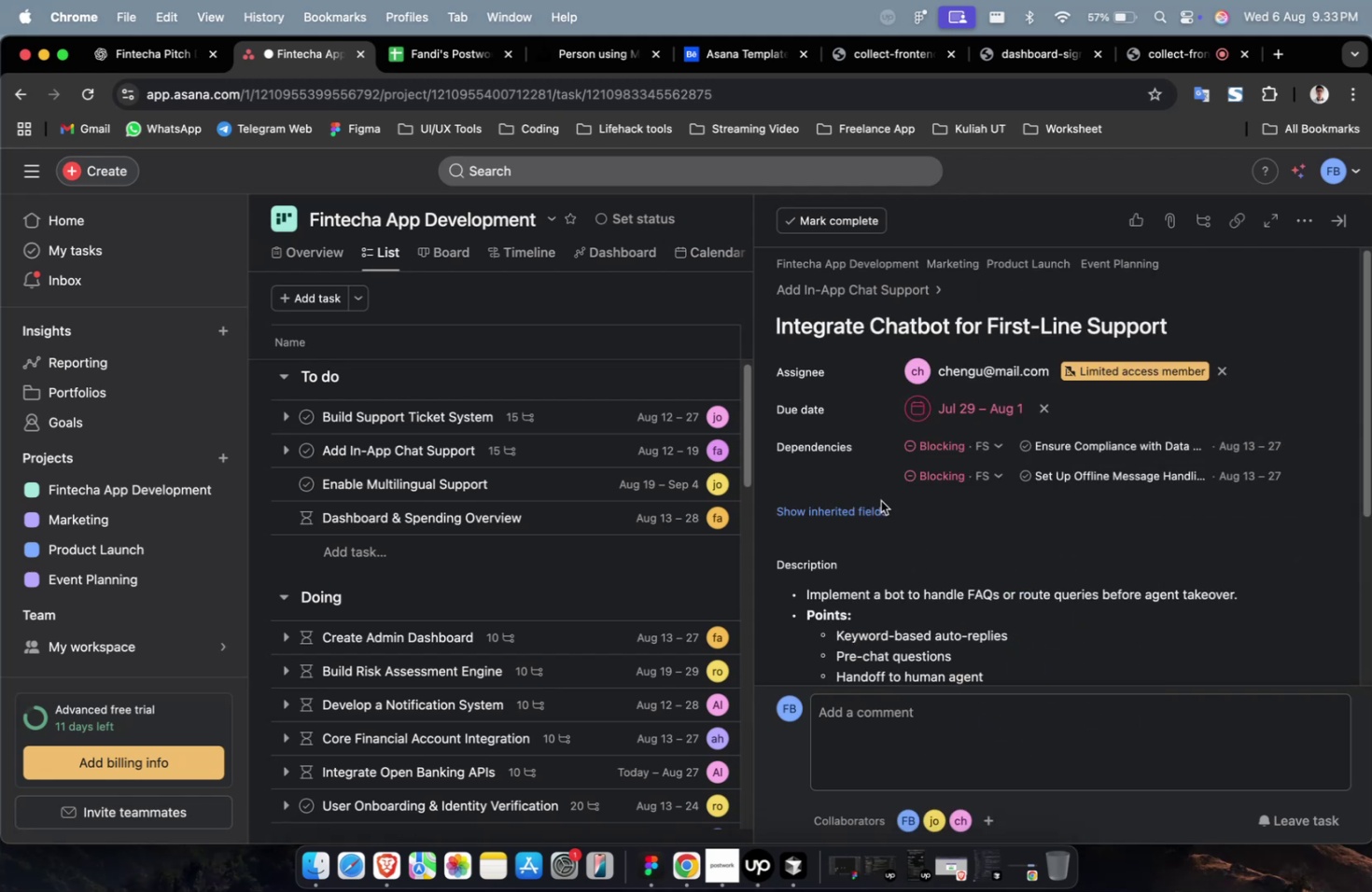 
left_click([871, 508])
 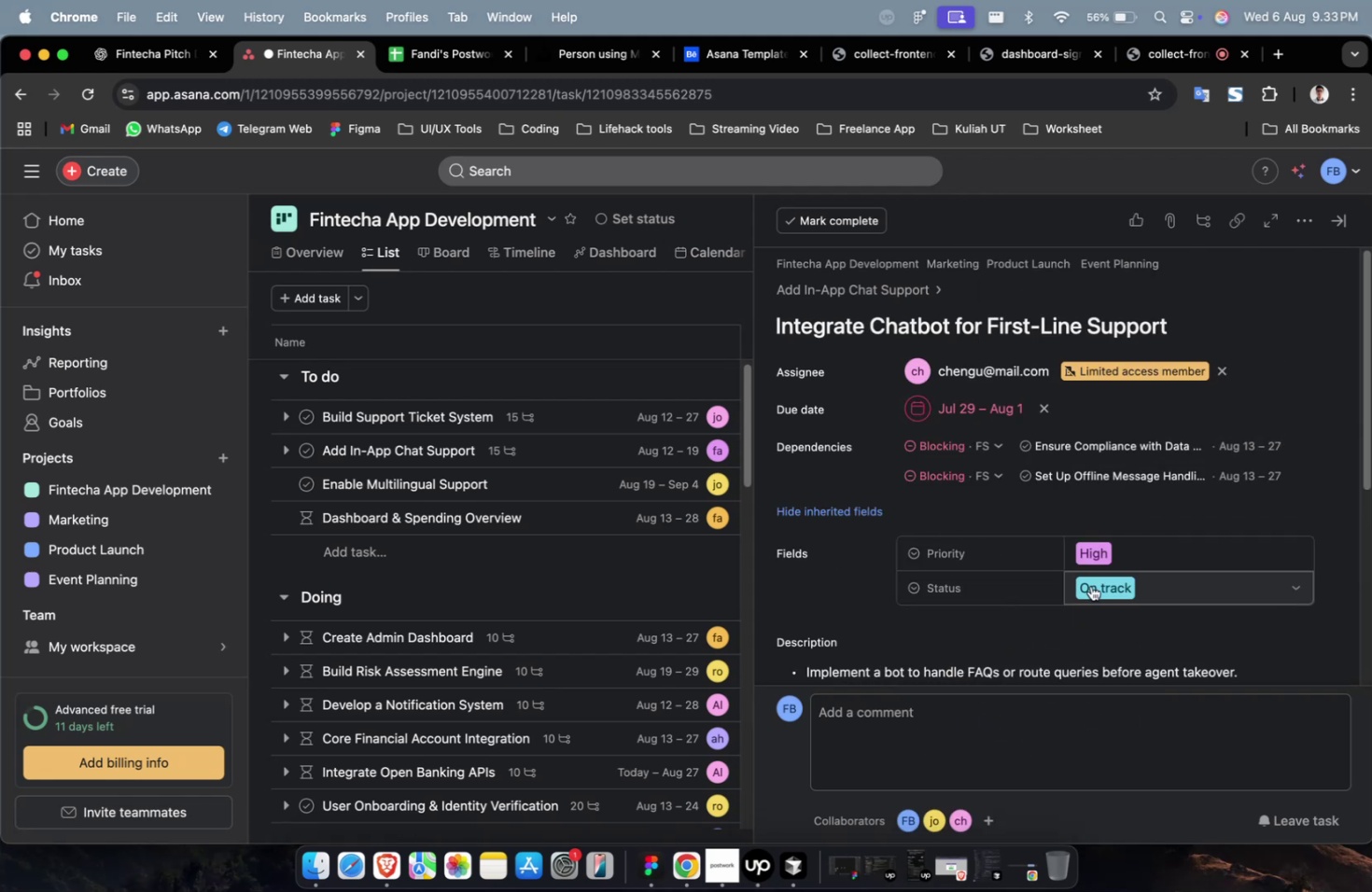 
left_click([1094, 578])
 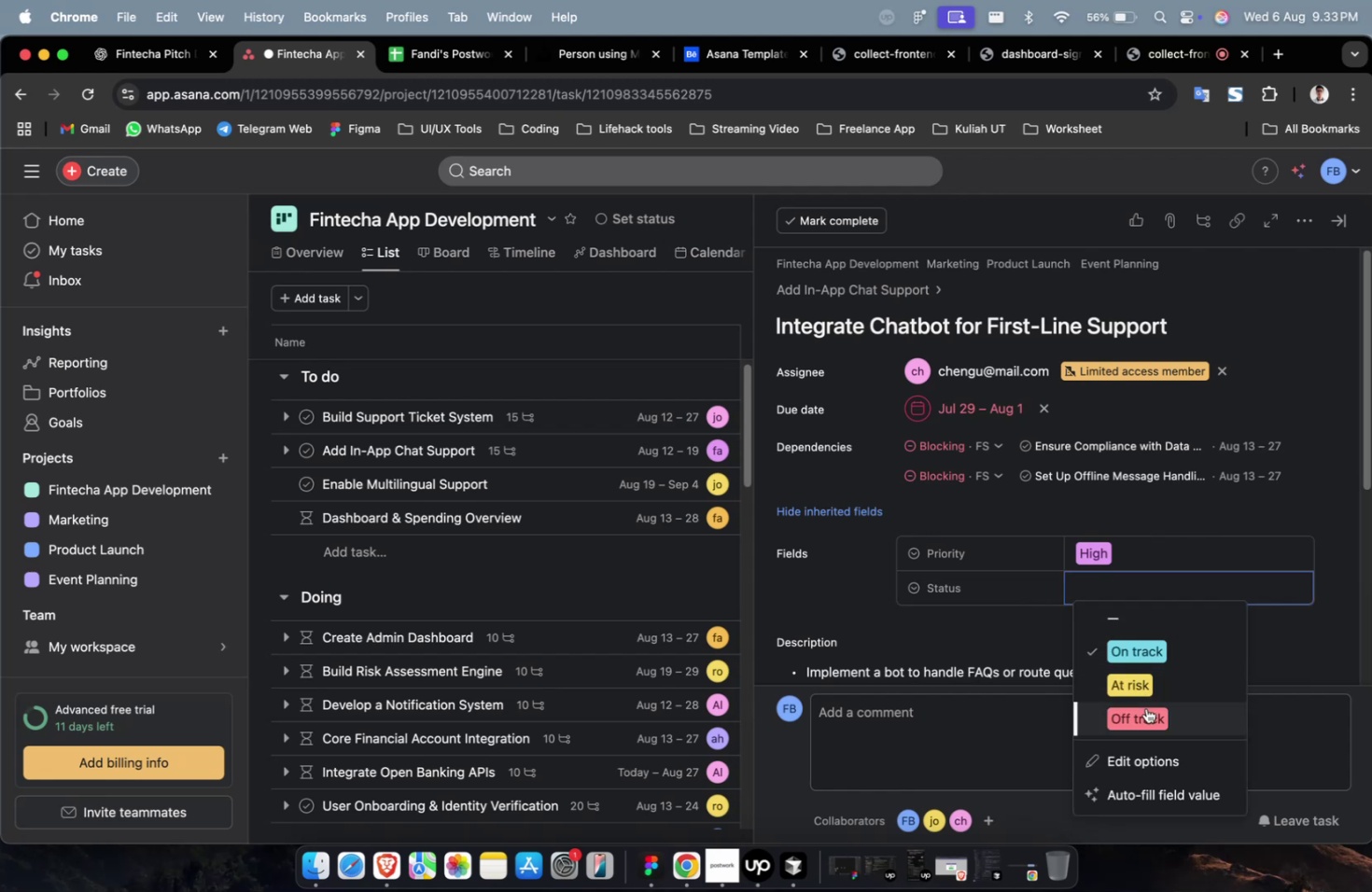 
left_click([1146, 712])
 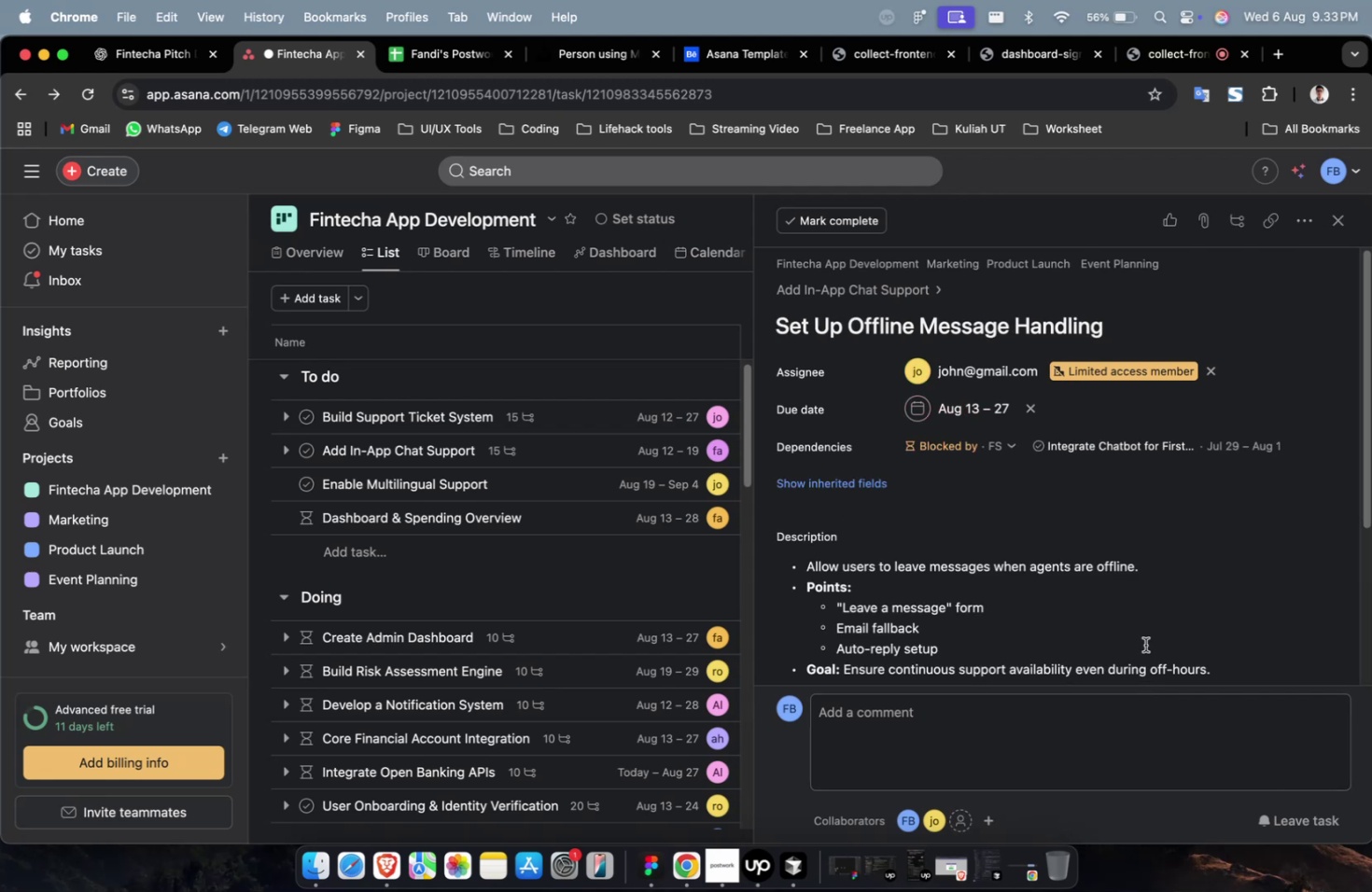 
scroll: coordinate [1139, 492], scroll_direction: down, amount: 15.0
 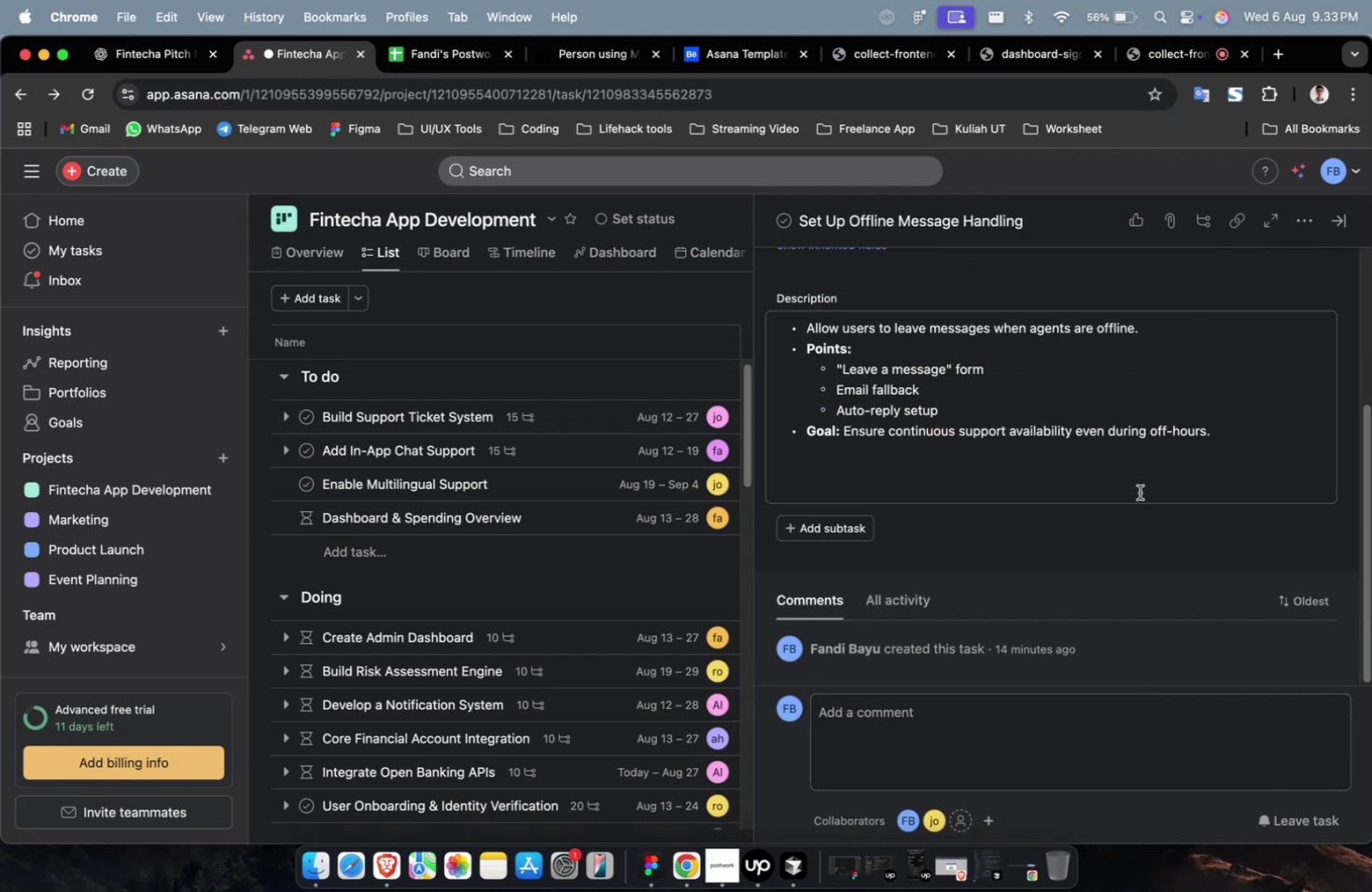 
scroll: coordinate [1139, 492], scroll_direction: up, amount: 7.0
 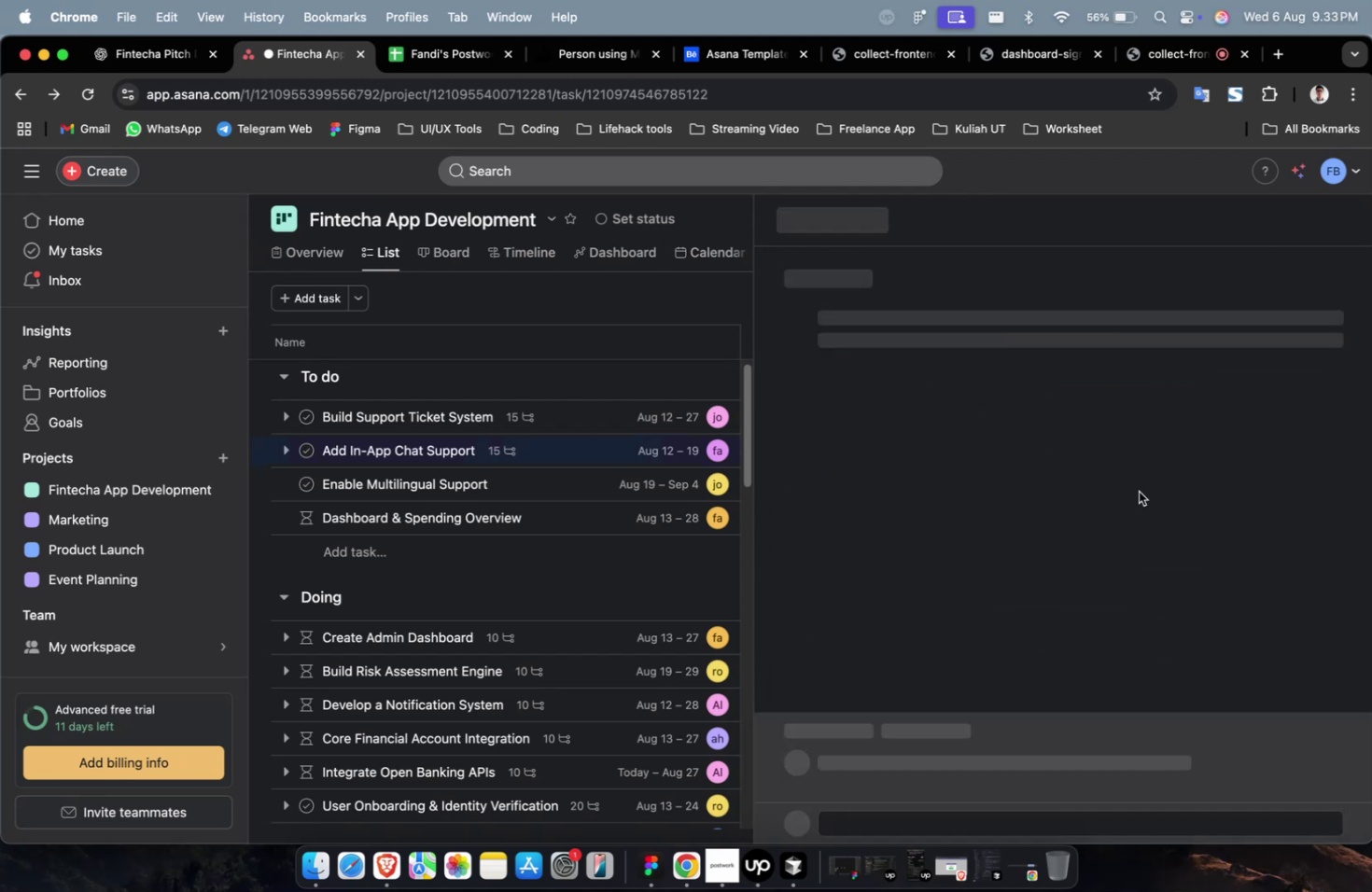 
scroll: coordinate [1137, 489], scroll_direction: down, amount: 17.0
 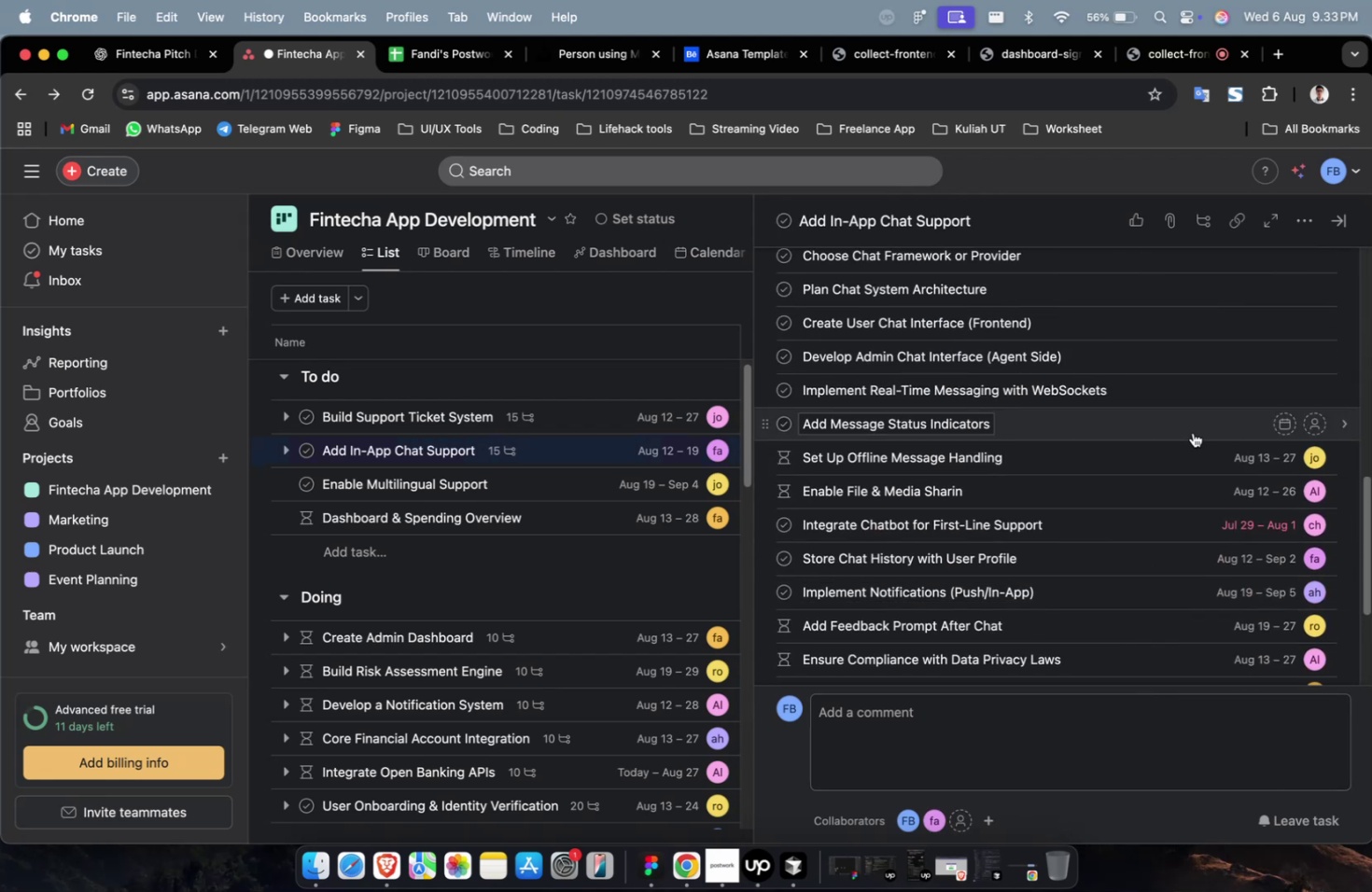 
left_click([1192, 432])
 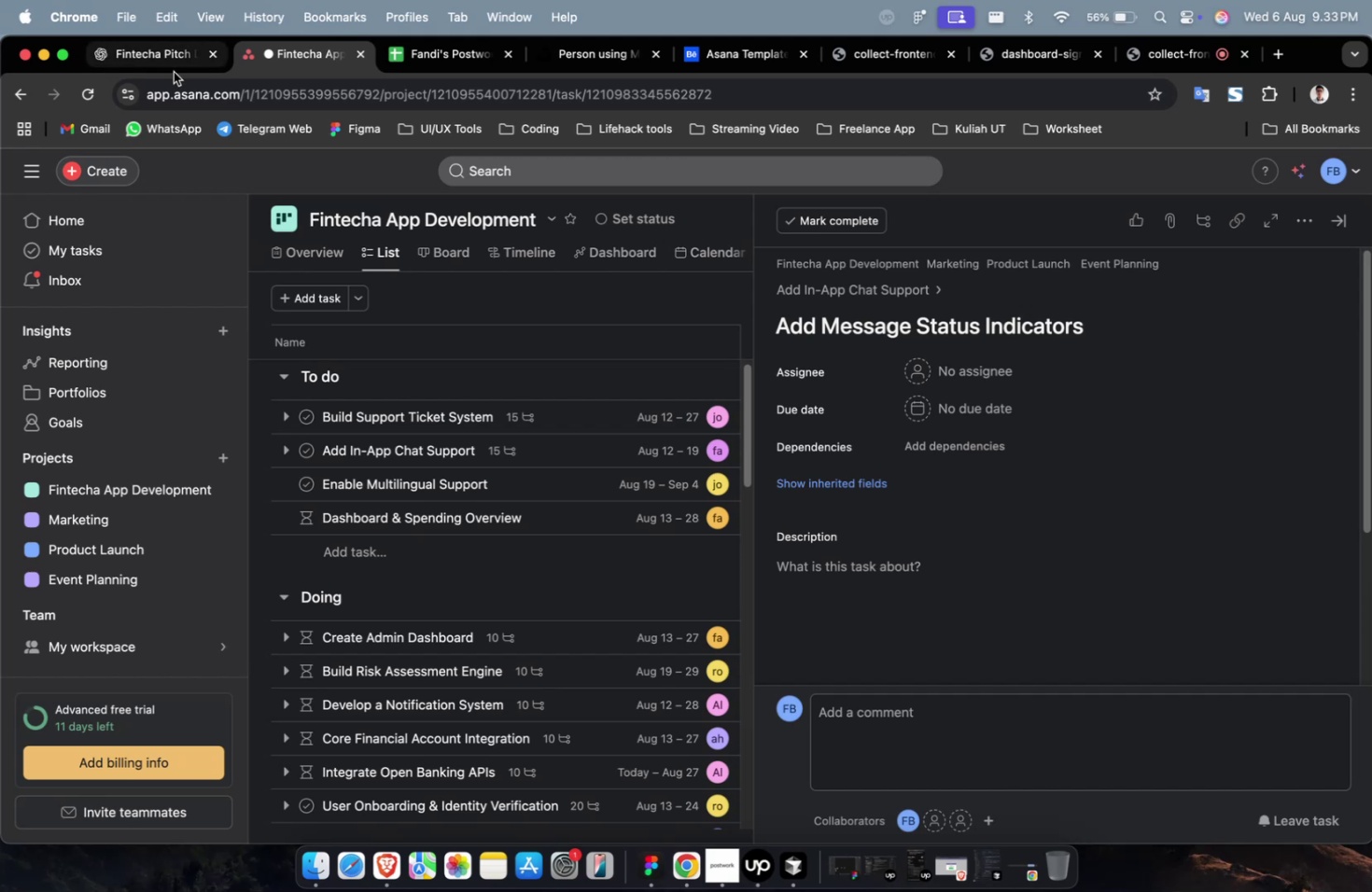 
left_click([165, 60])
 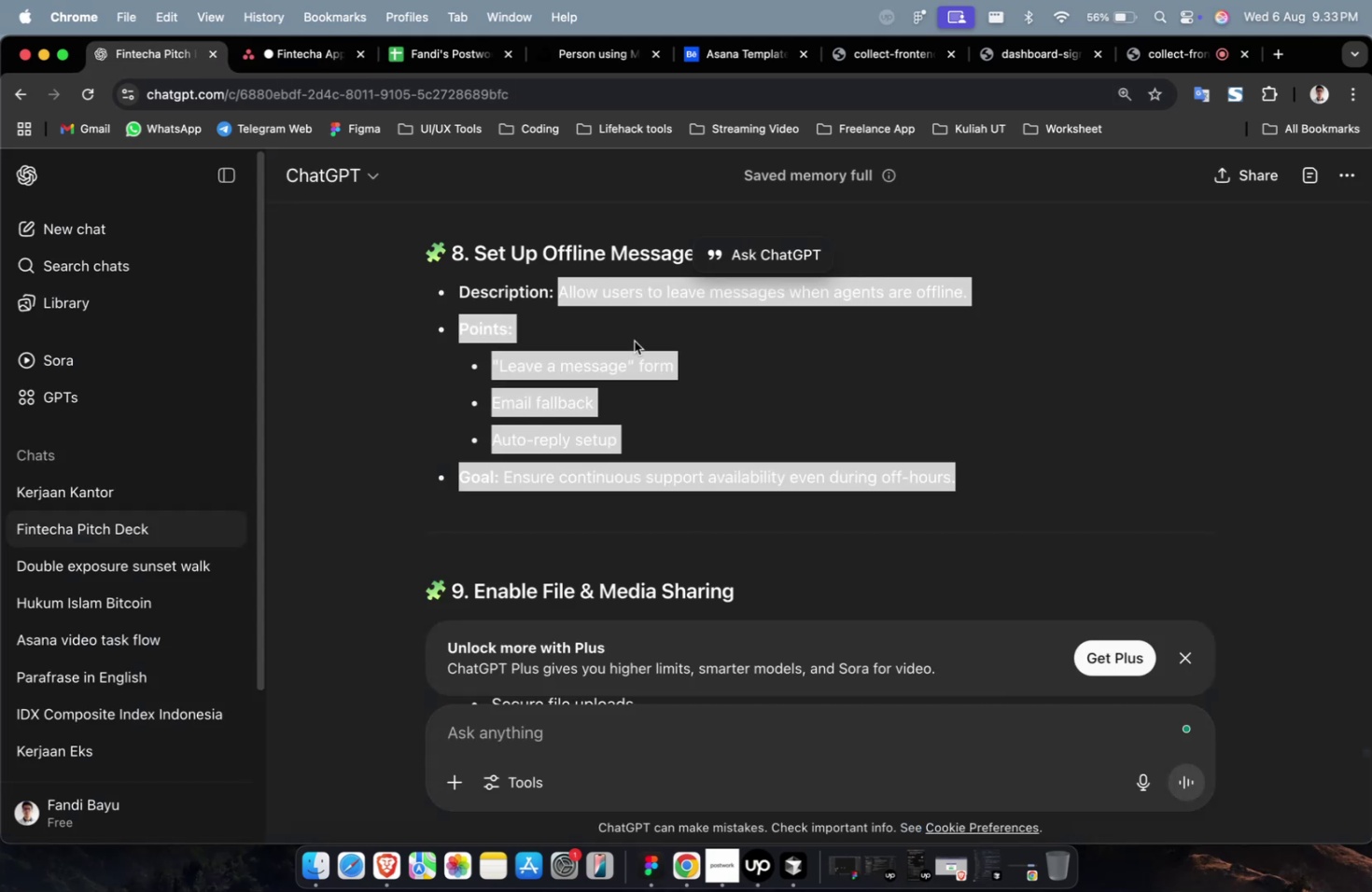 
scroll: coordinate [693, 365], scroll_direction: up, amount: 10.0
 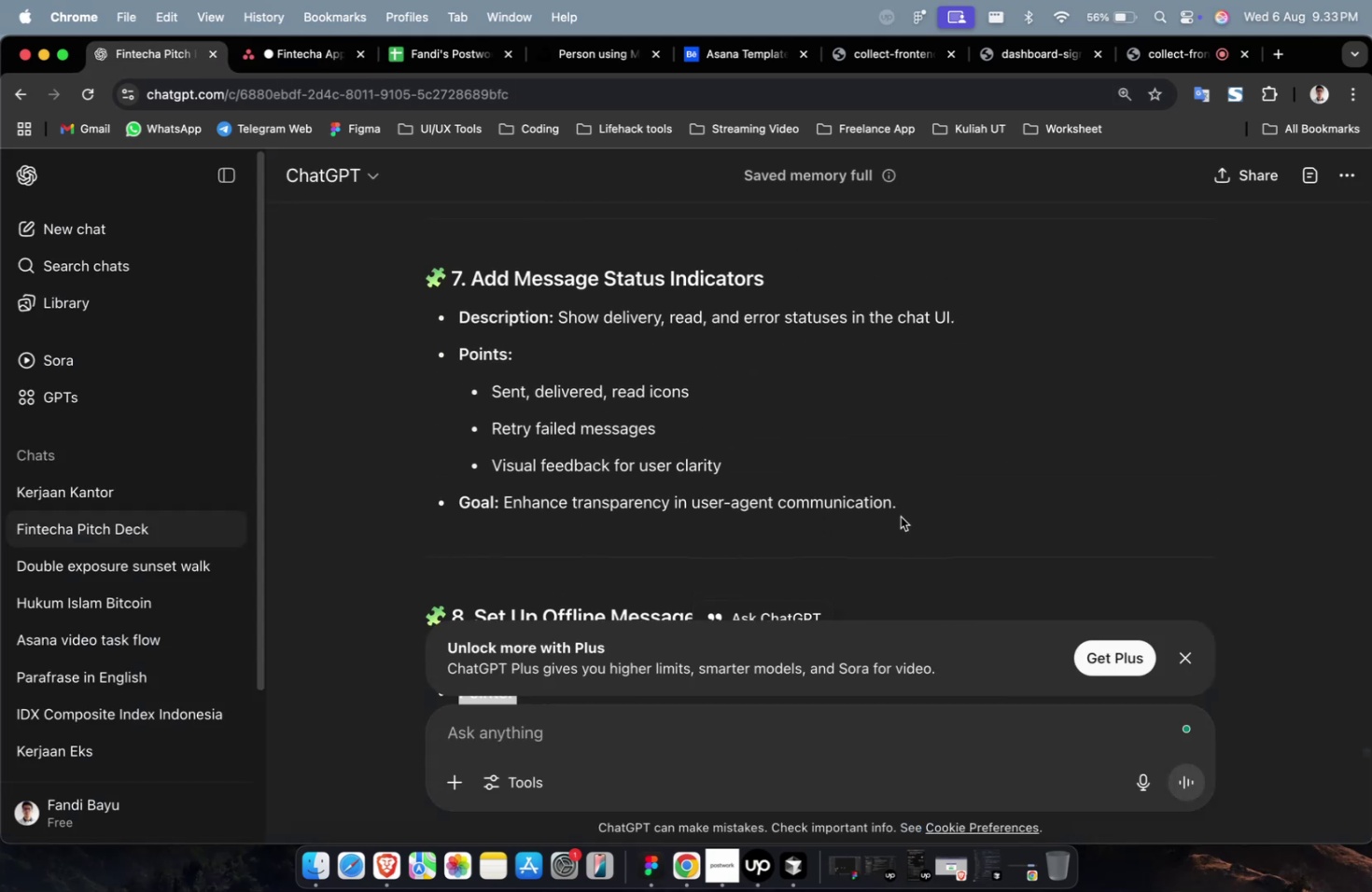 
left_click_drag(start_coordinate=[916, 501], to_coordinate=[557, 325])
 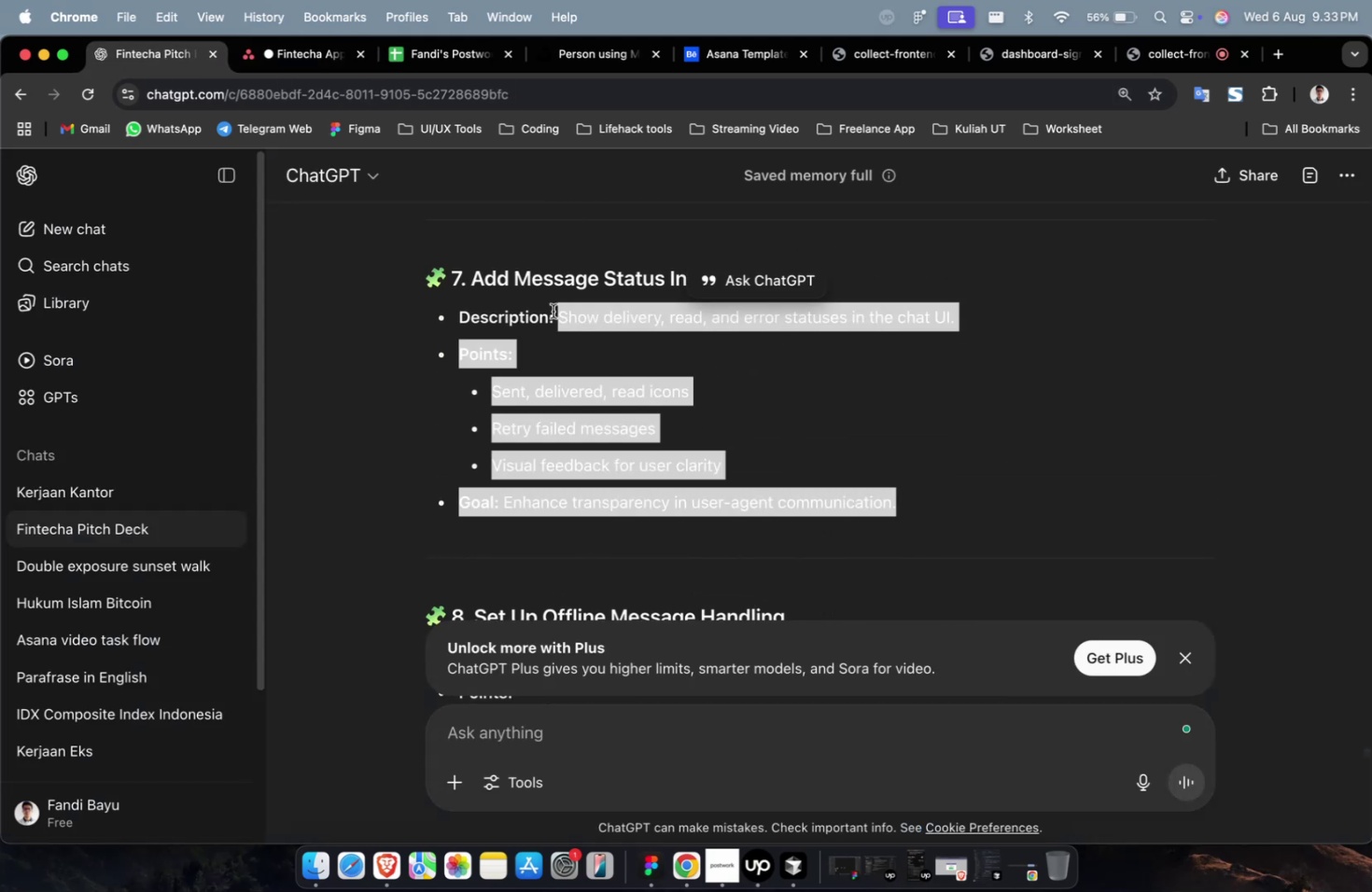 
key(Meta+CommandLeft)
 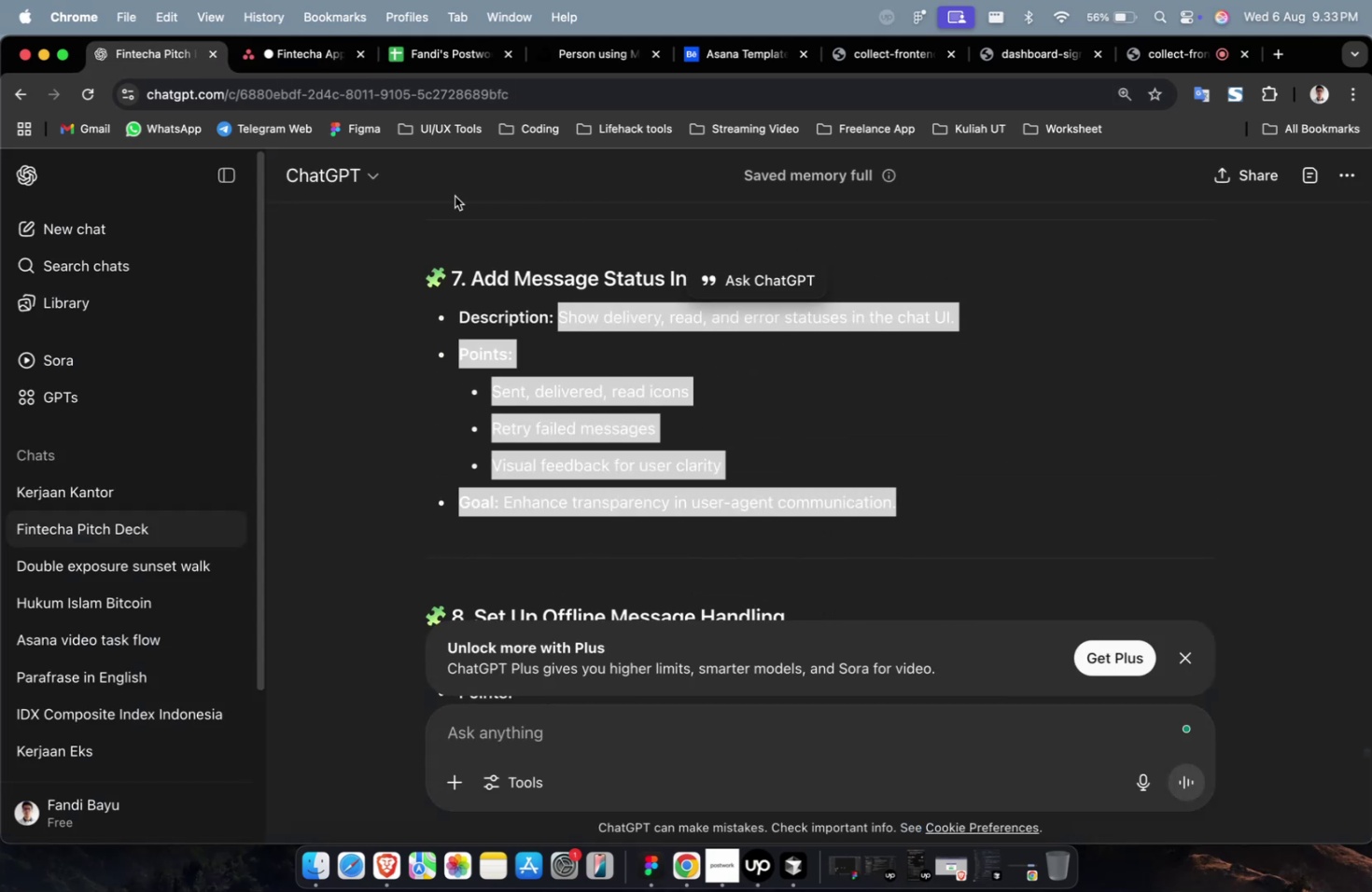 
key(Meta+C)
 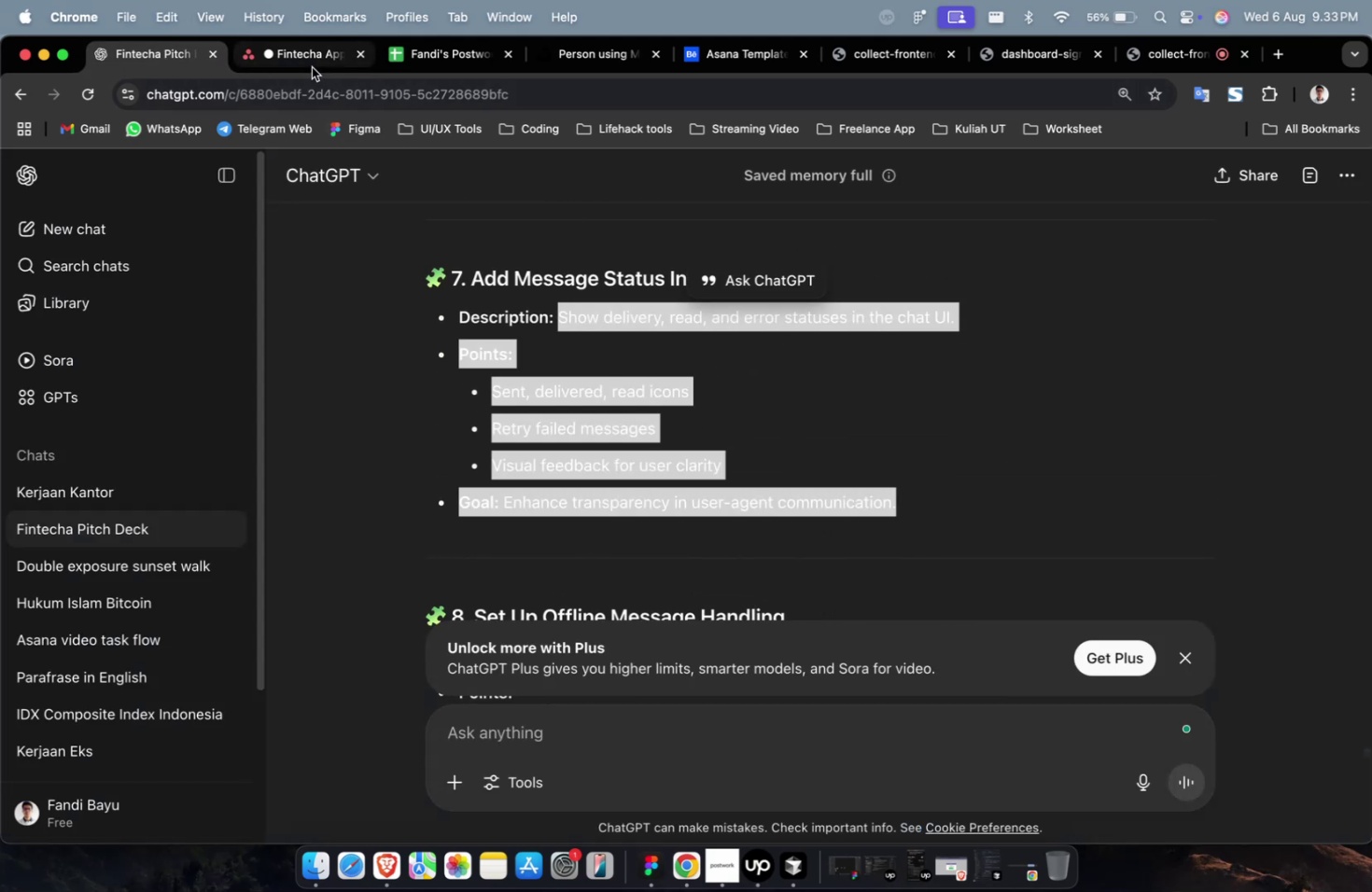 
left_click([312, 67])
 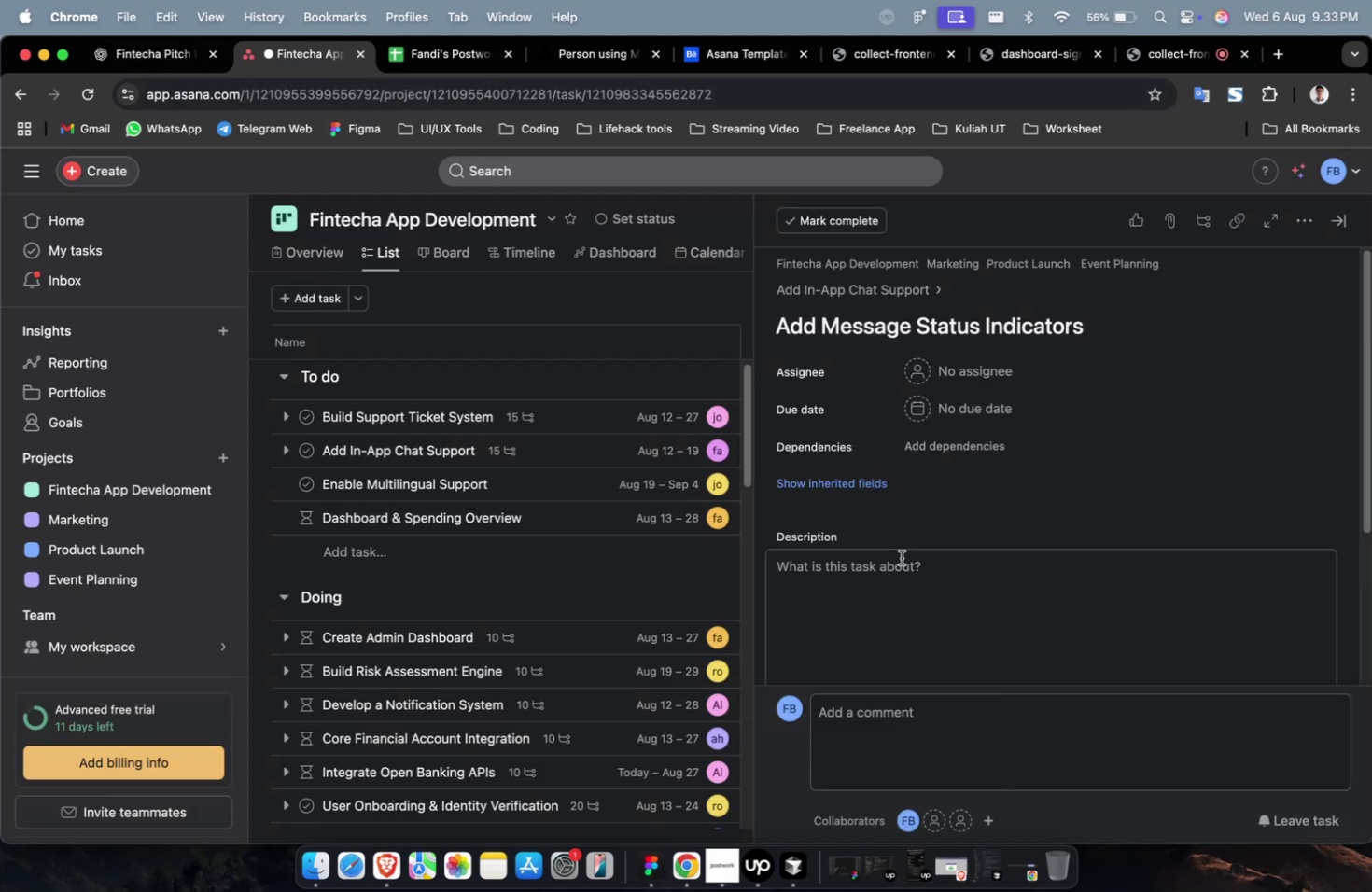 
left_click([901, 562])
 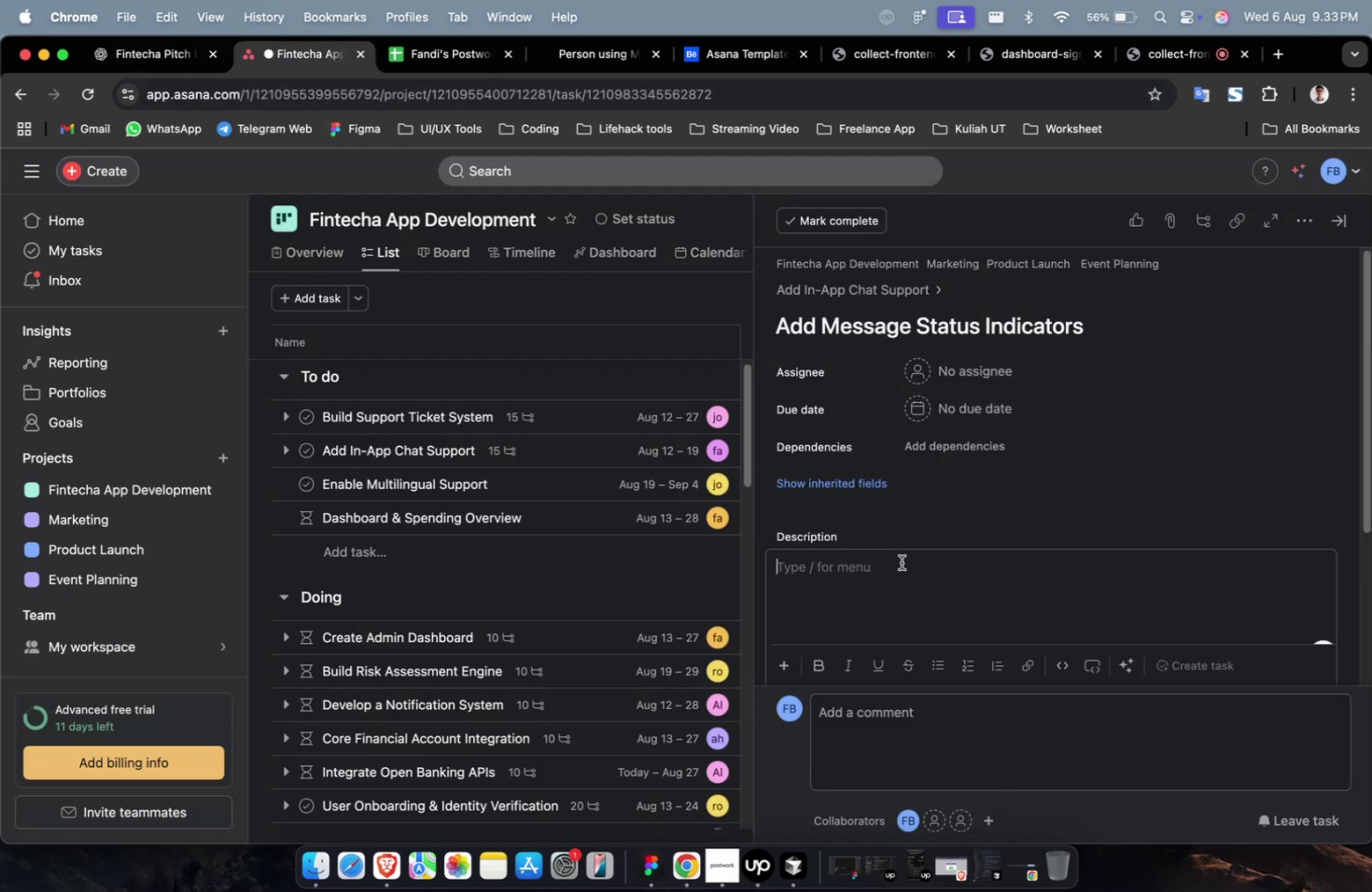 
key(Meta+V)
 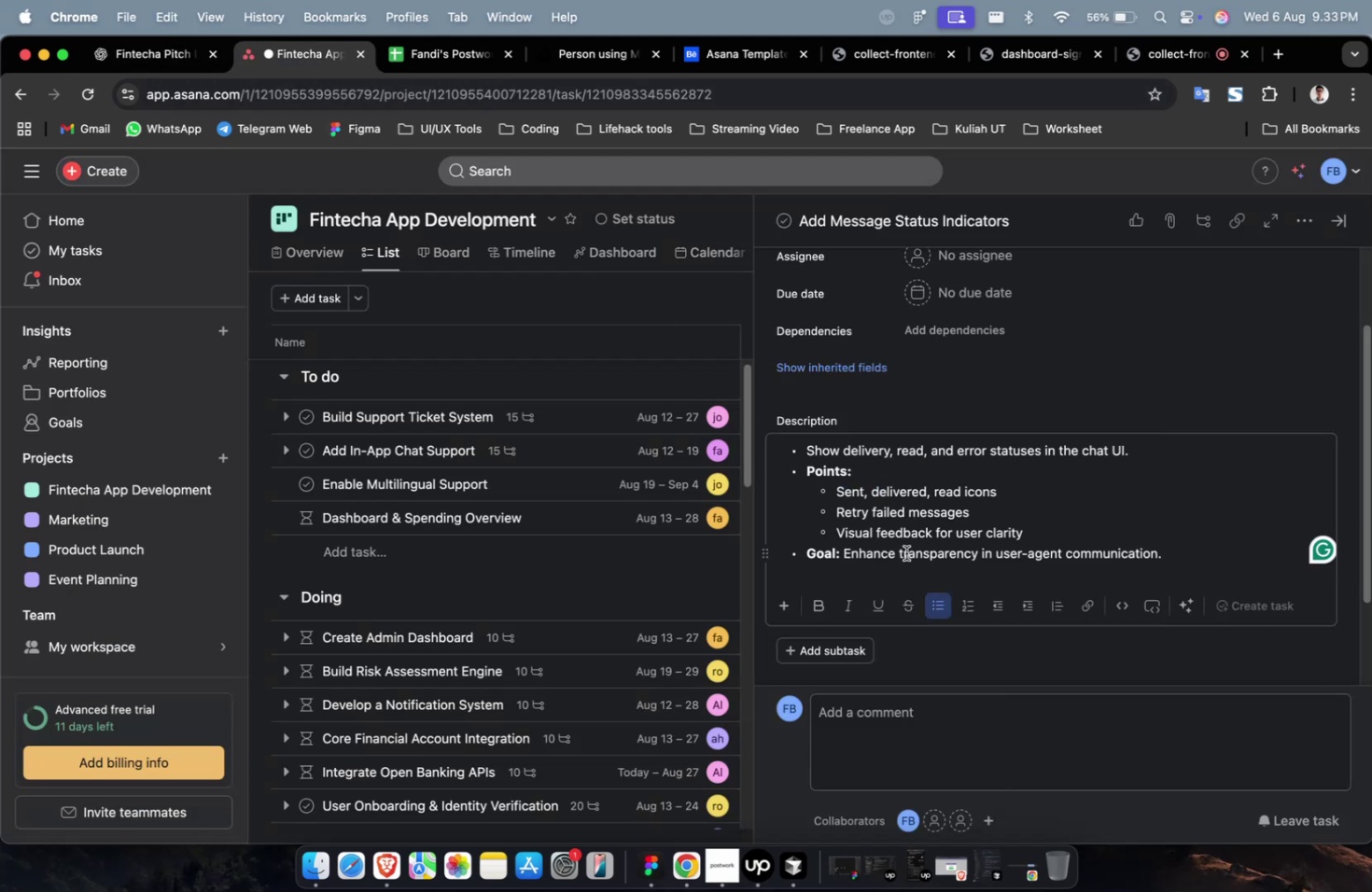 
scroll: coordinate [905, 552], scroll_direction: up, amount: 7.0
 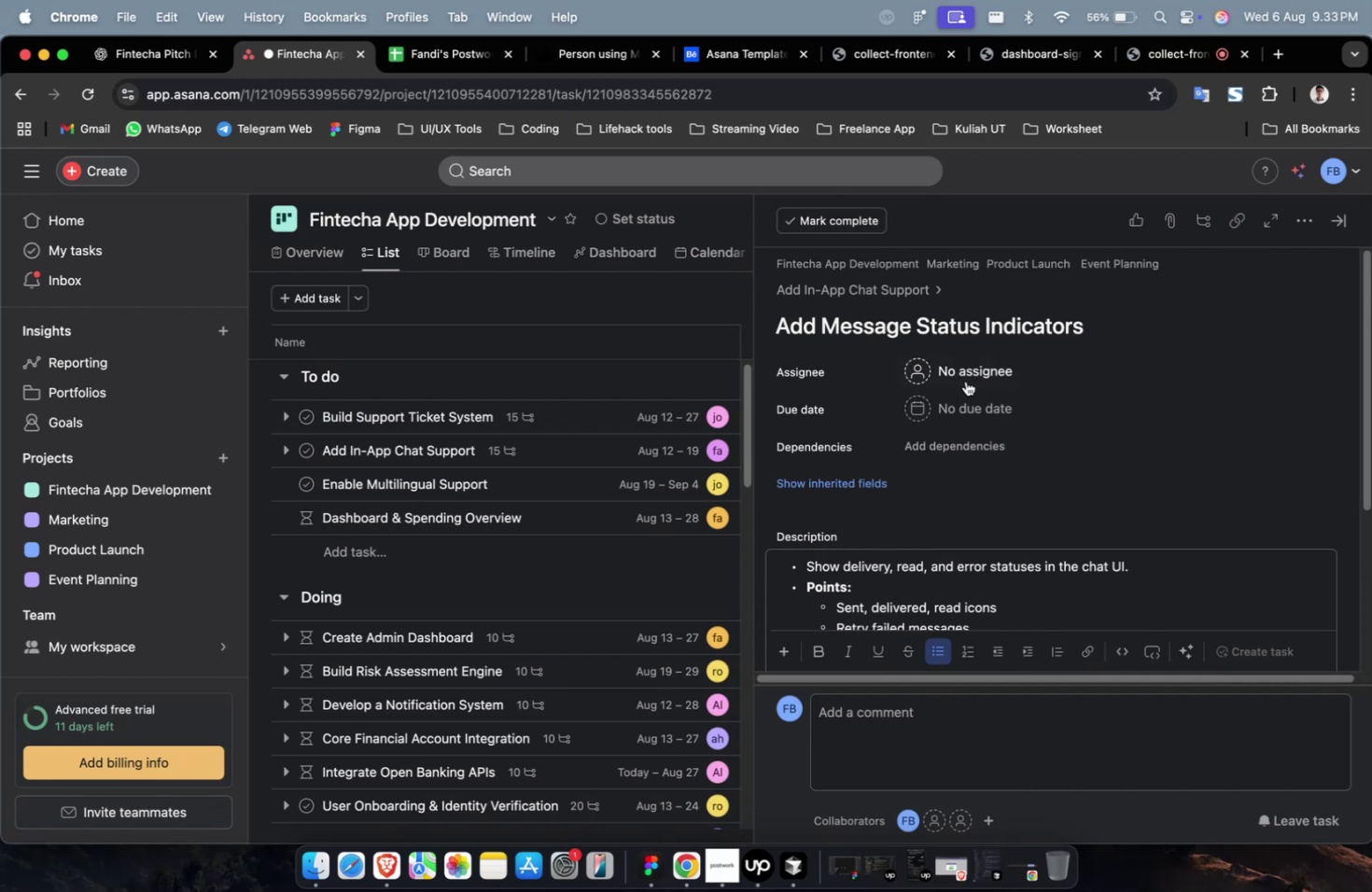 
left_click([971, 368])
 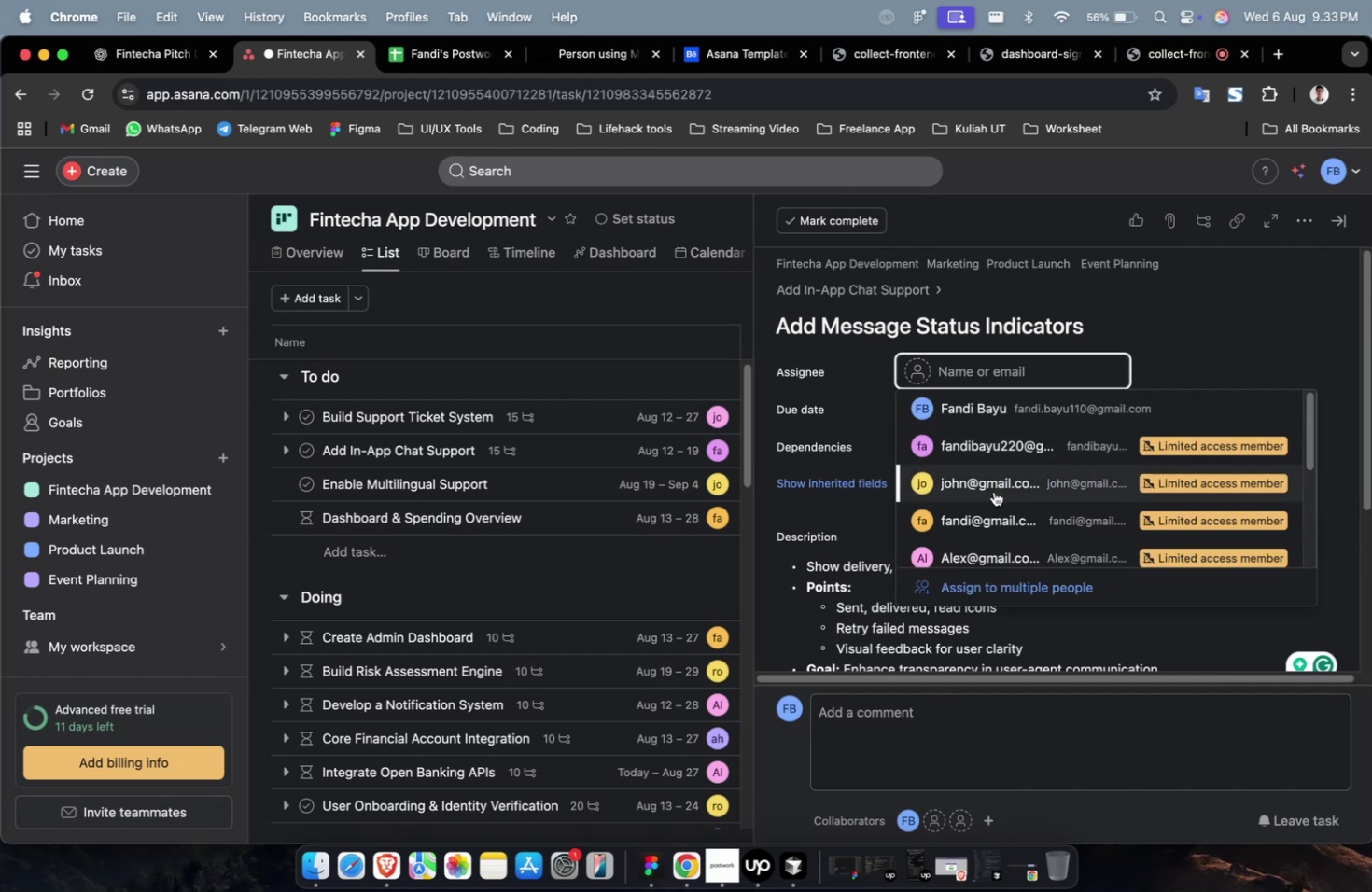 
left_click([993, 491])
 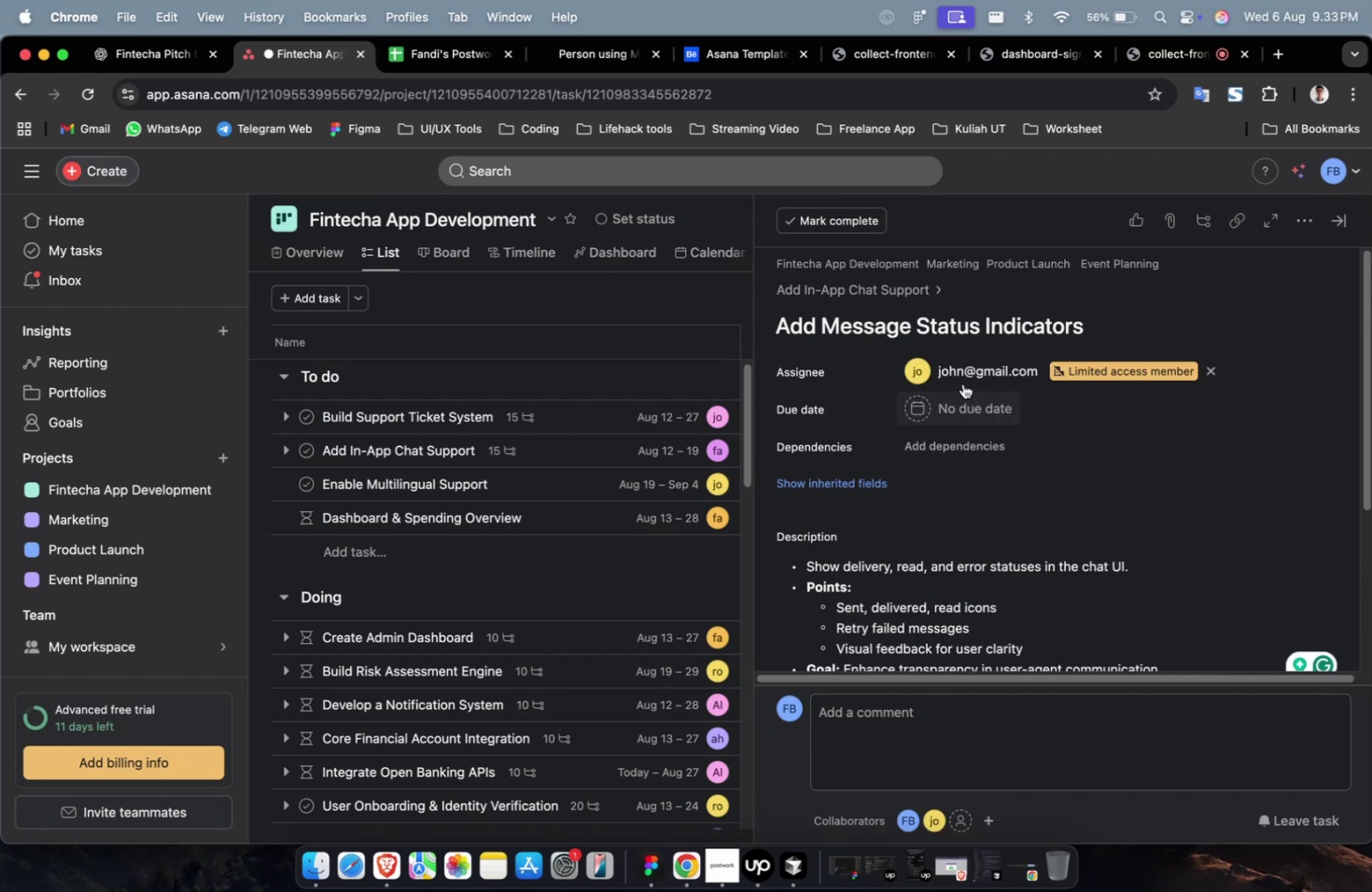 
double_click([961, 383])
 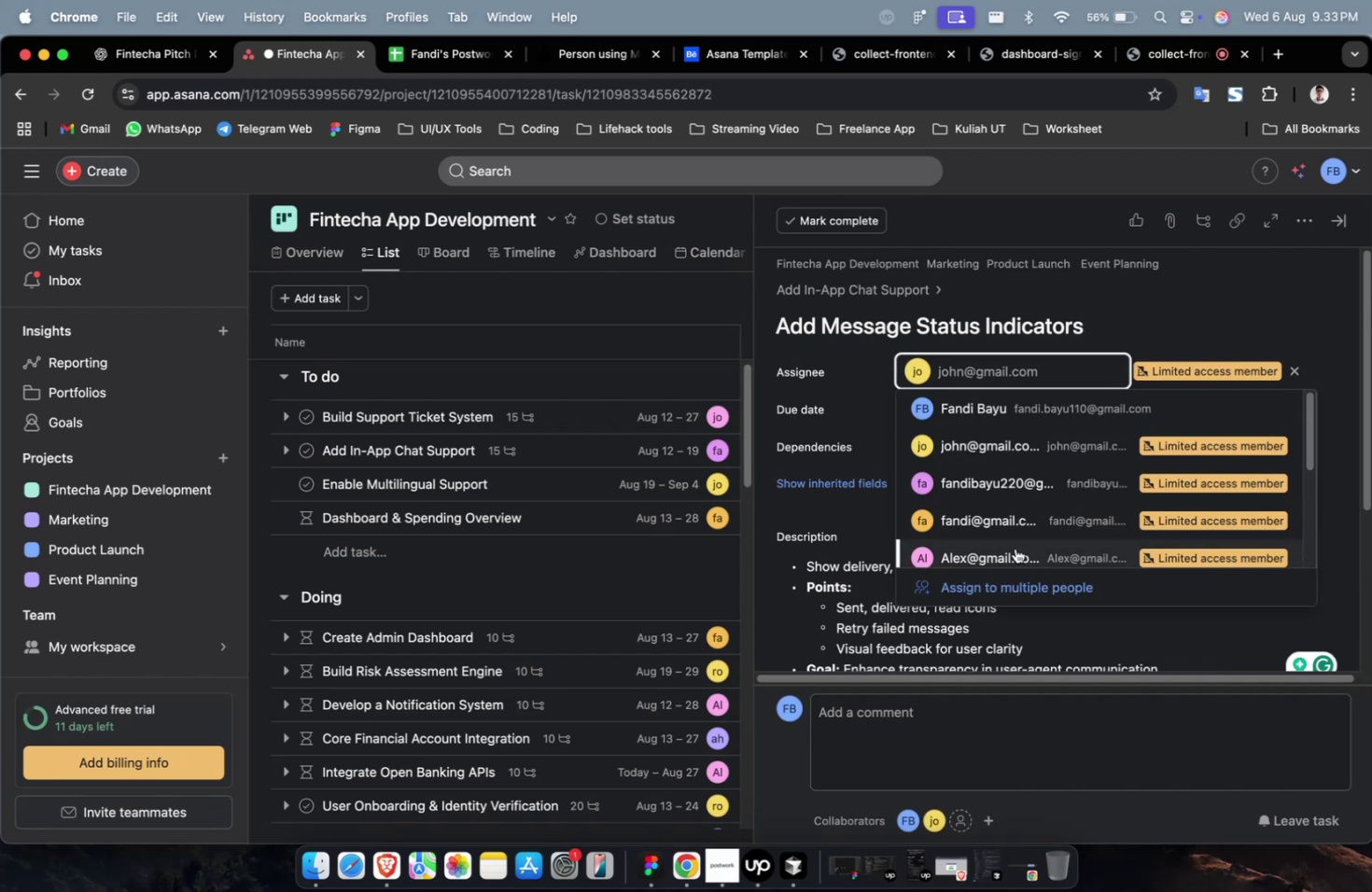 
left_click([1015, 548])
 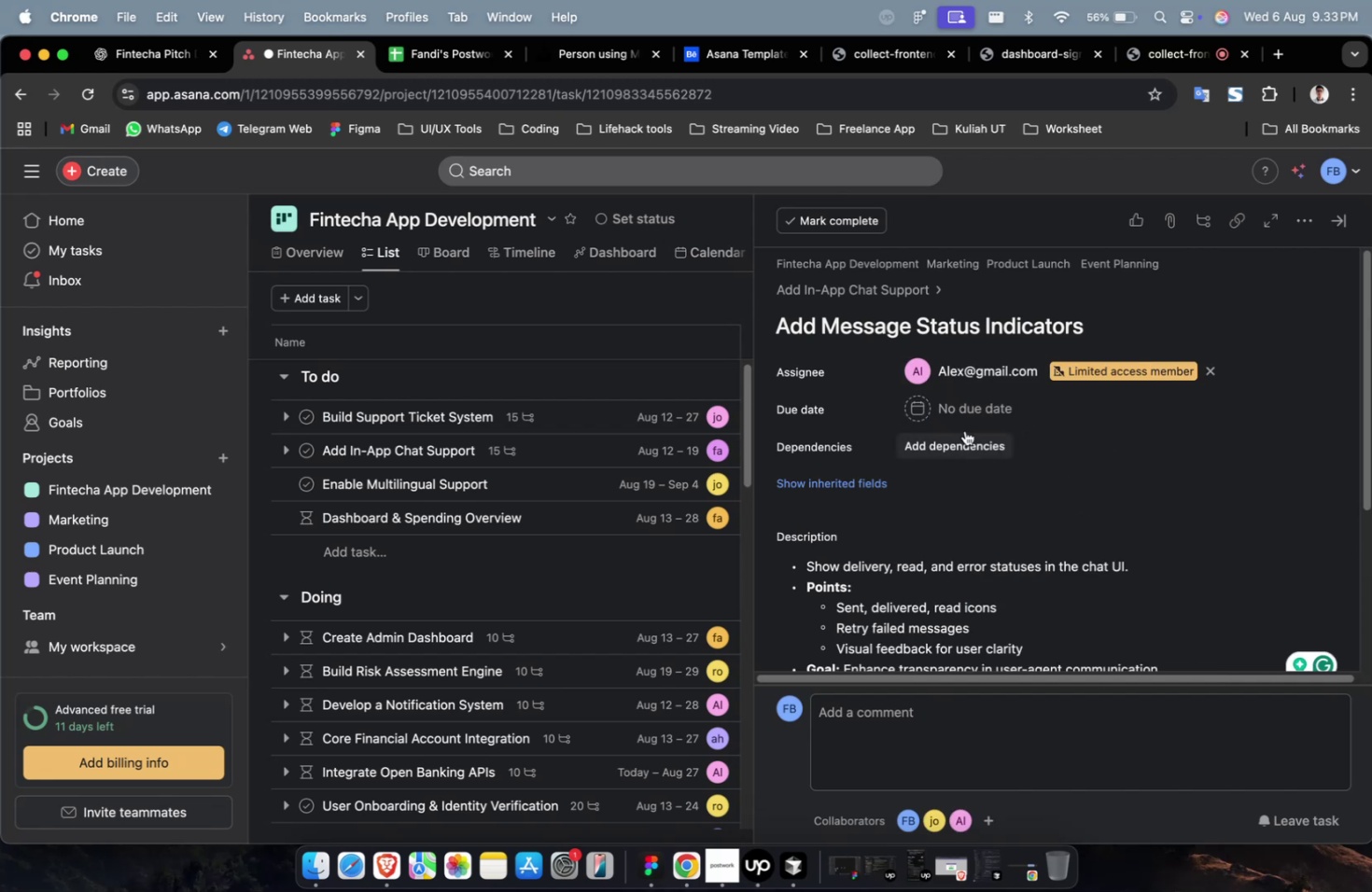 
left_click([968, 406])
 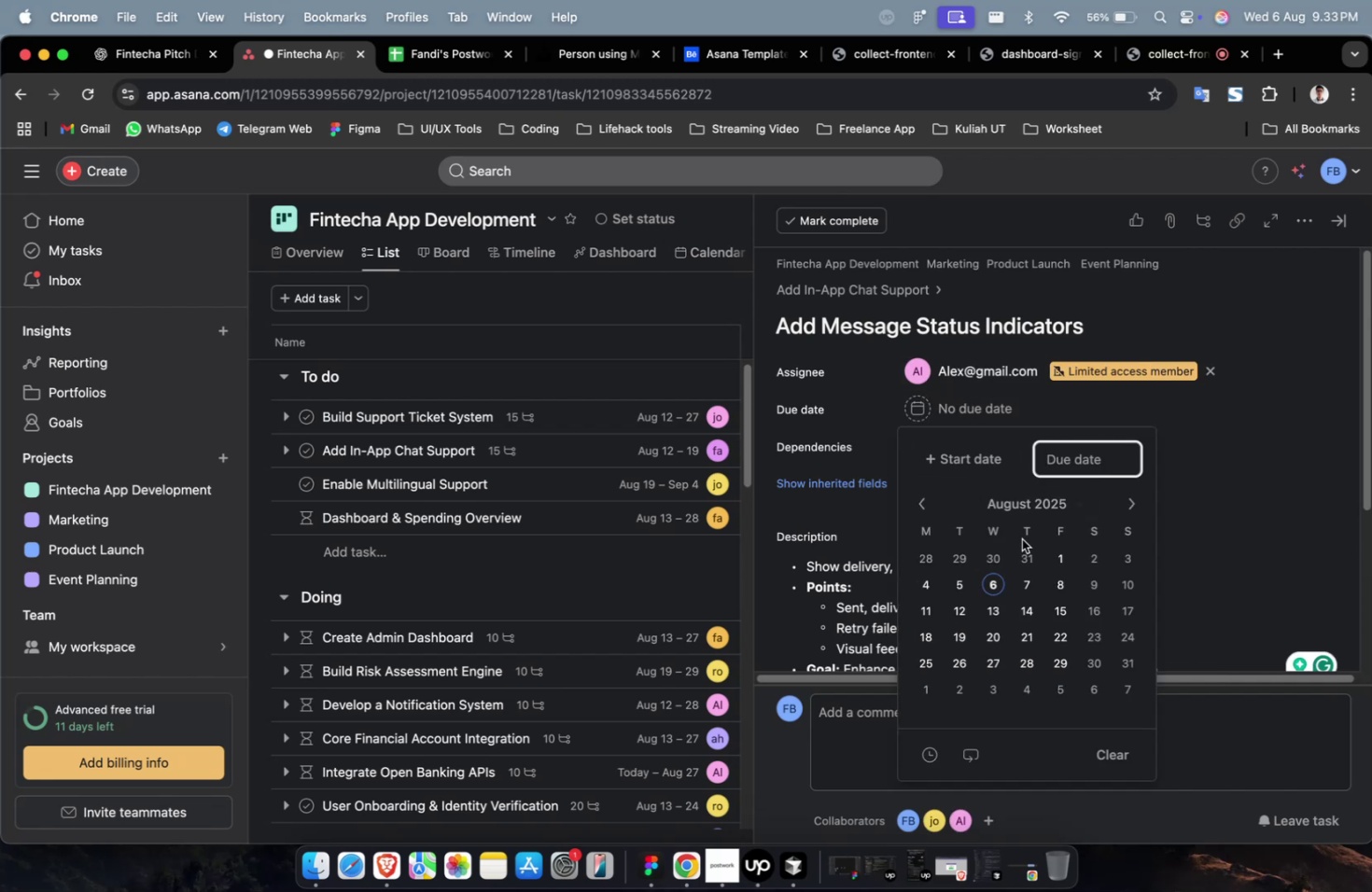 
left_click([994, 623])
 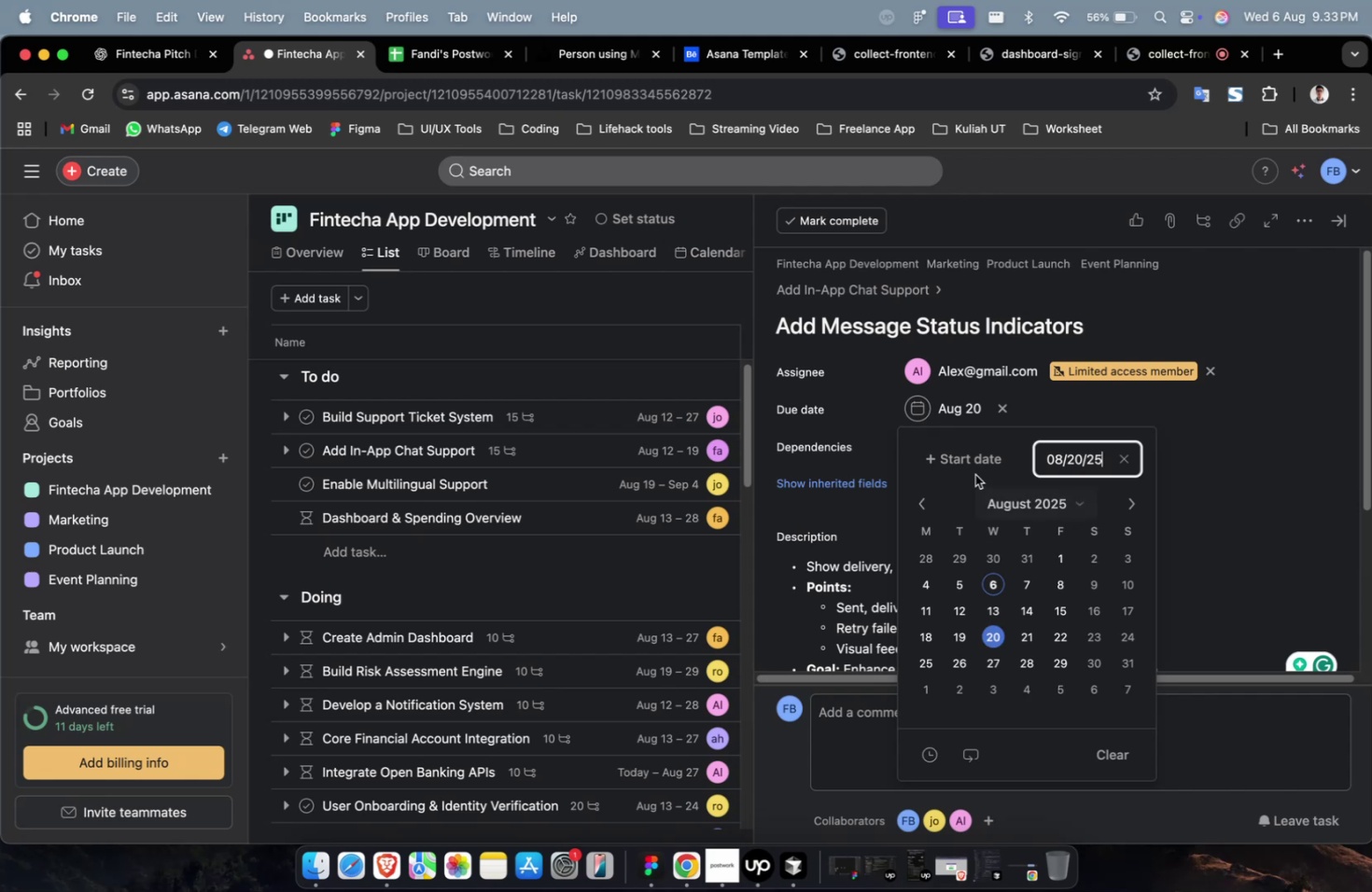 
left_click([965, 460])
 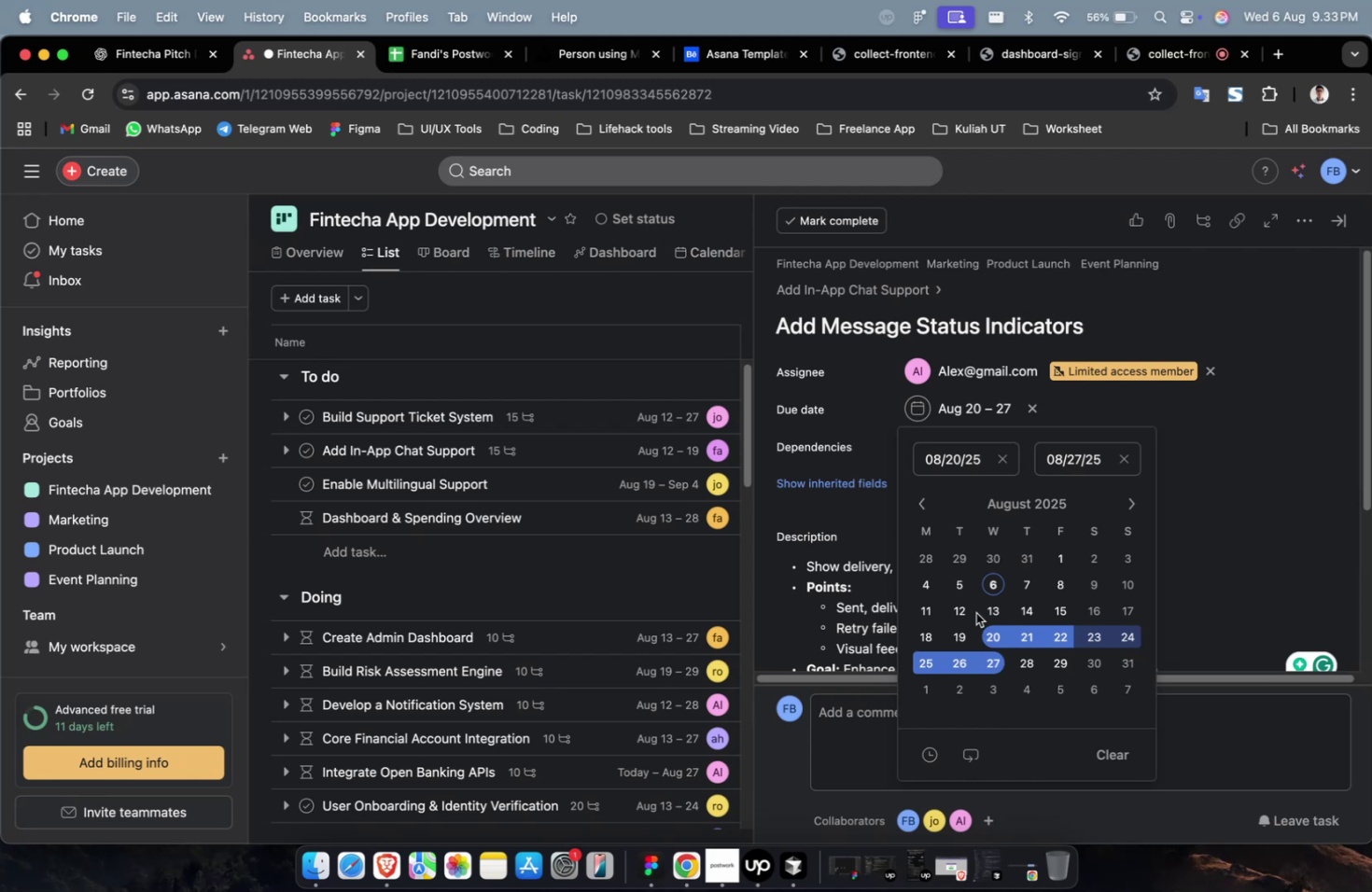 
wait(16.11)
 